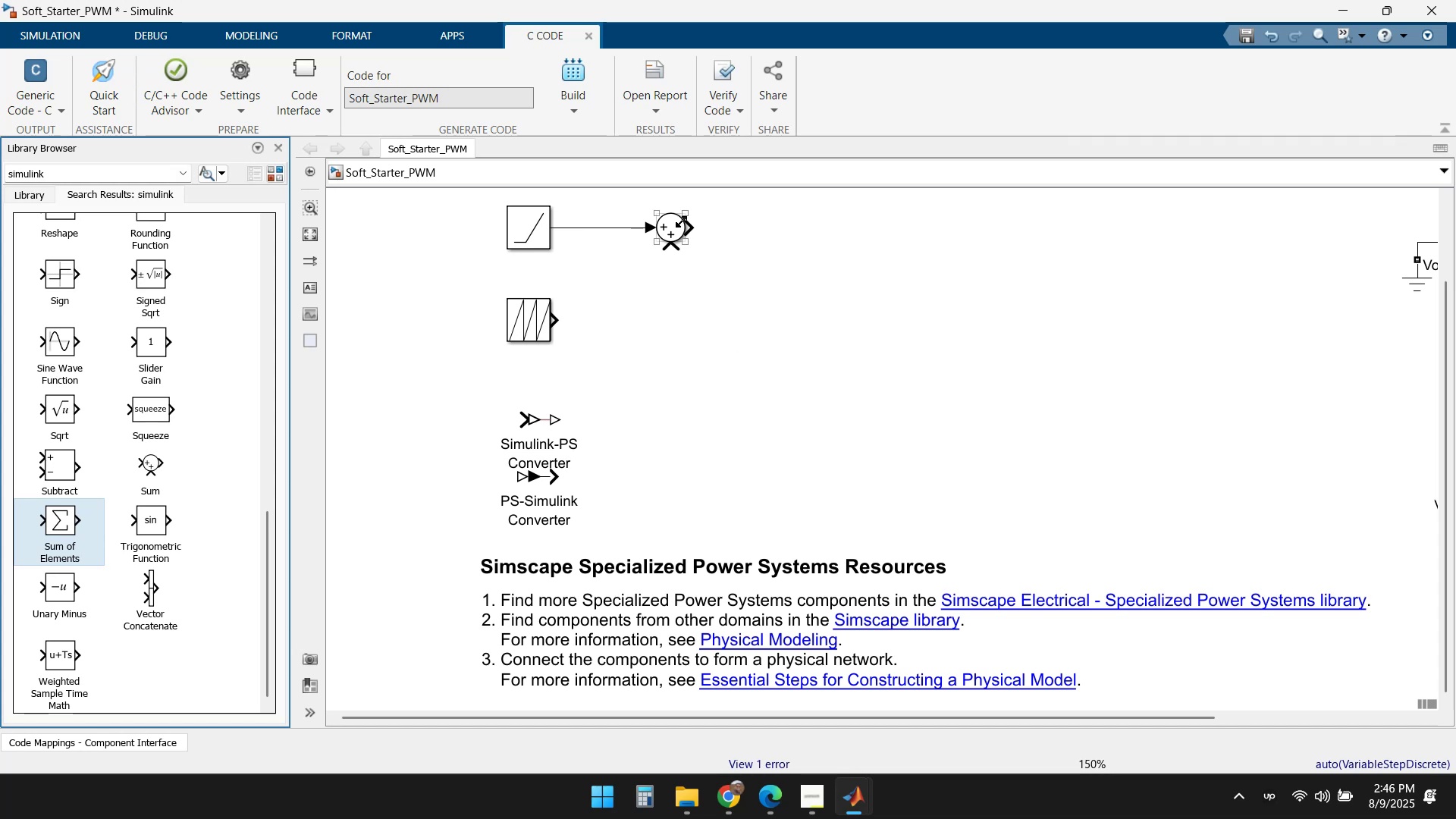 
double_click([672, 228])
 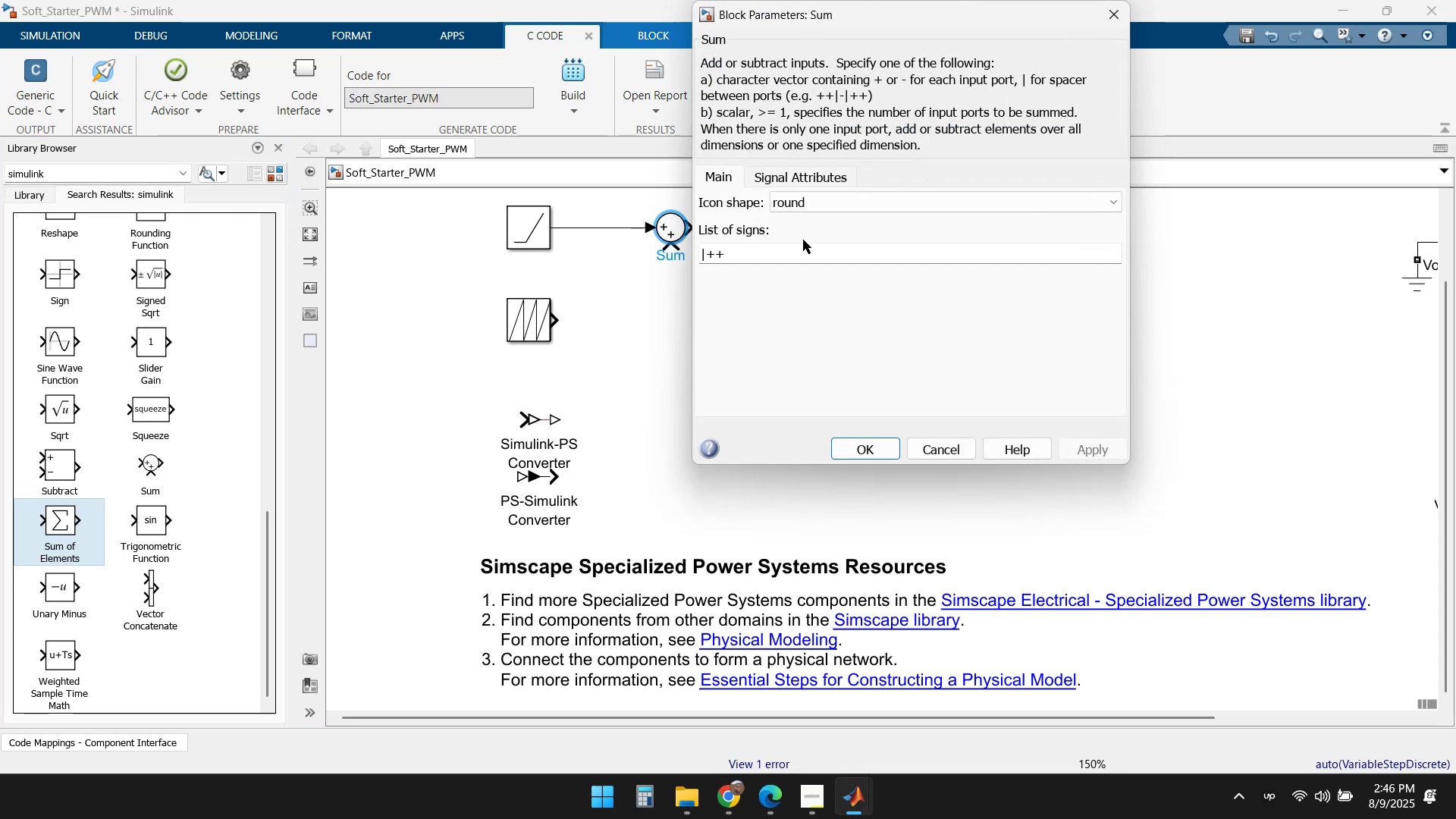 
left_click([783, 253])
 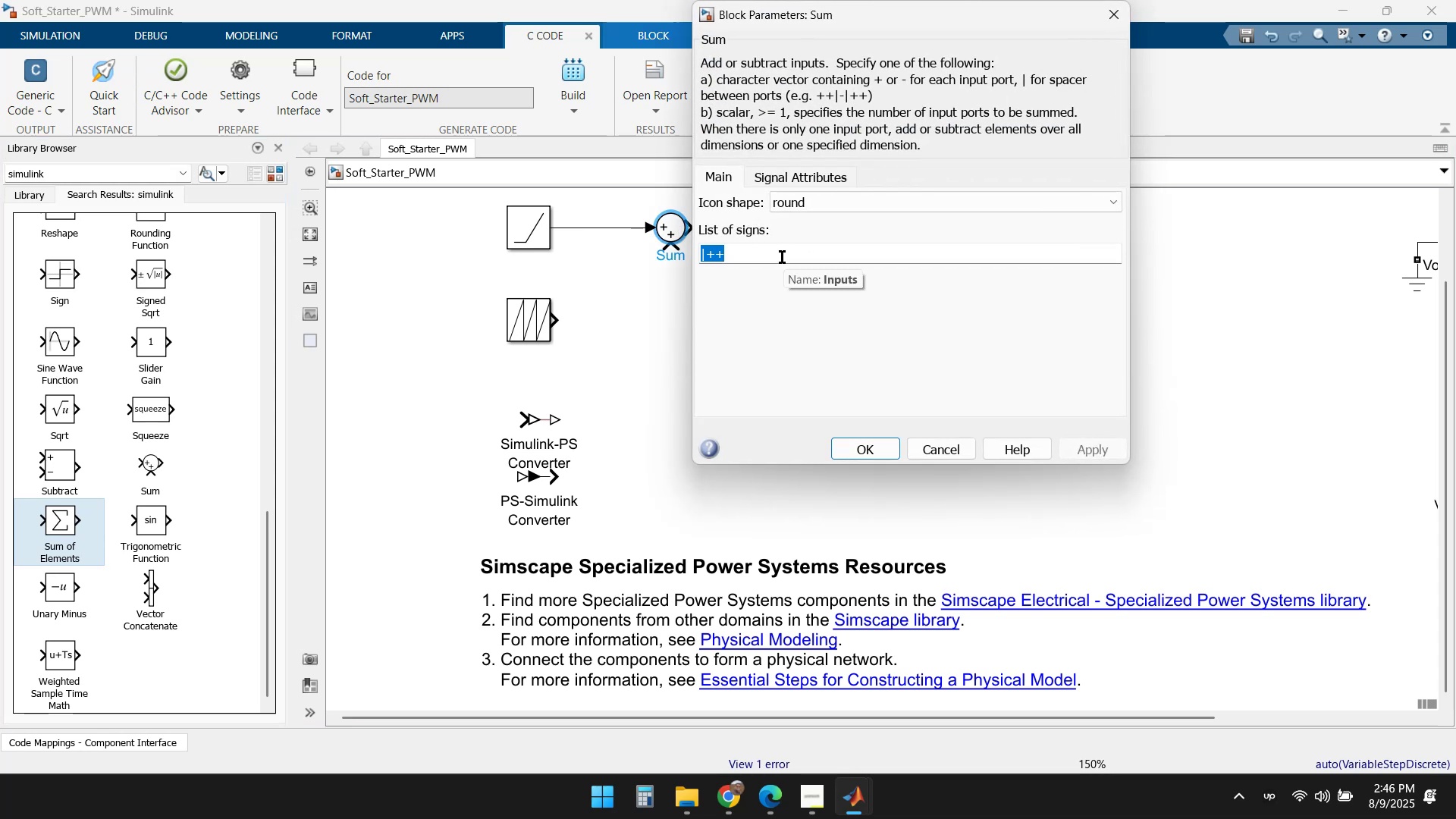 
key(ArrowRight)
 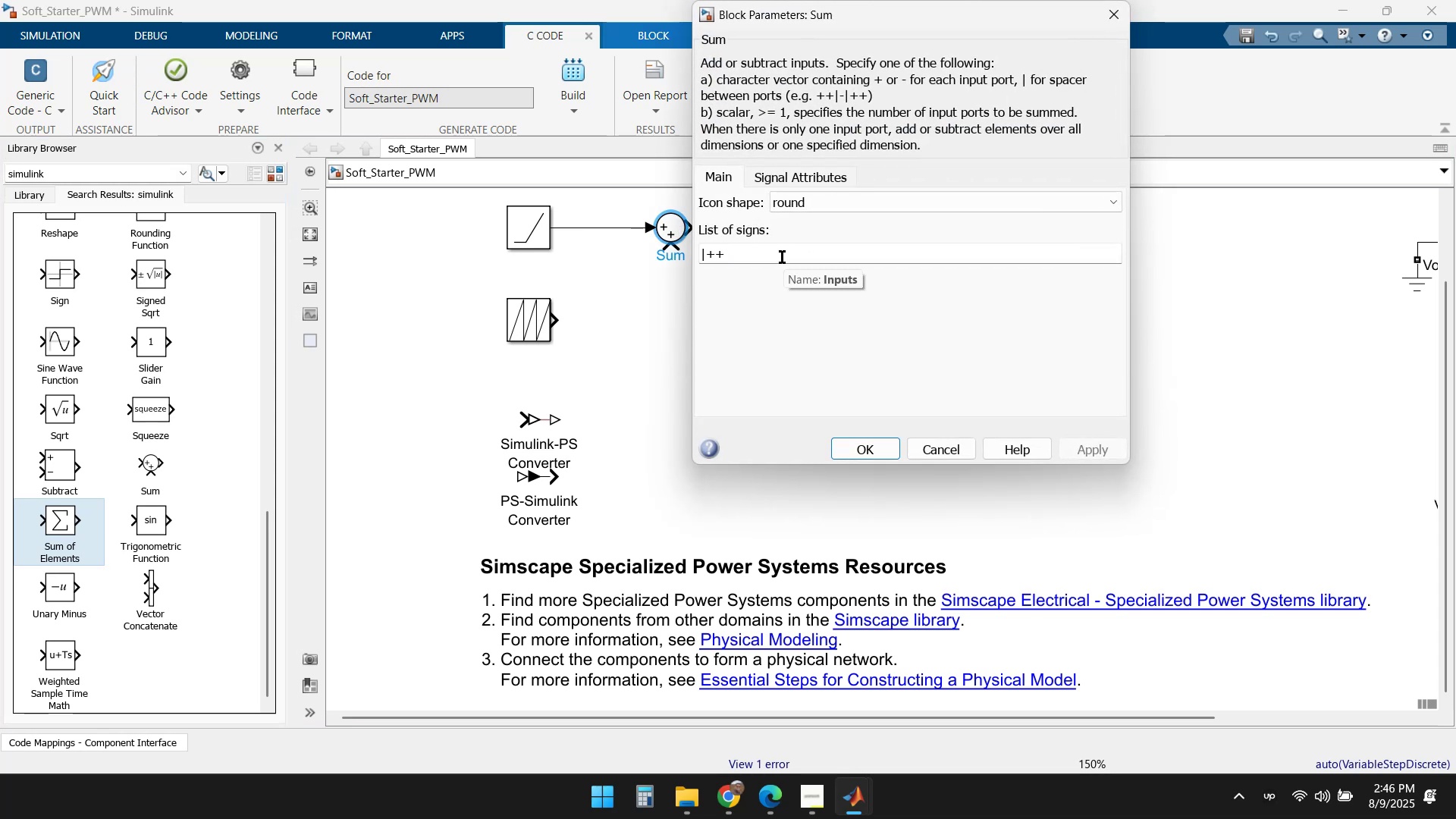 
left_click([789, 180])
 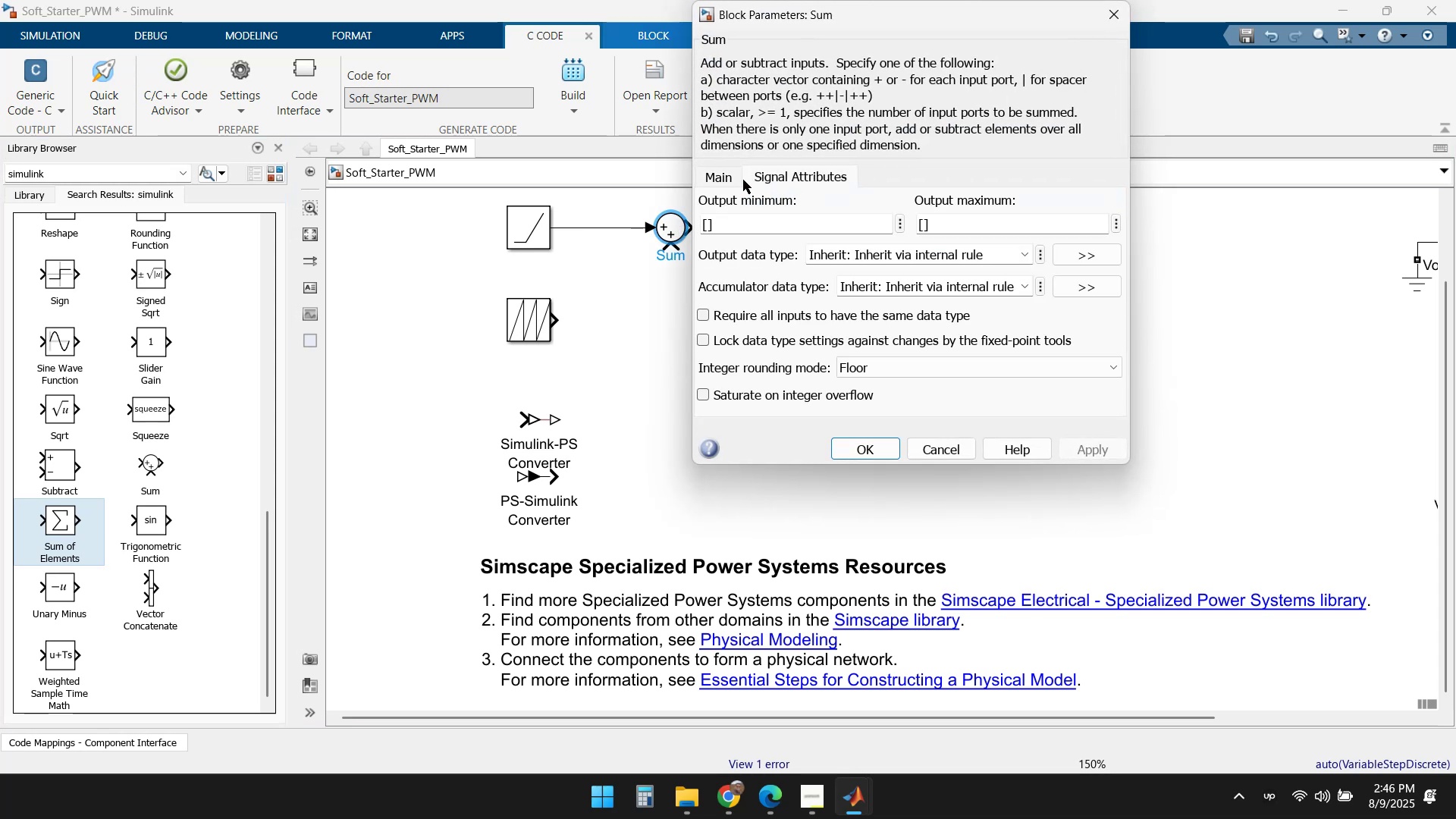 
left_click([727, 177])
 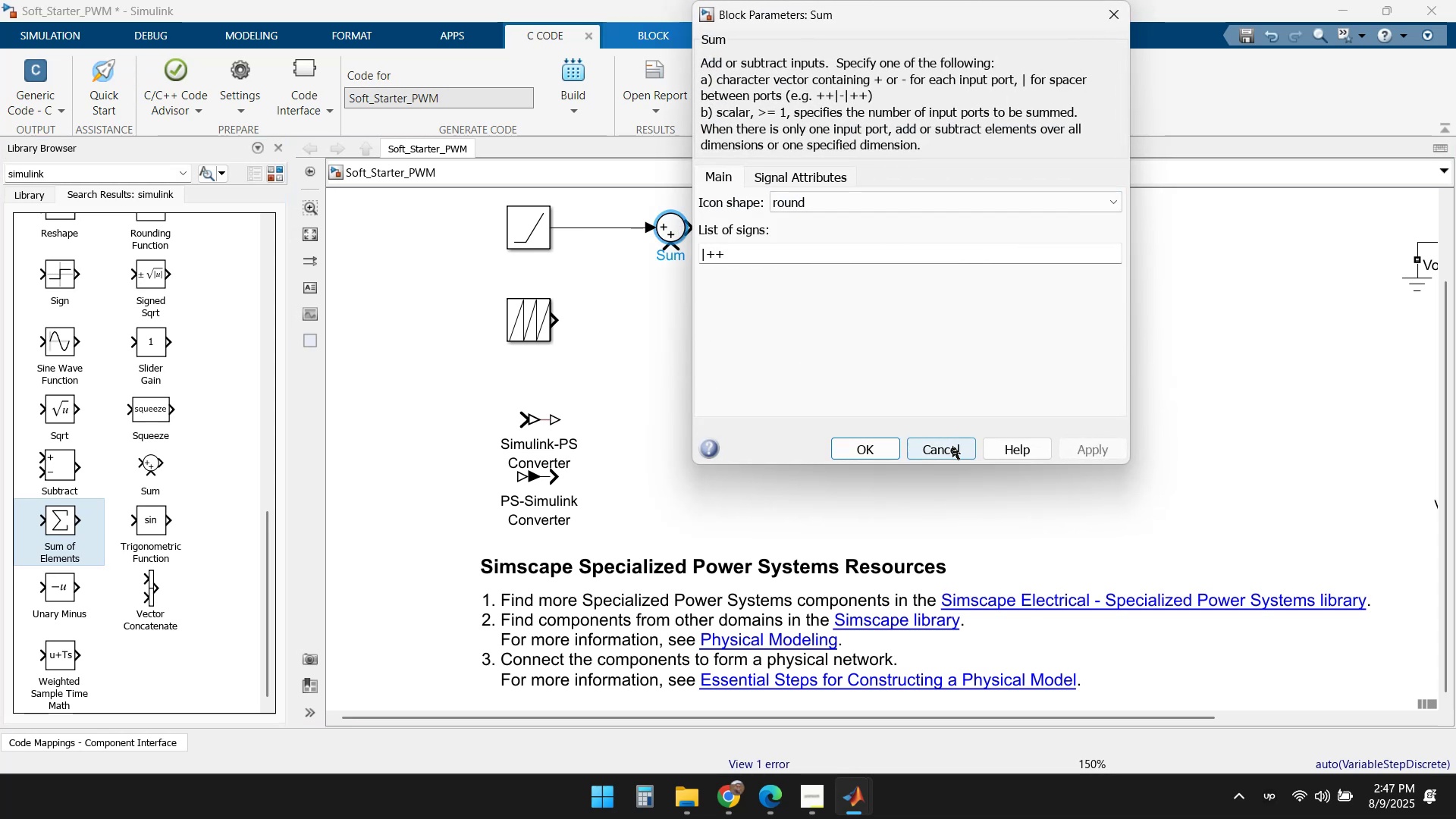 
left_click([952, 449])
 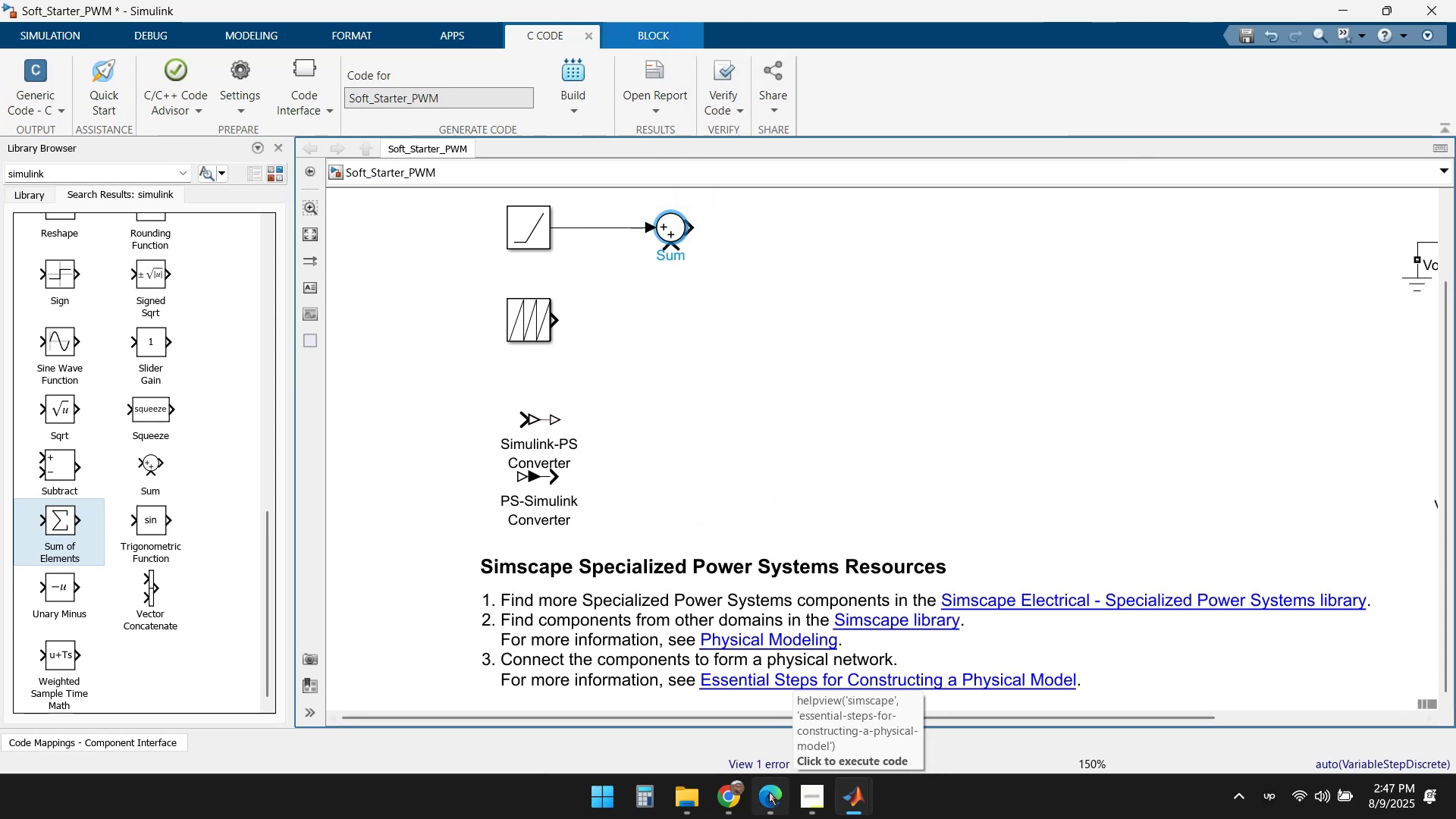 
left_click([731, 805])
 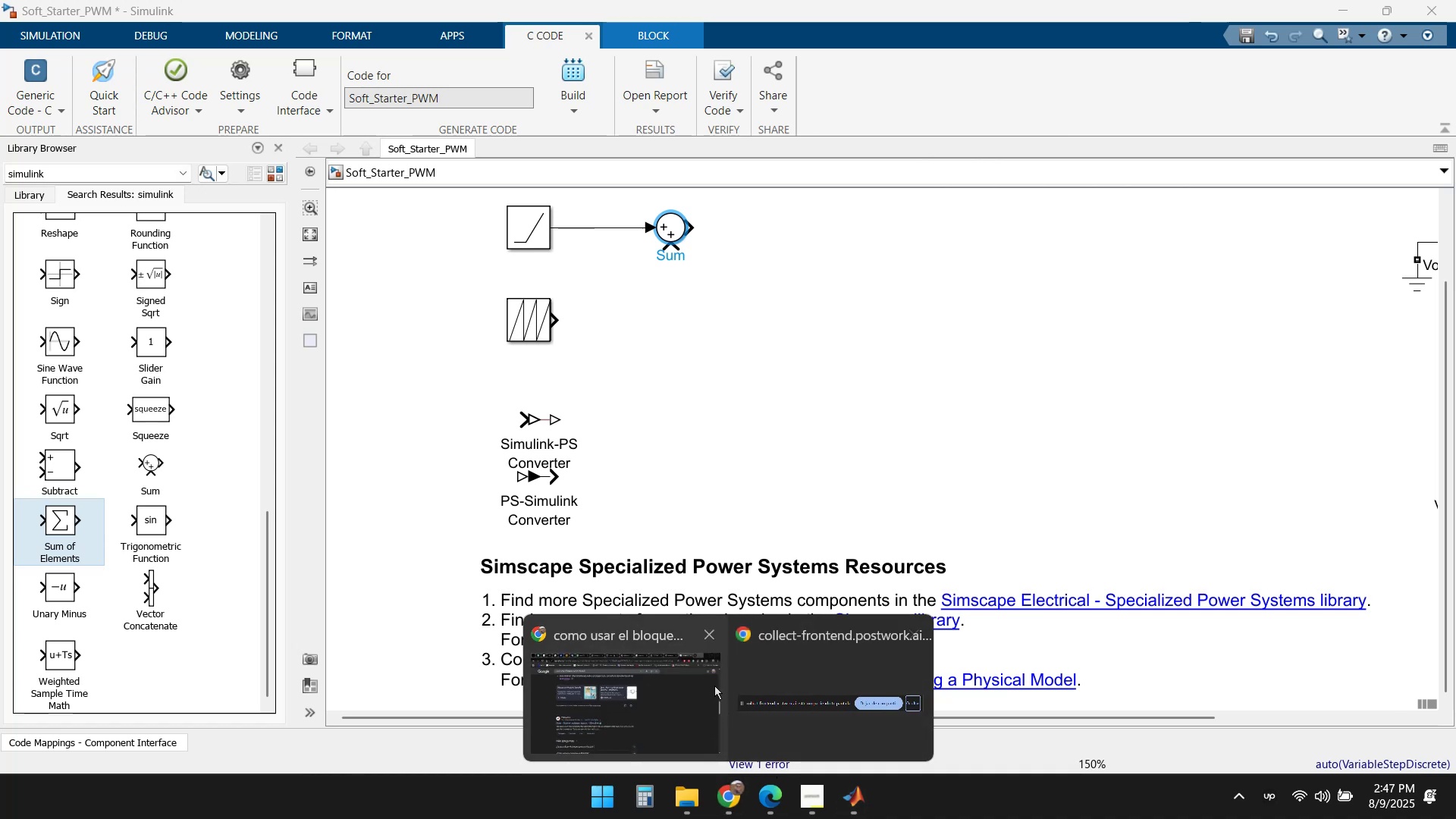 
left_click([620, 686])
 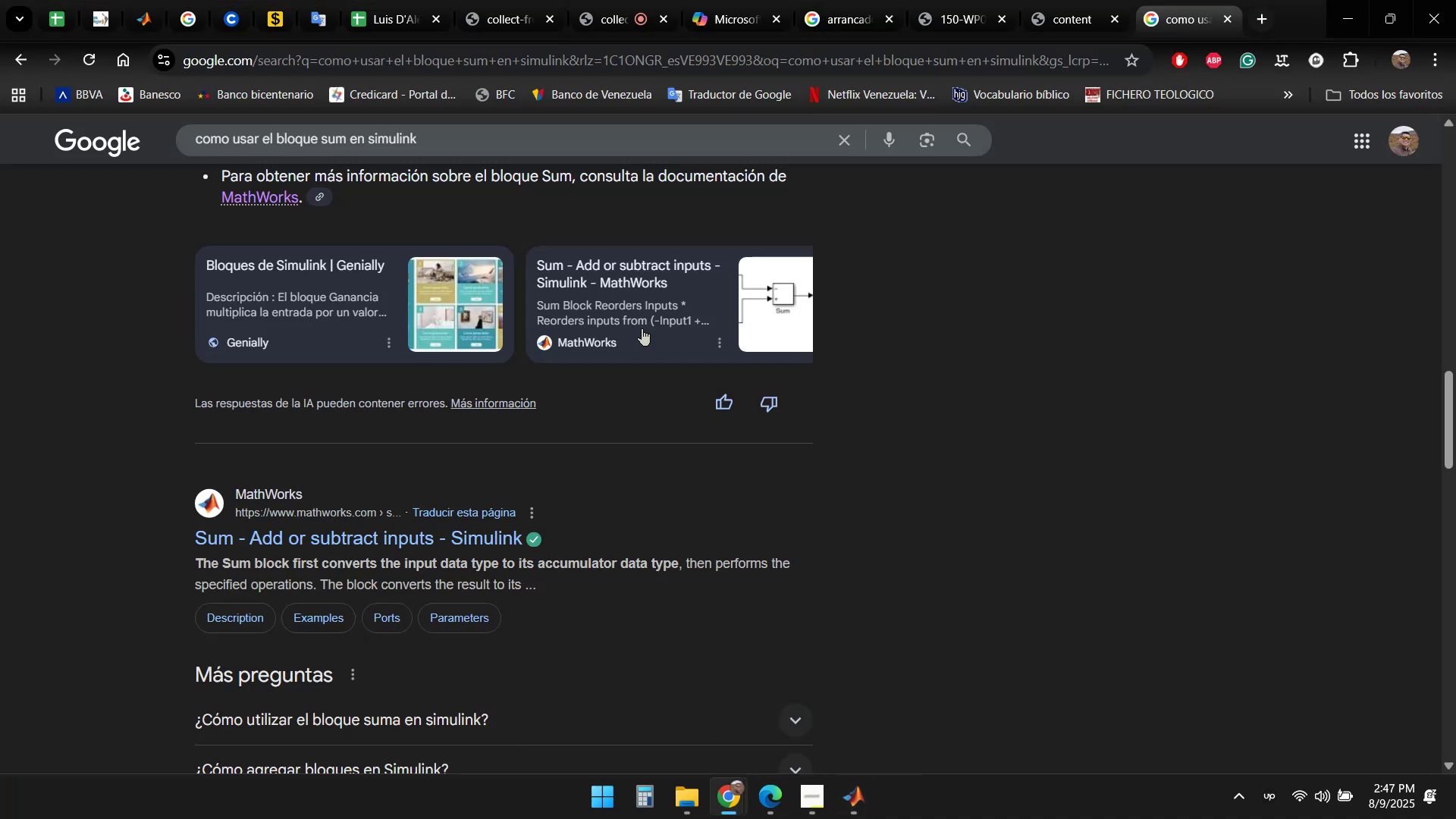 
scroll: coordinate [491, 426], scroll_direction: up, amount: 7.0
 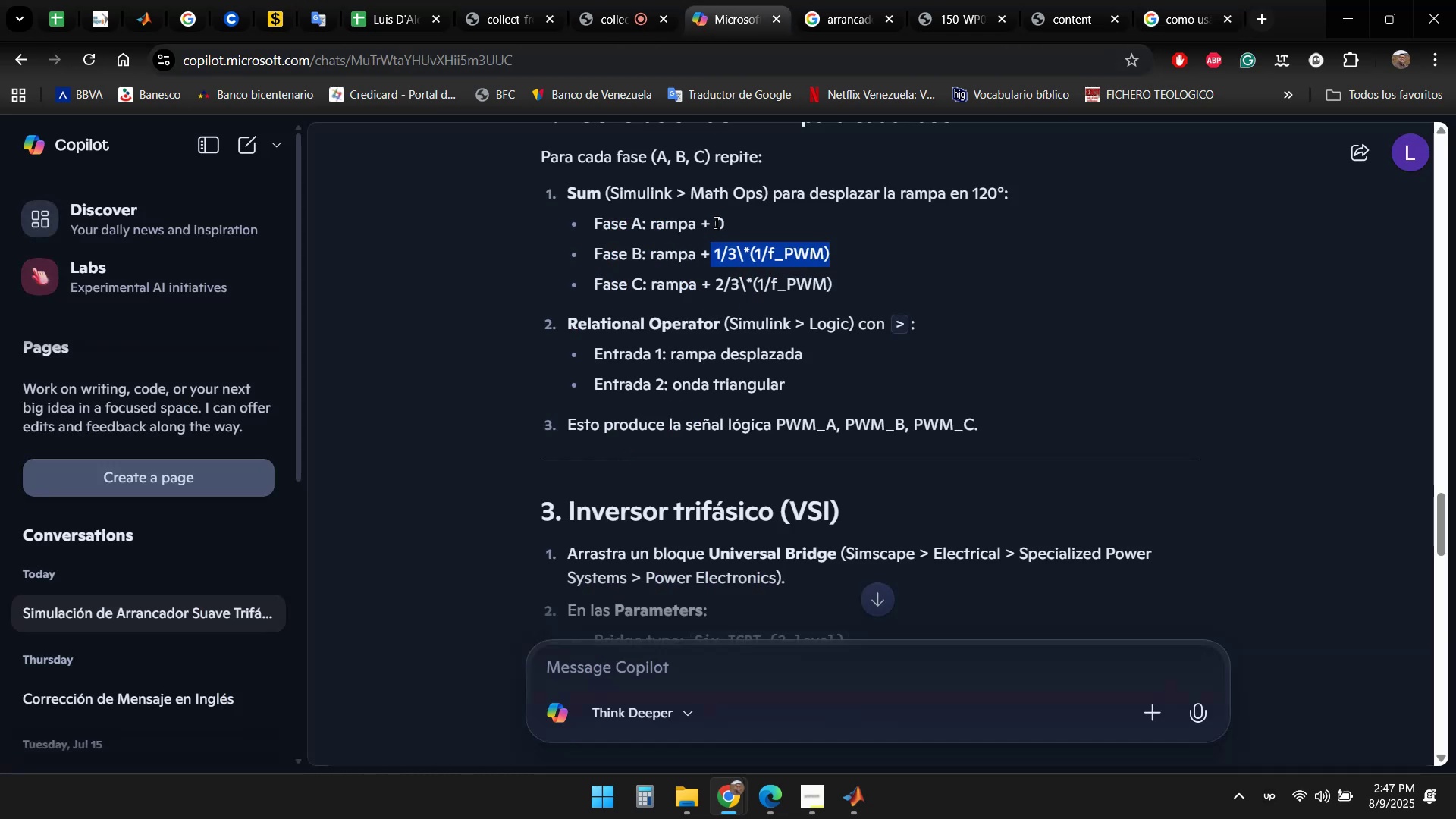 
wait(14.14)
 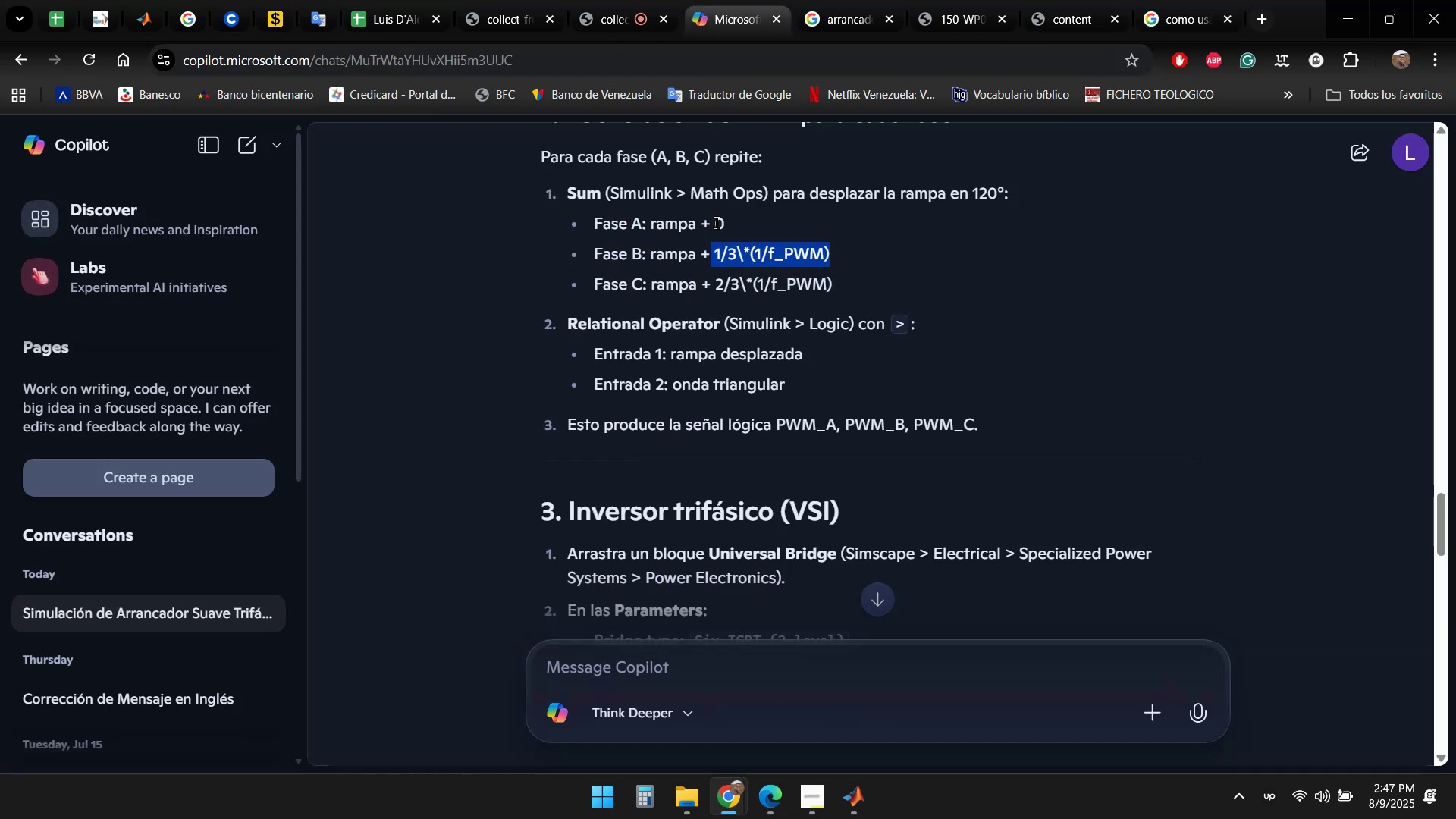 
double_click([956, 701])
 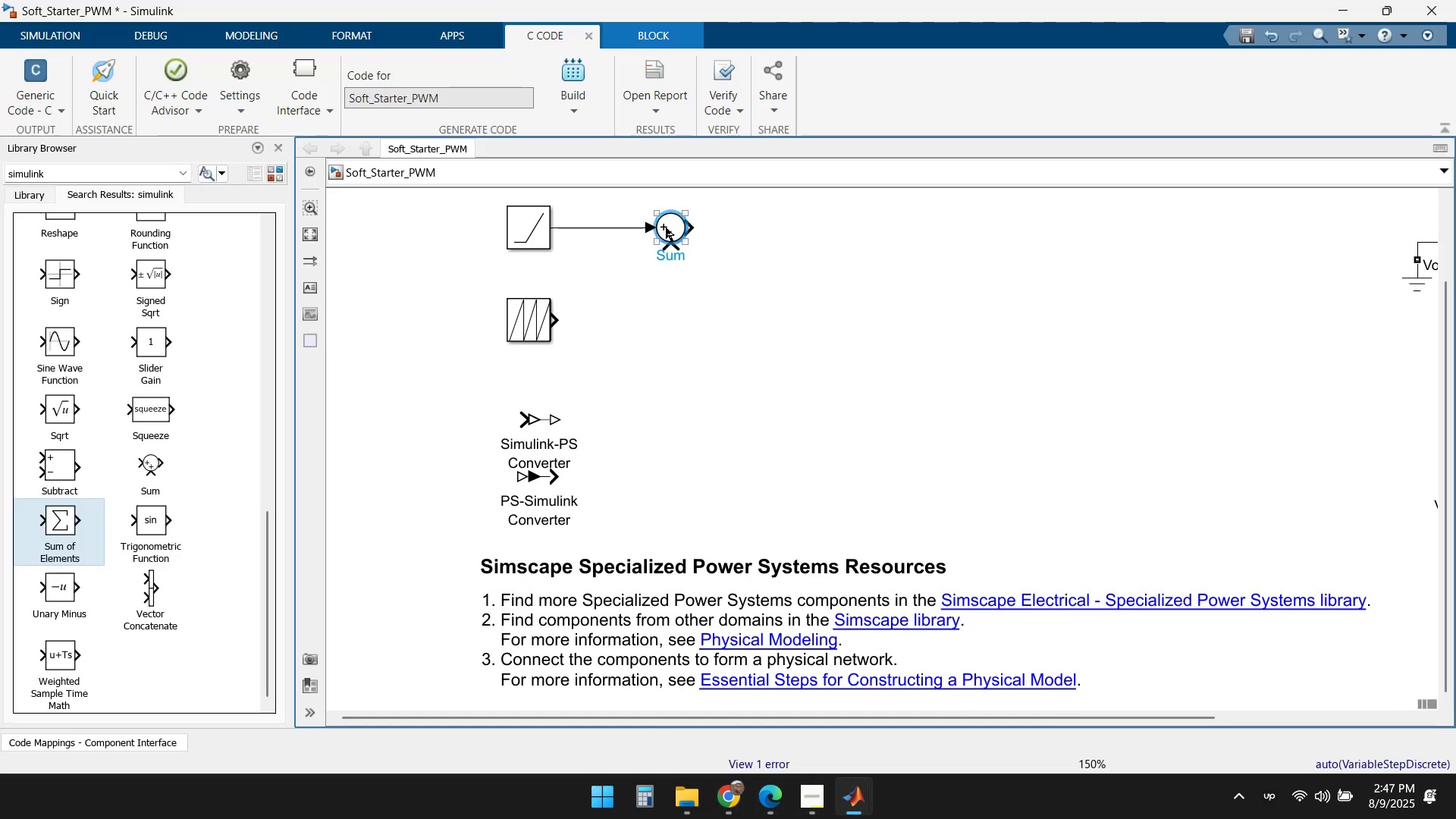 
double_click([666, 230])
 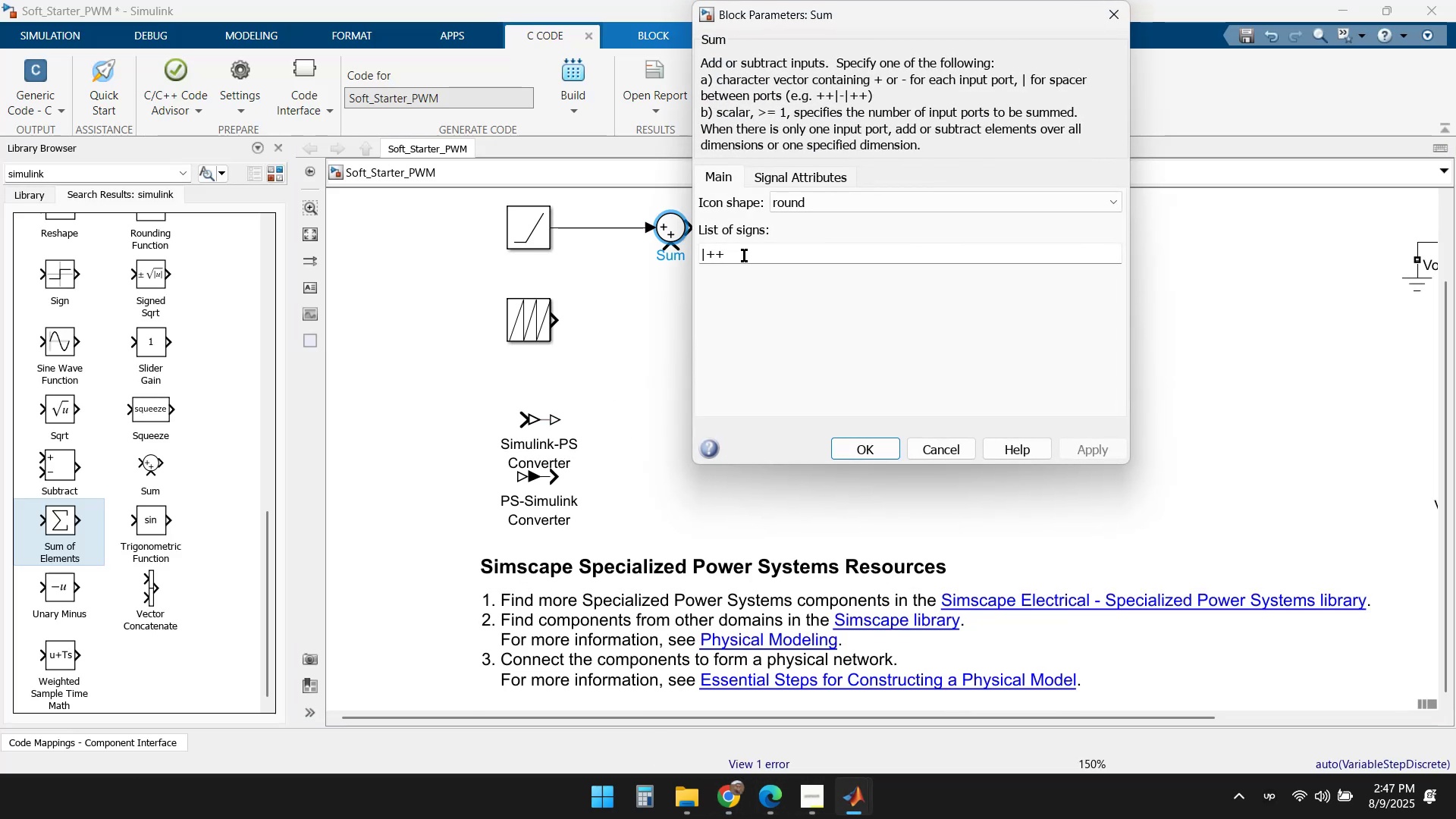 
left_click([752, 256])
 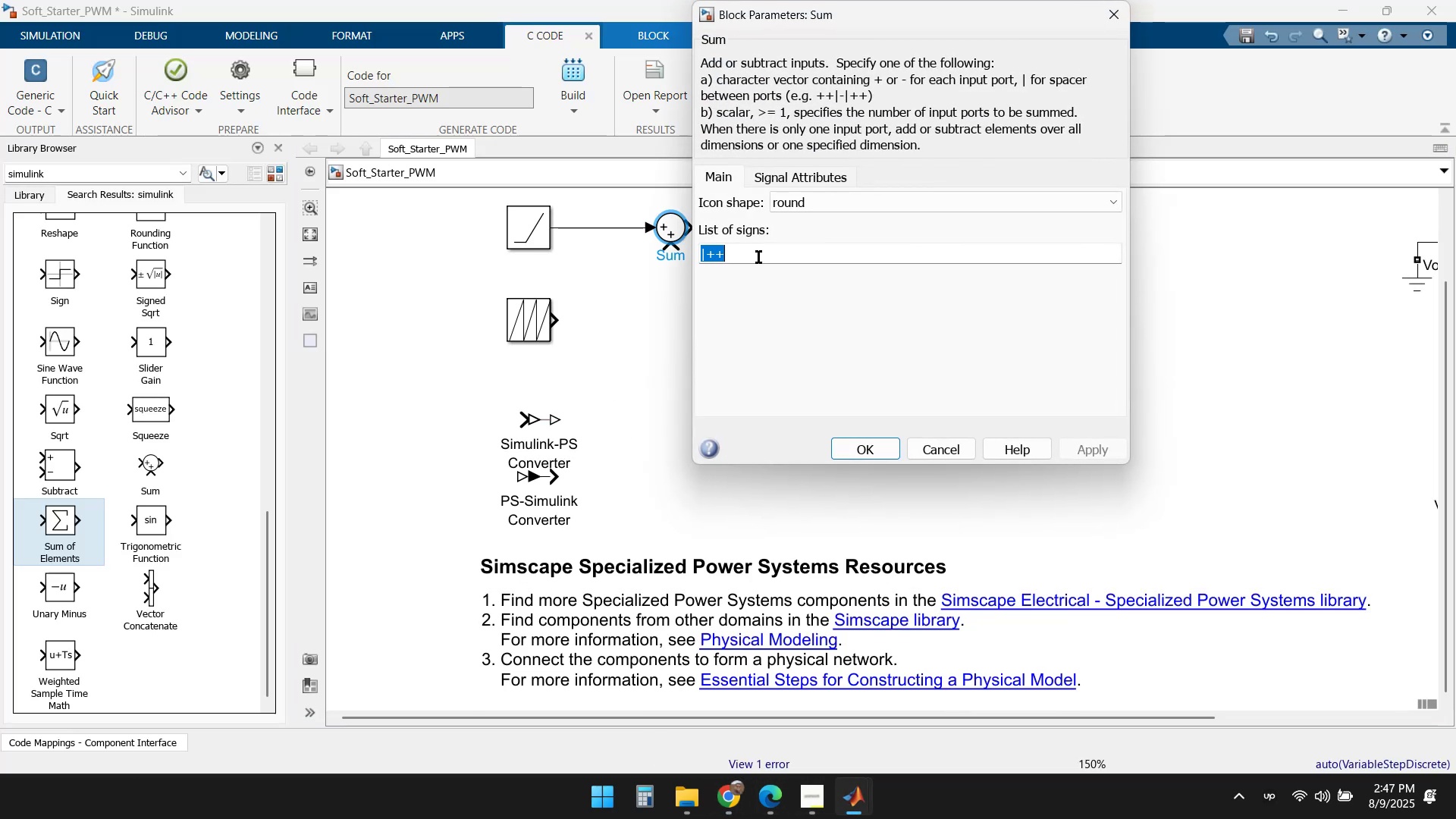 
left_click([758, 257])
 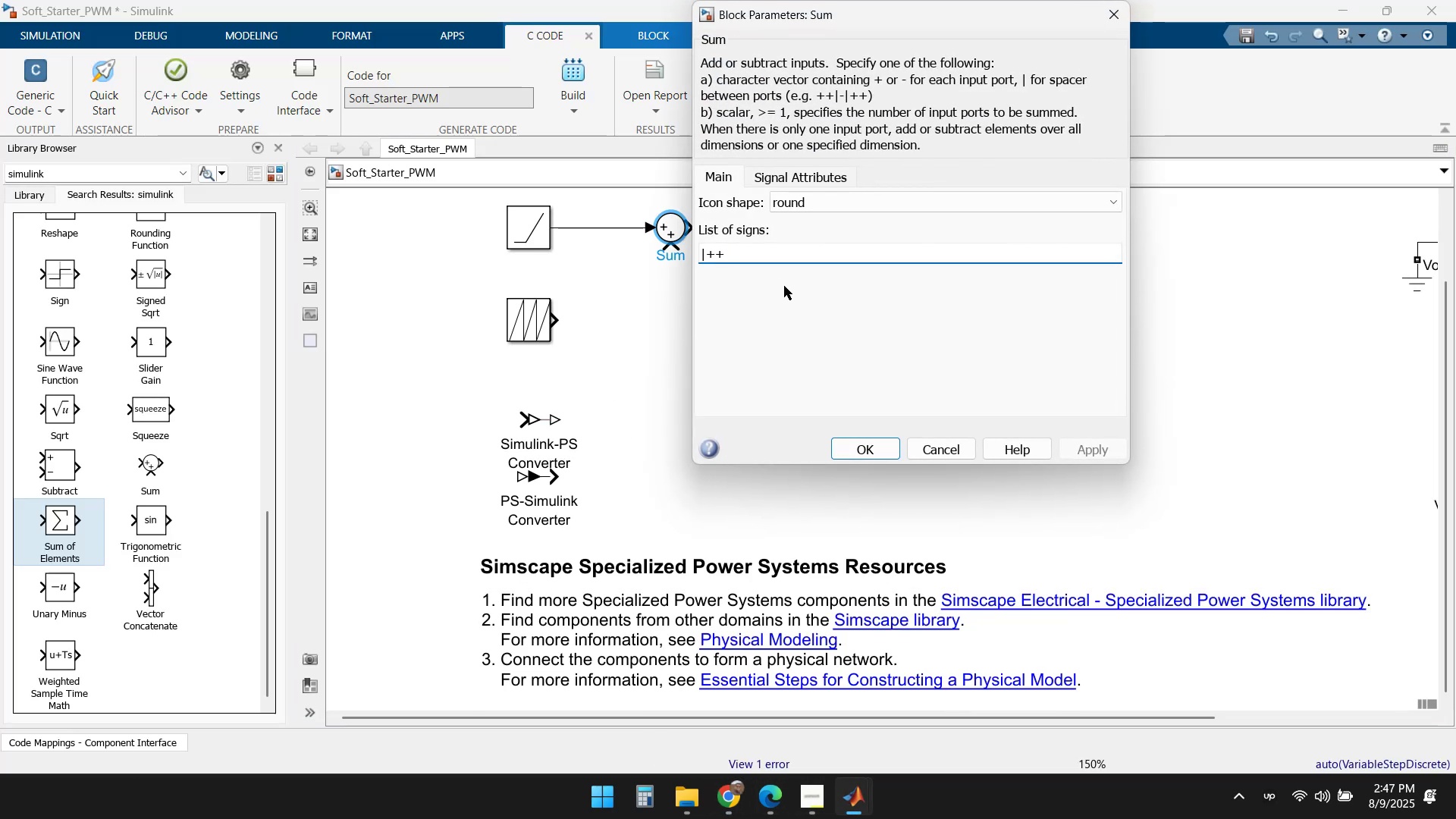 
key(Numpad0)
 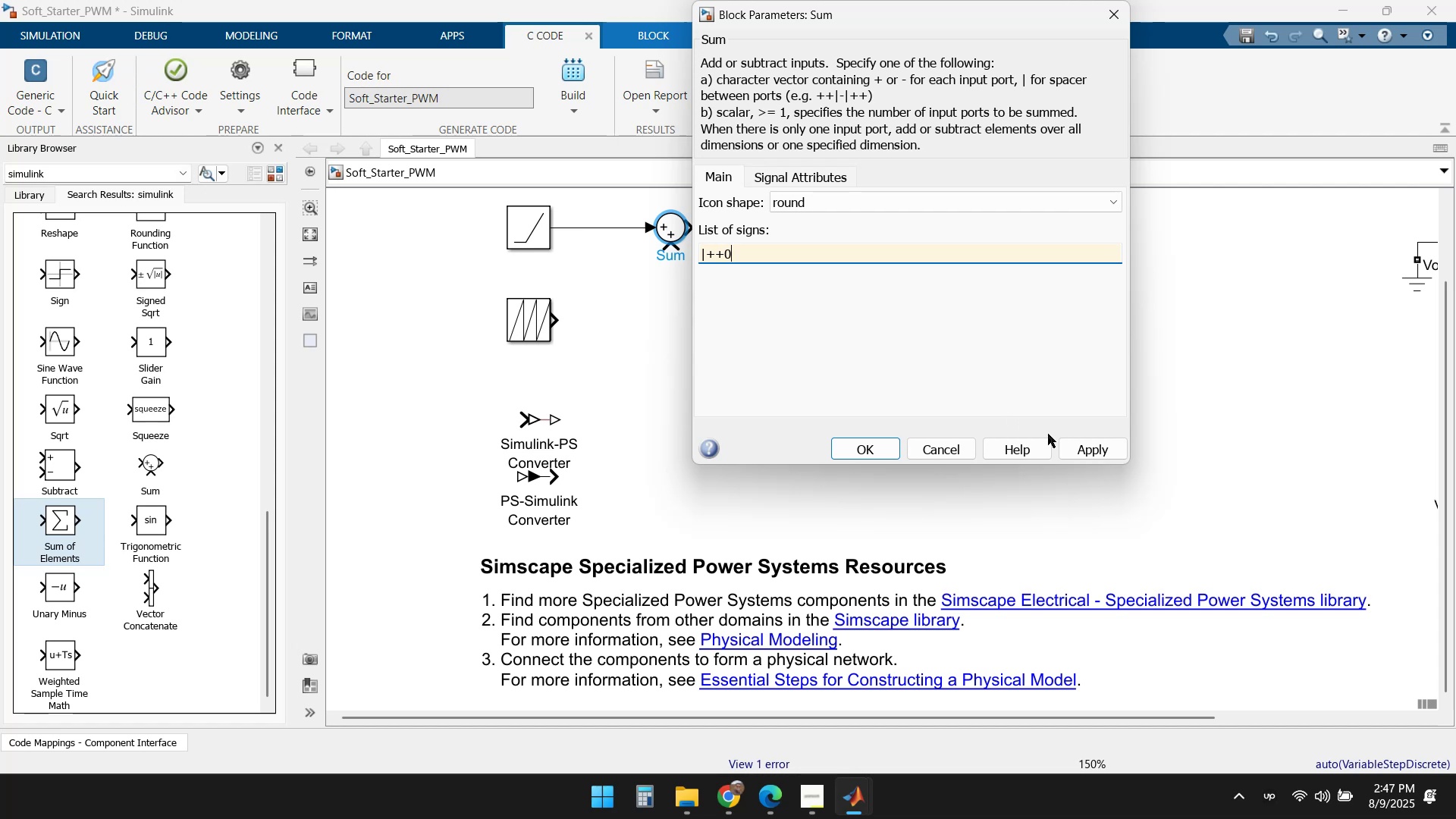 
left_click([1080, 450])
 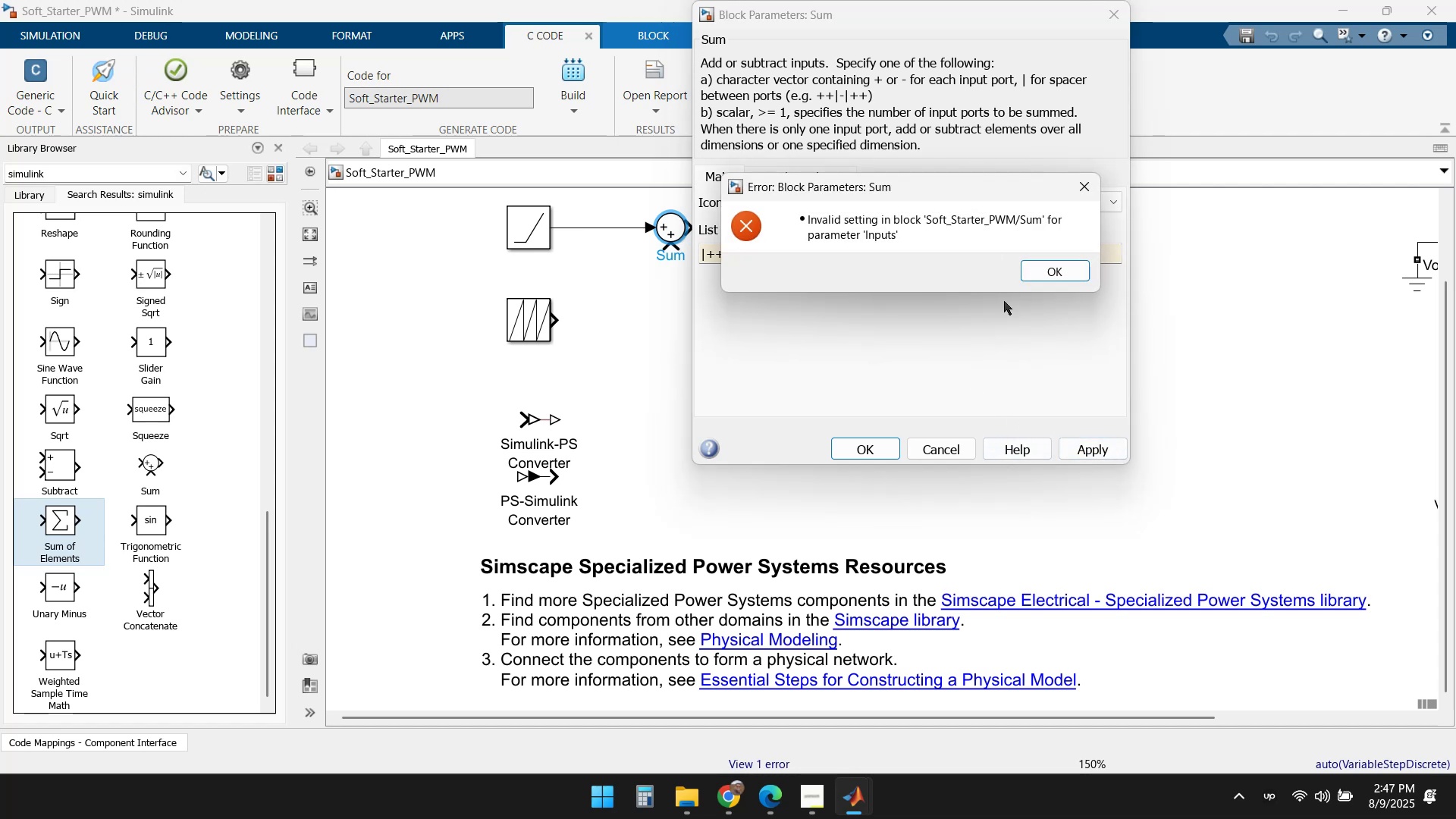 
left_click([1050, 271])
 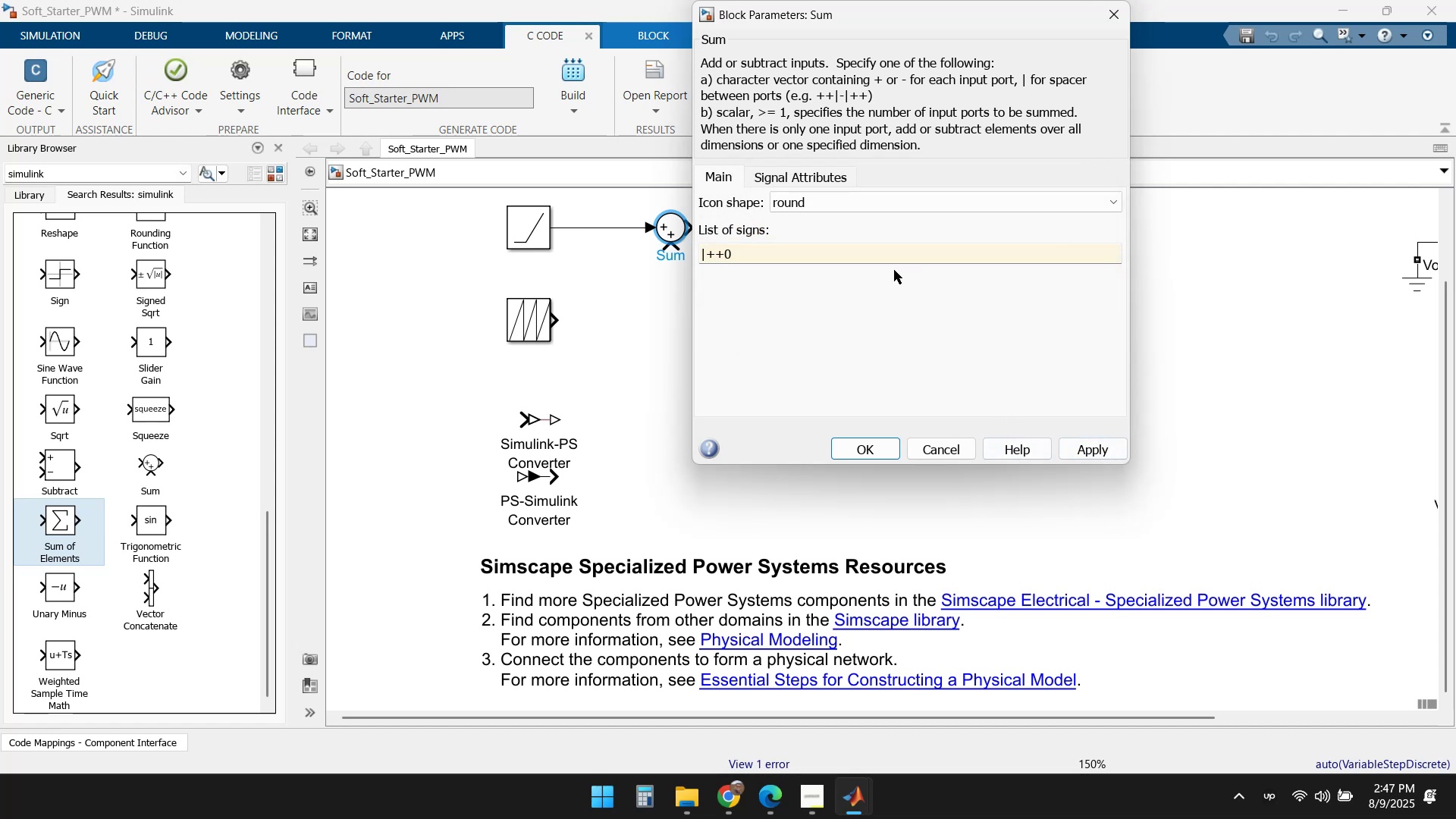 
left_click([854, 256])
 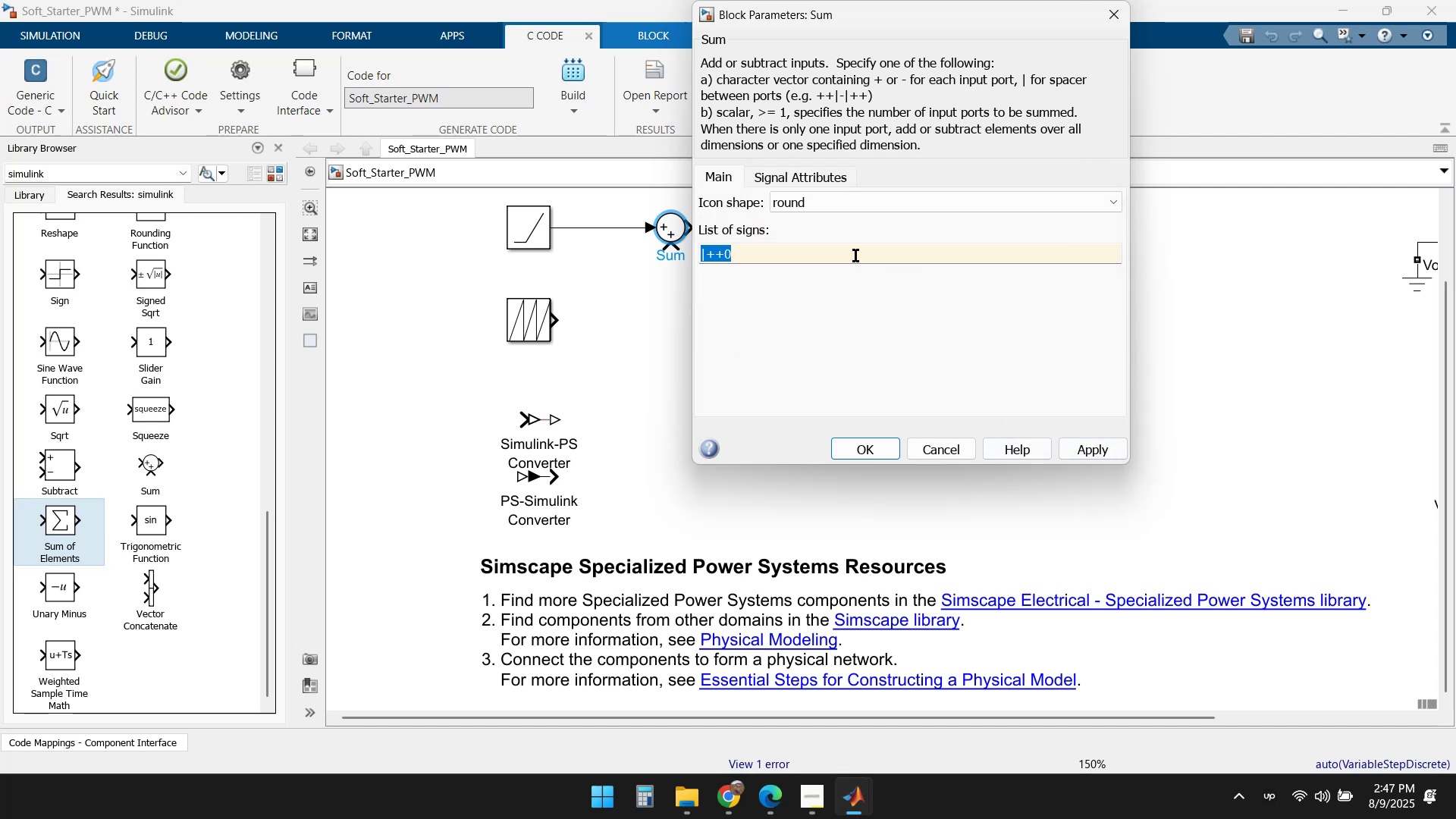 
key(ArrowRight)
 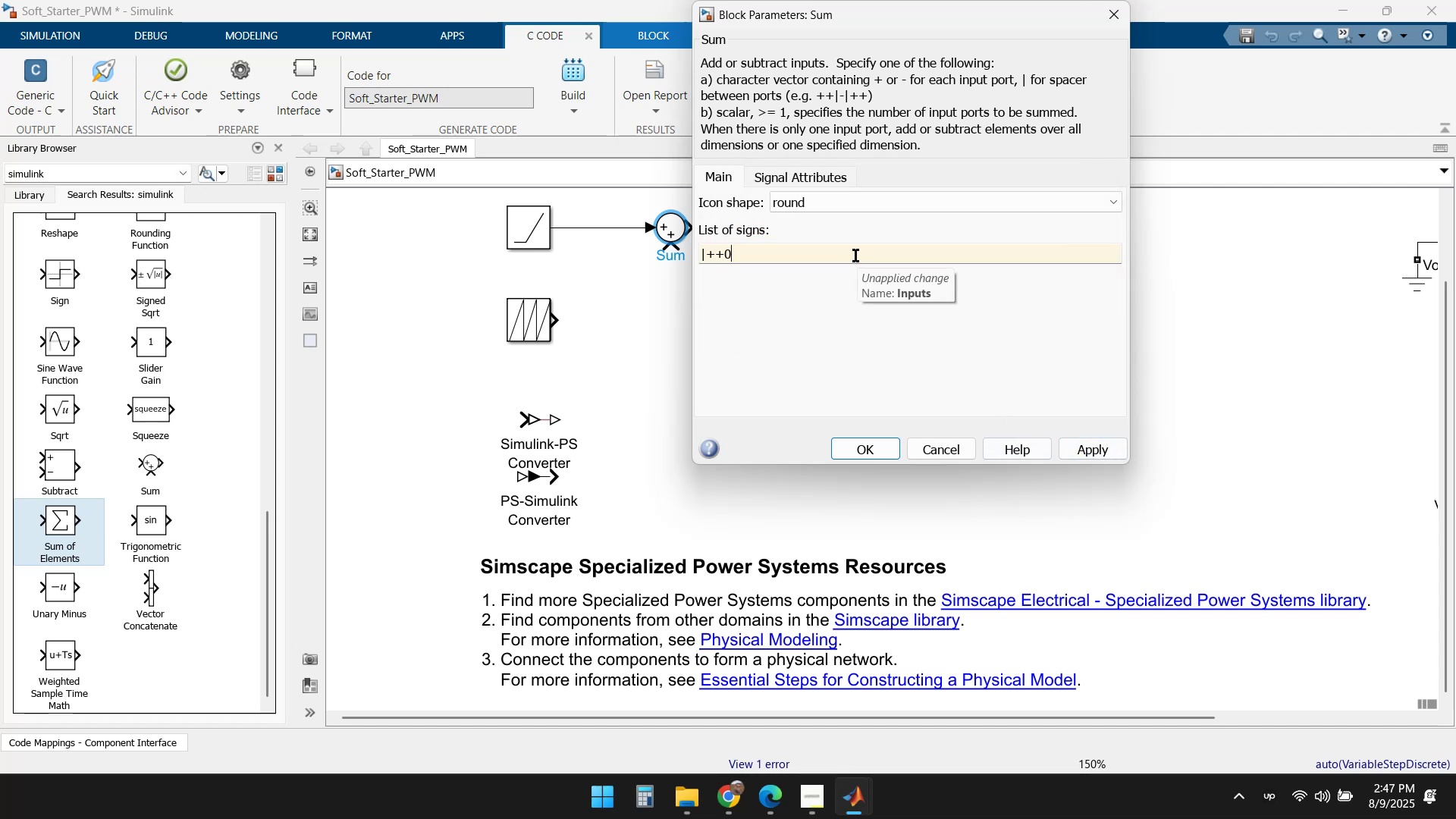 
key(Backspace)
 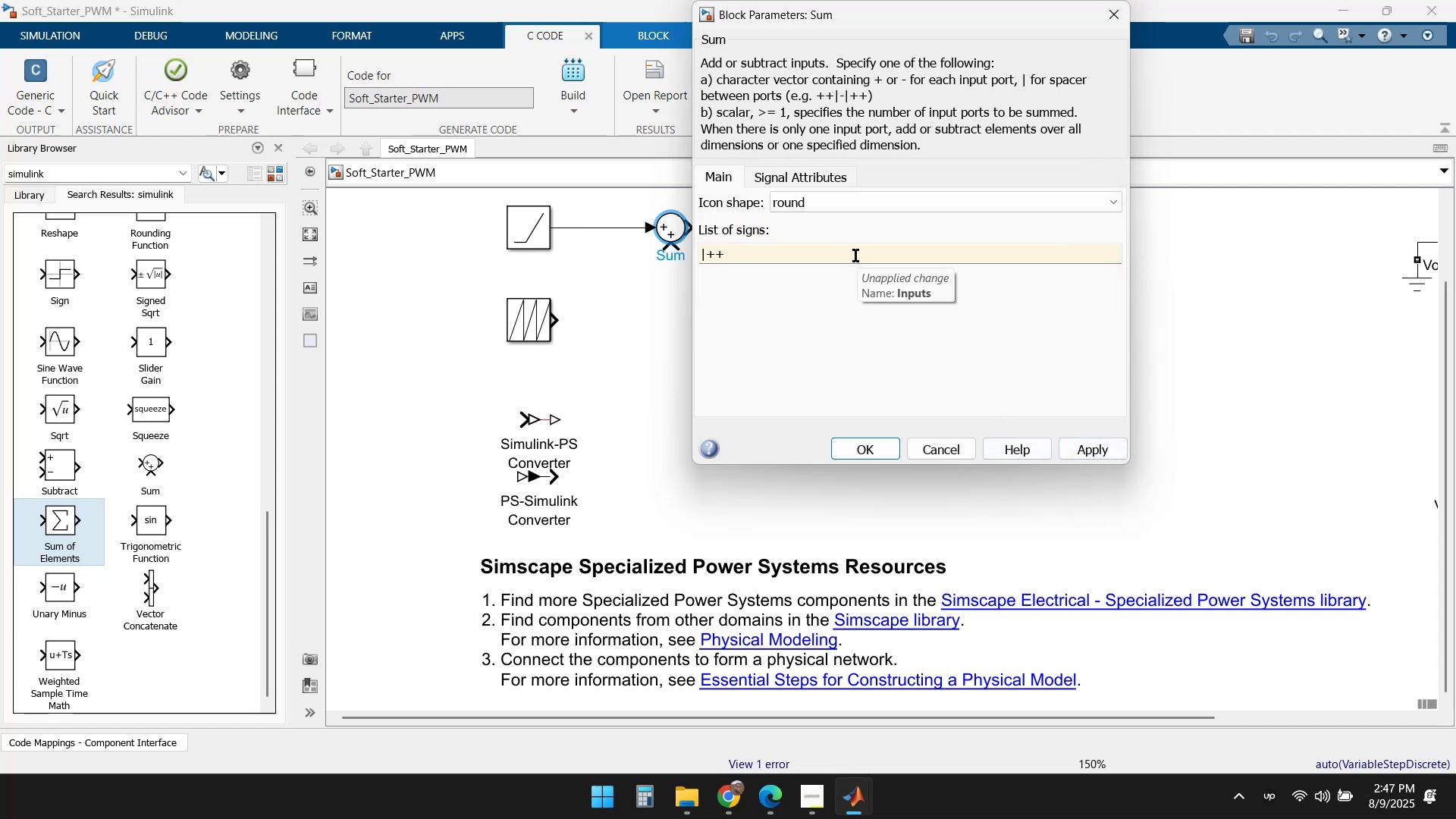 
left_click([813, 332])
 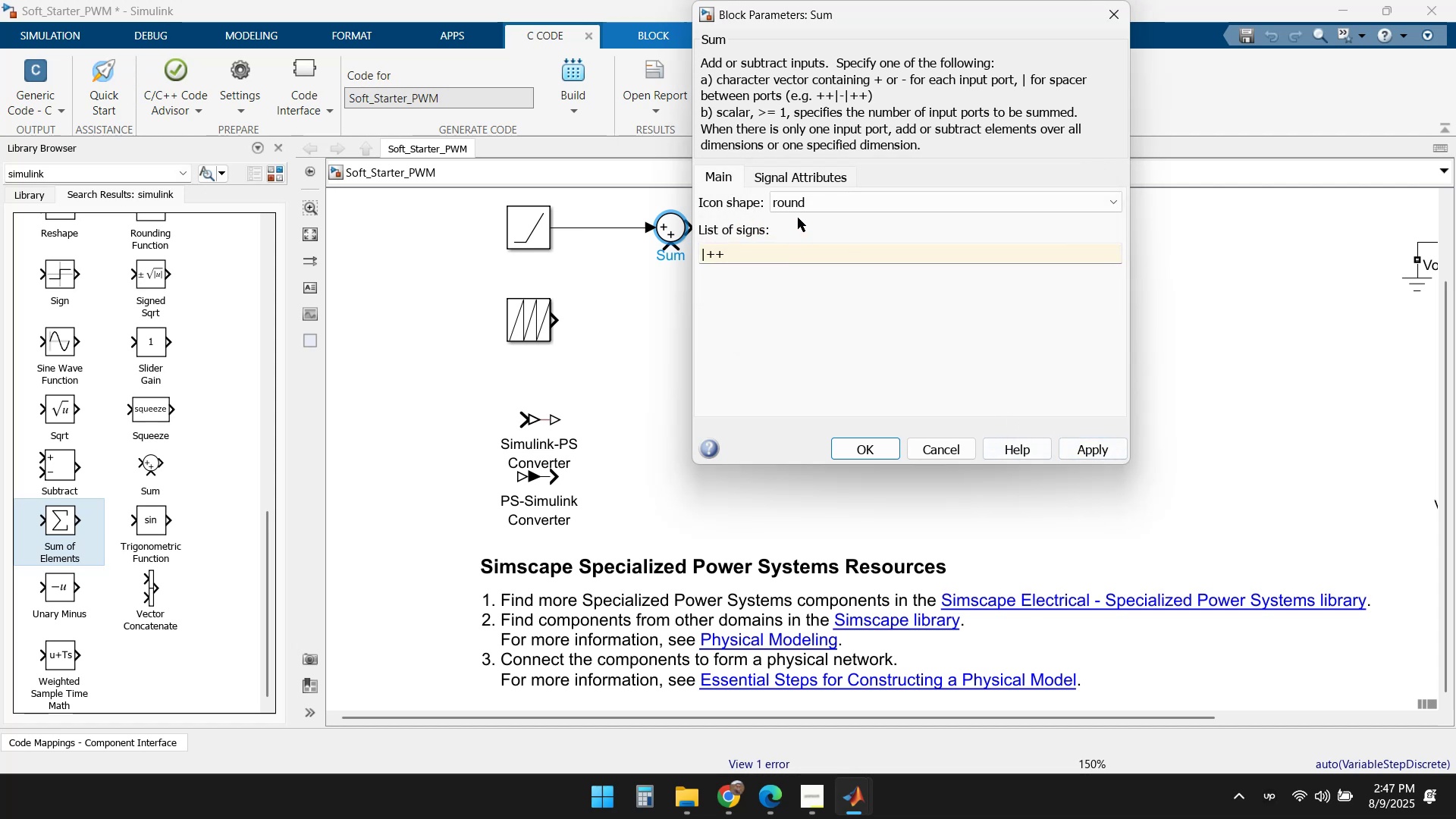 
left_click([806, 209])
 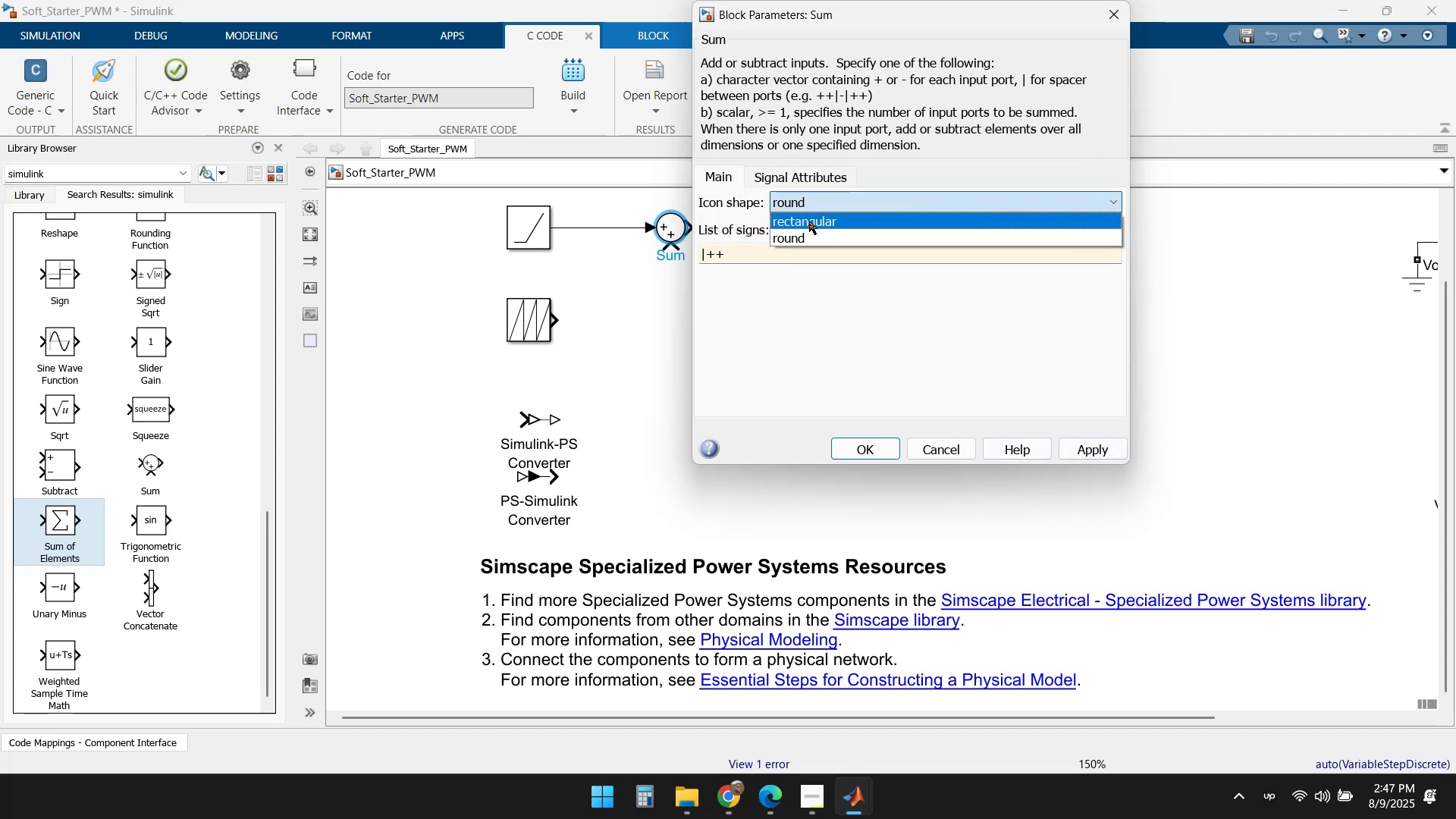 
left_click([809, 221])
 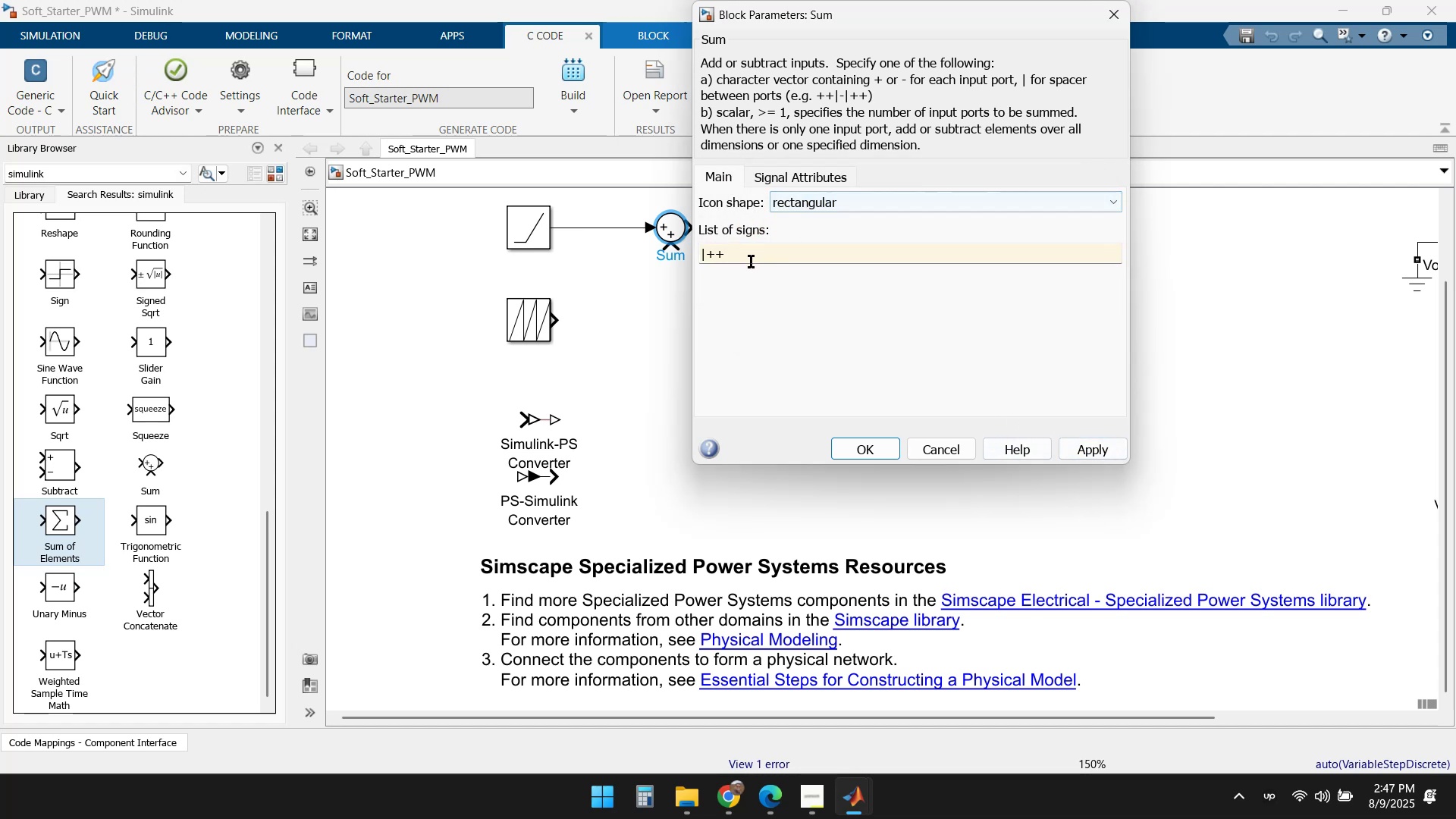 
left_click([751, 262])
 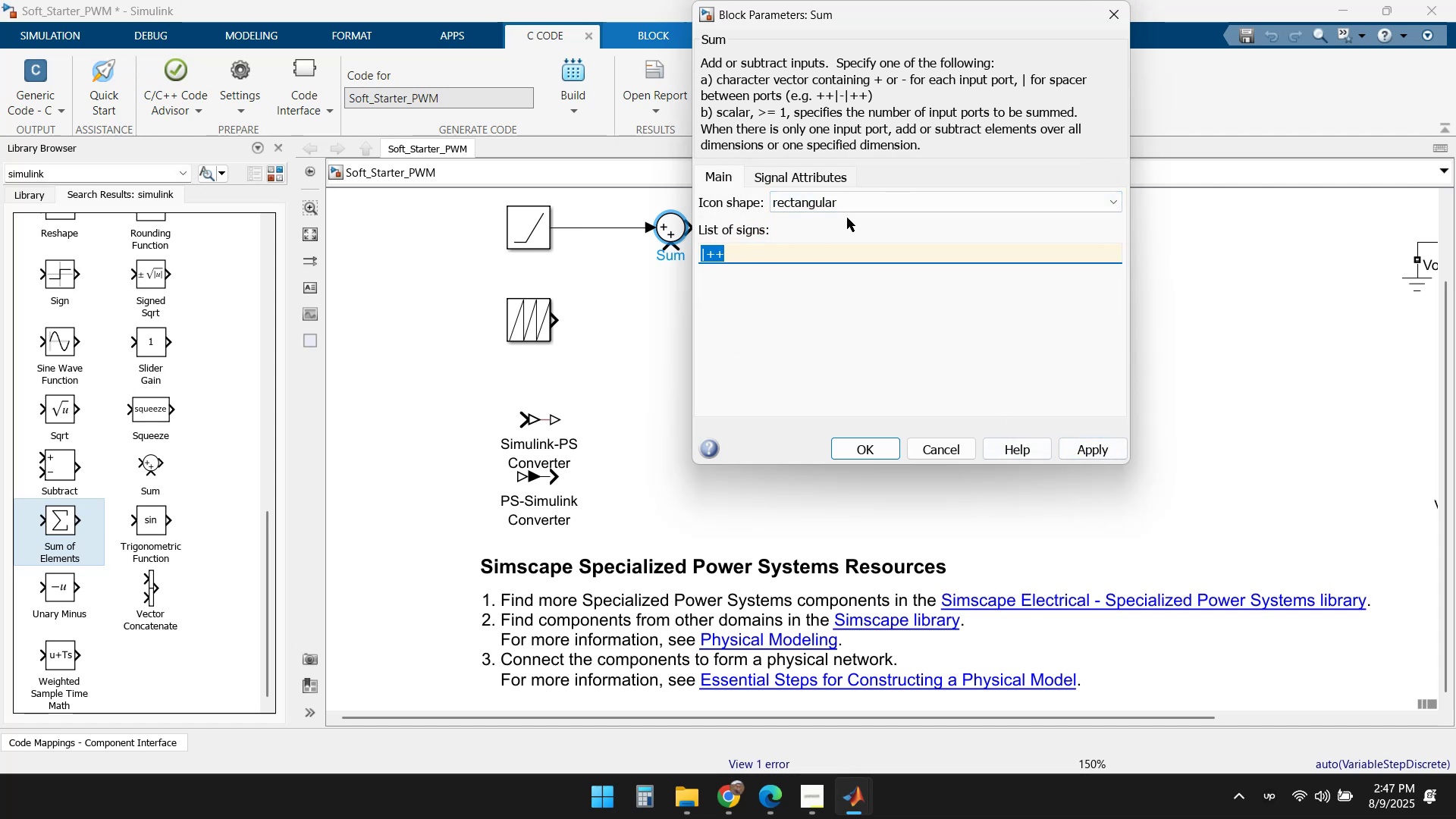 
left_click([867, 202])
 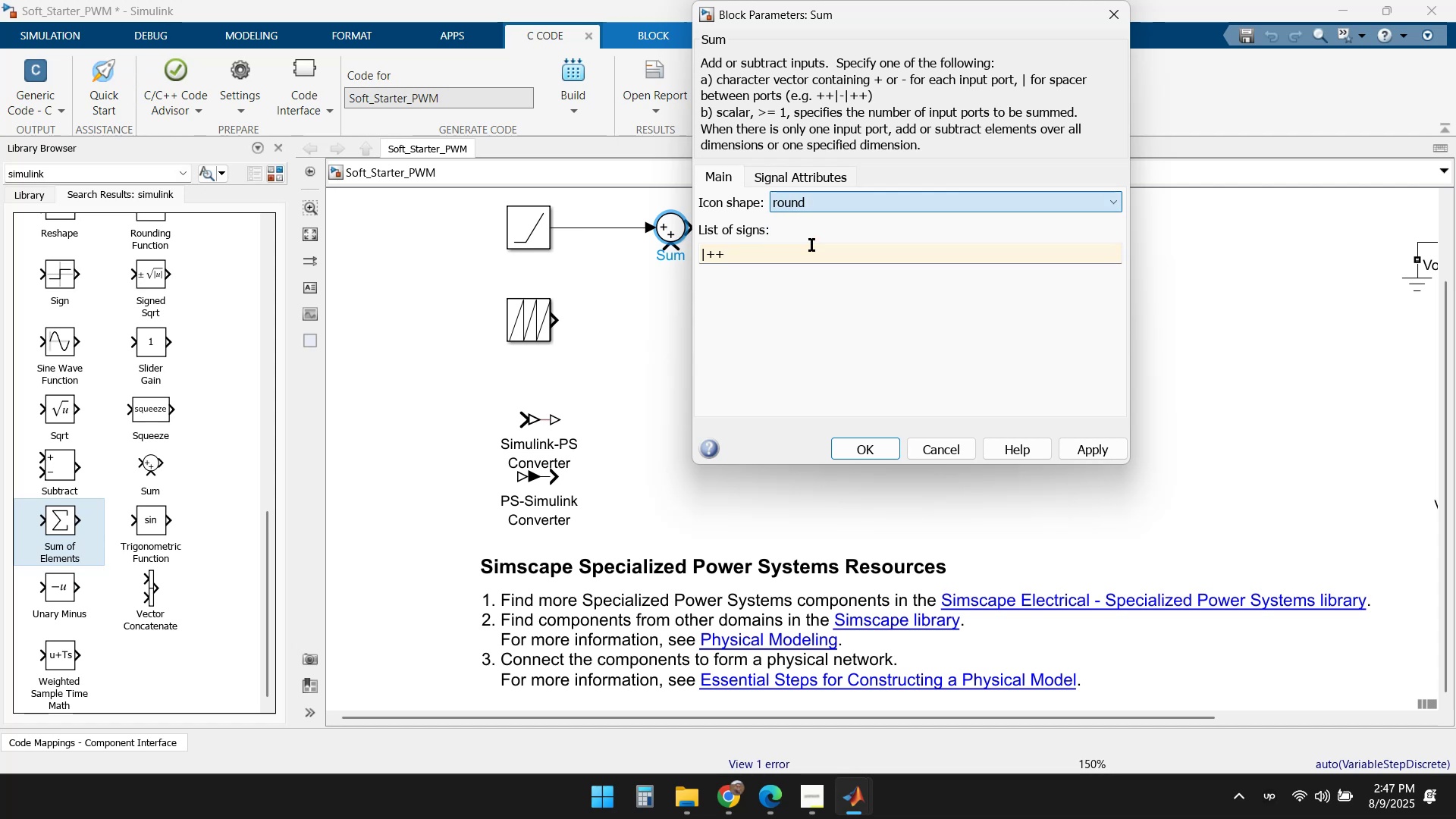 
double_click([786, 301])
 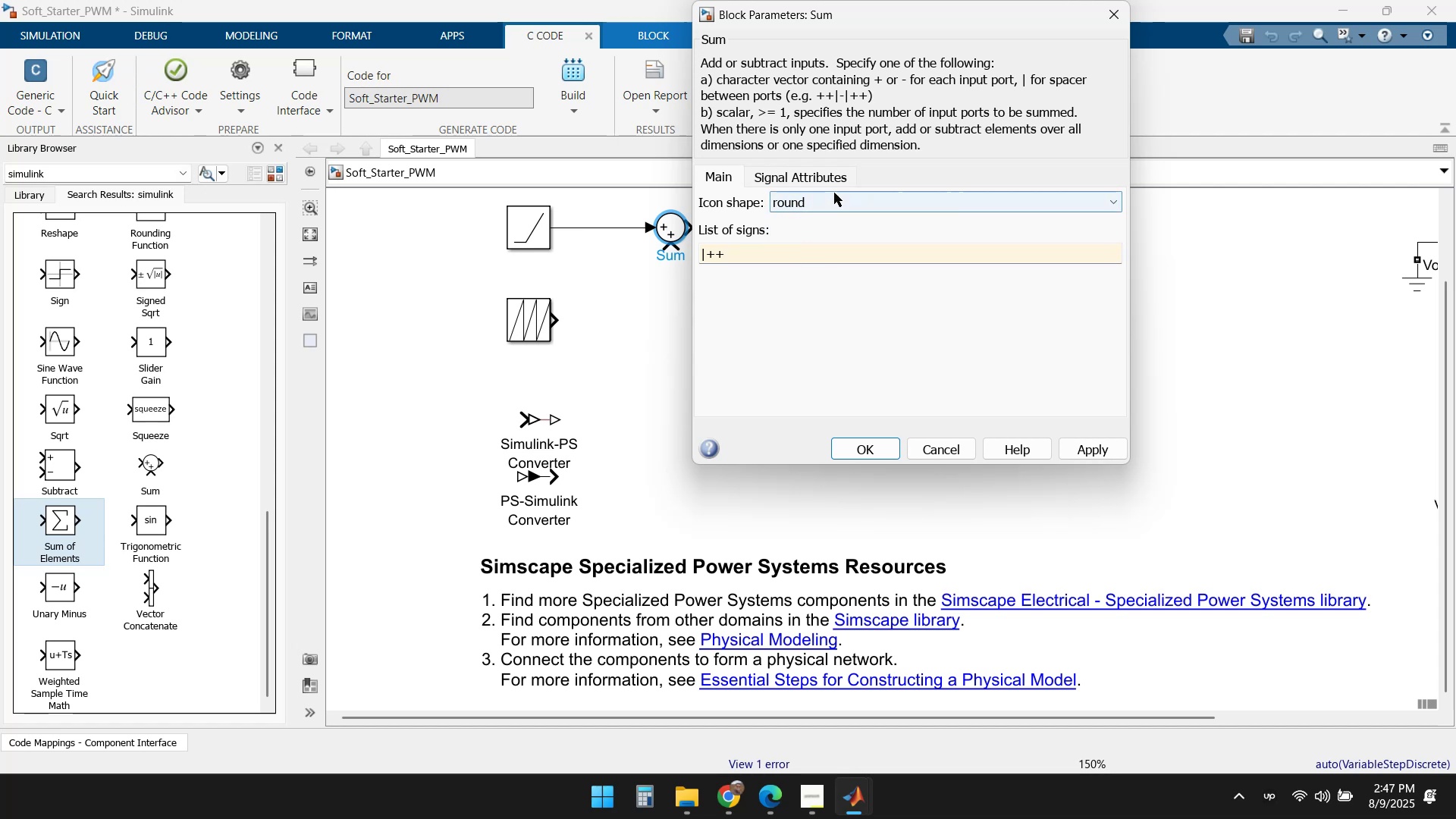 
left_click([827, 174])
 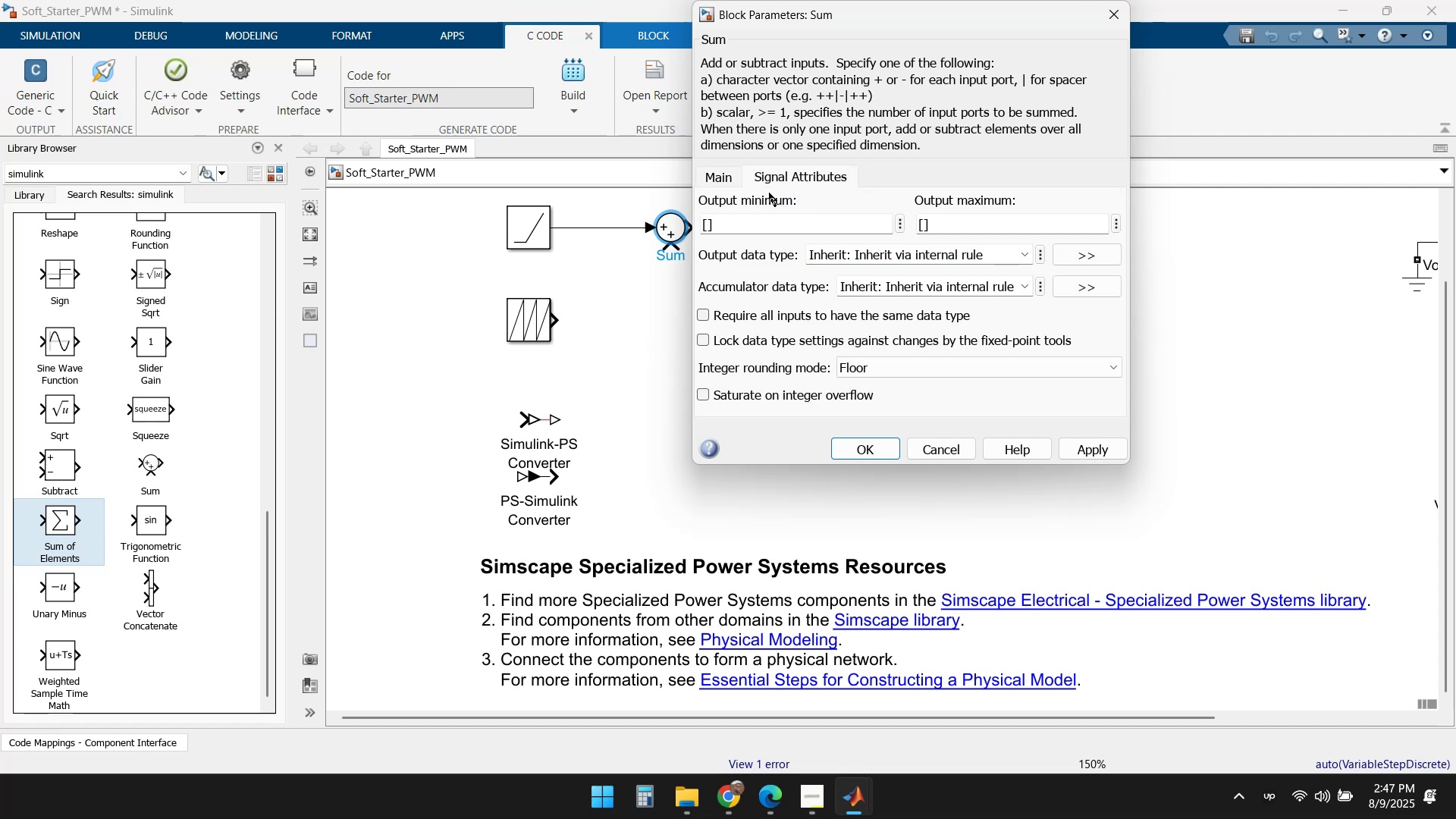 
left_click([717, 174])
 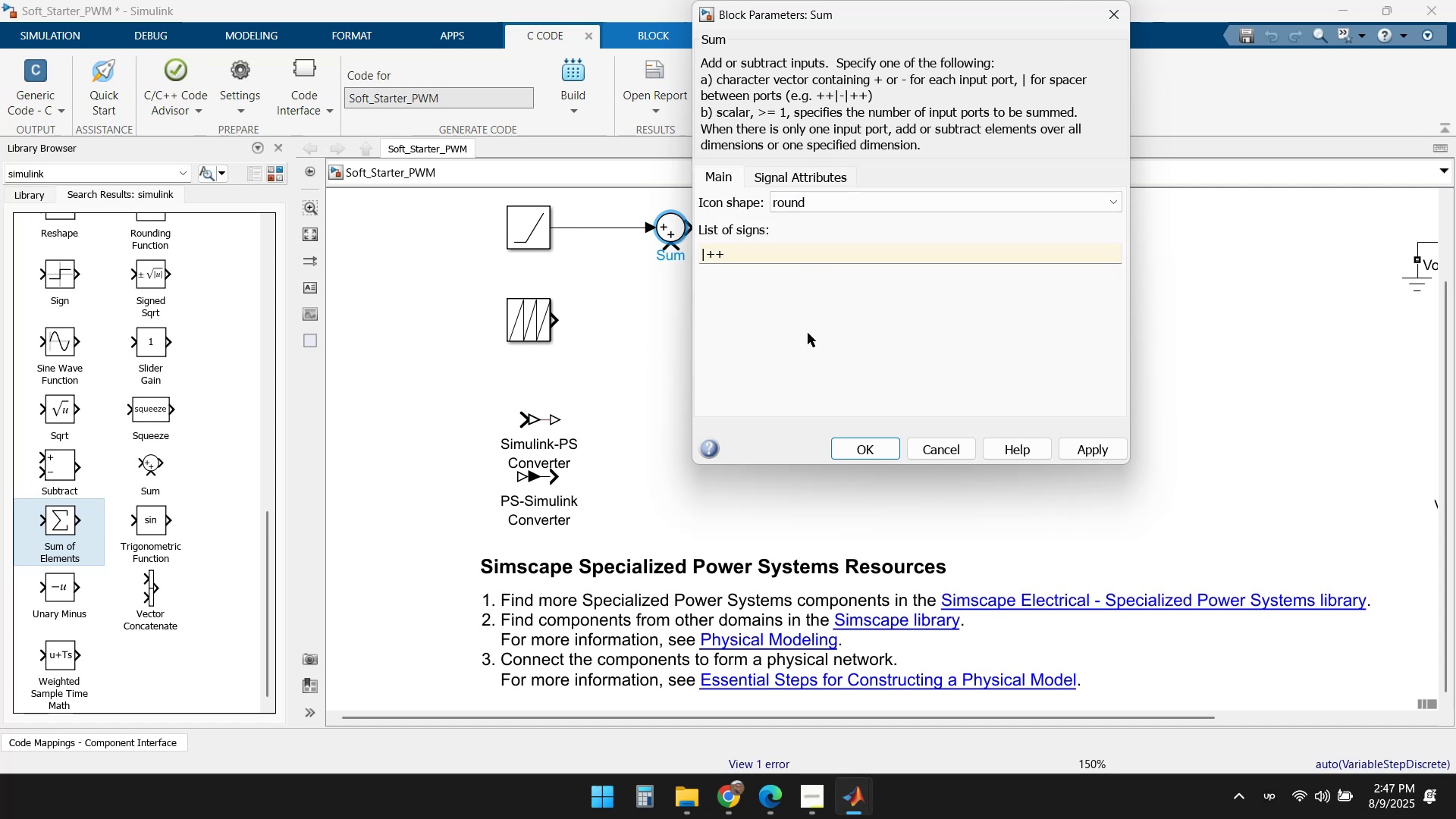 
left_click_drag(start_coordinate=[947, 149], to_coordinate=[701, 133])
 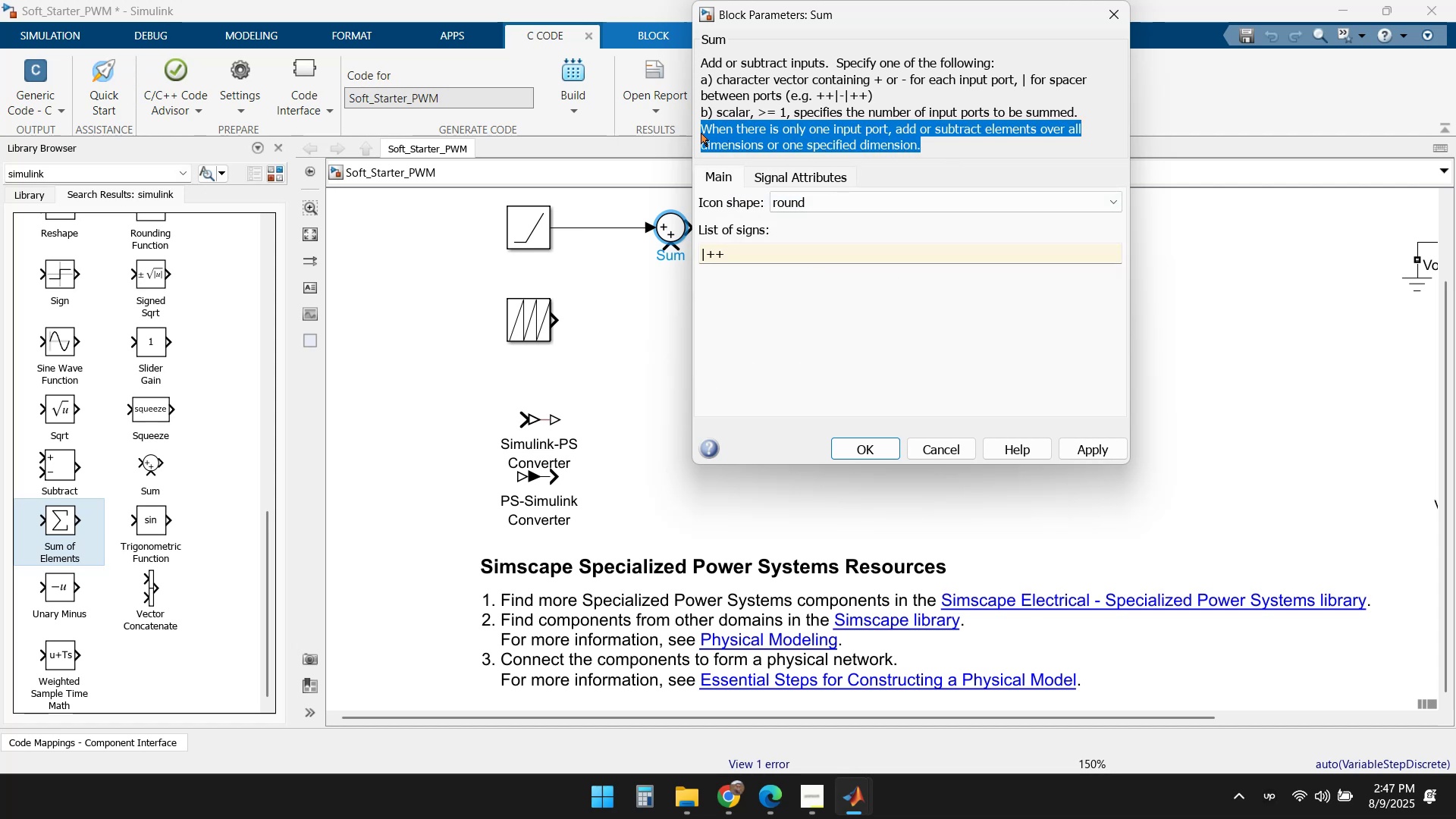 
key(Control+C)
 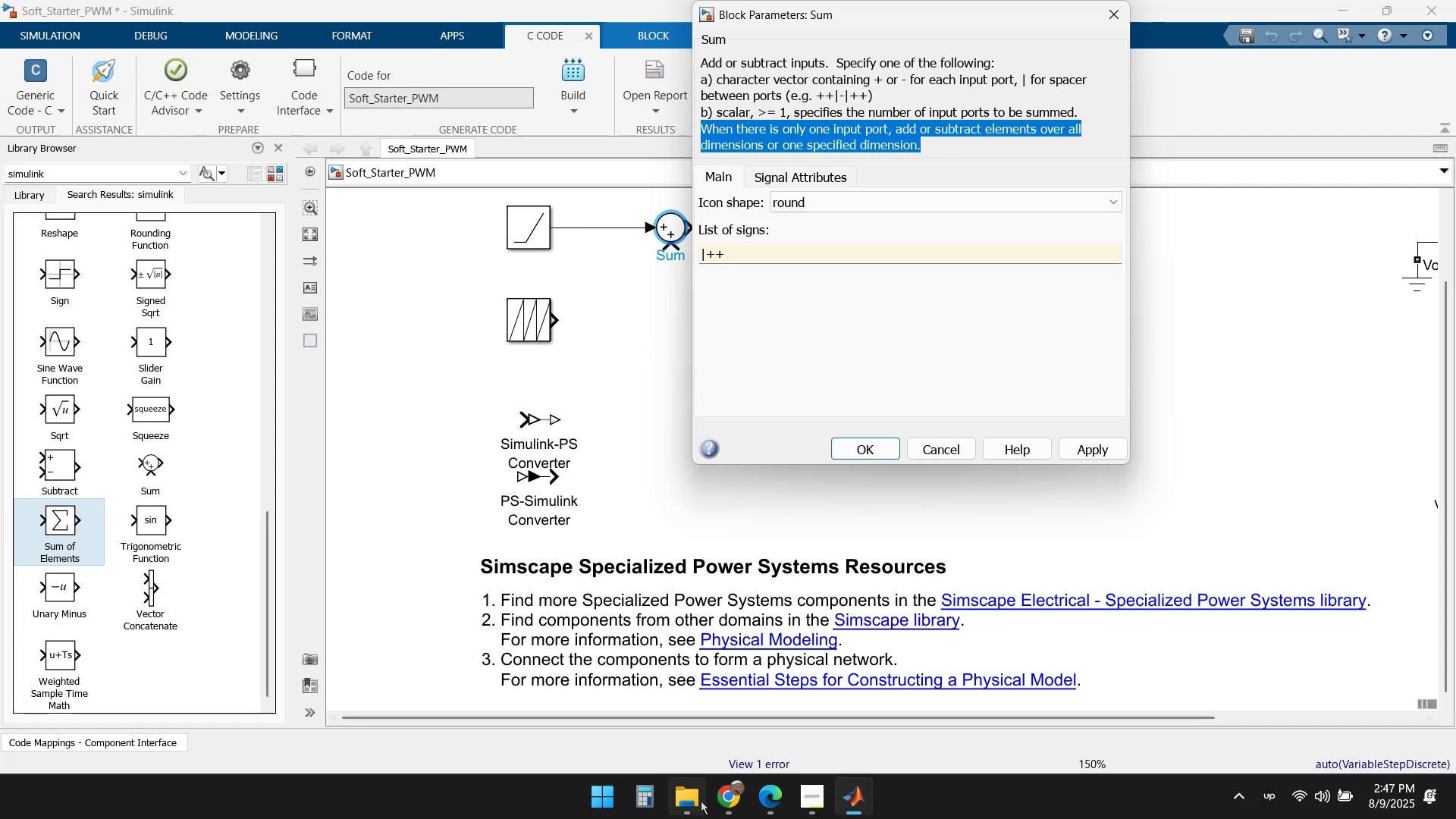 
left_click([720, 812])
 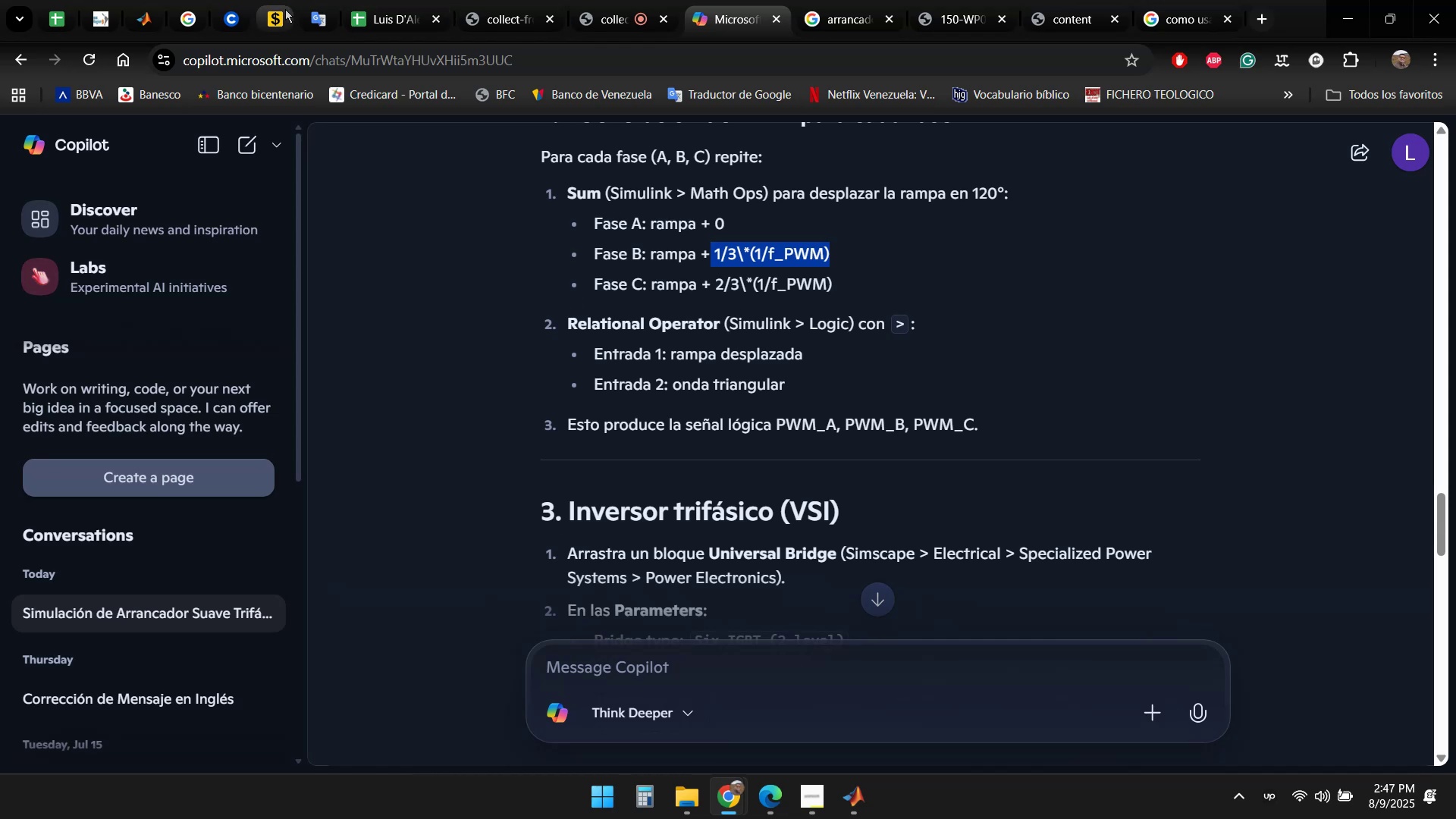 
left_click([310, 10])
 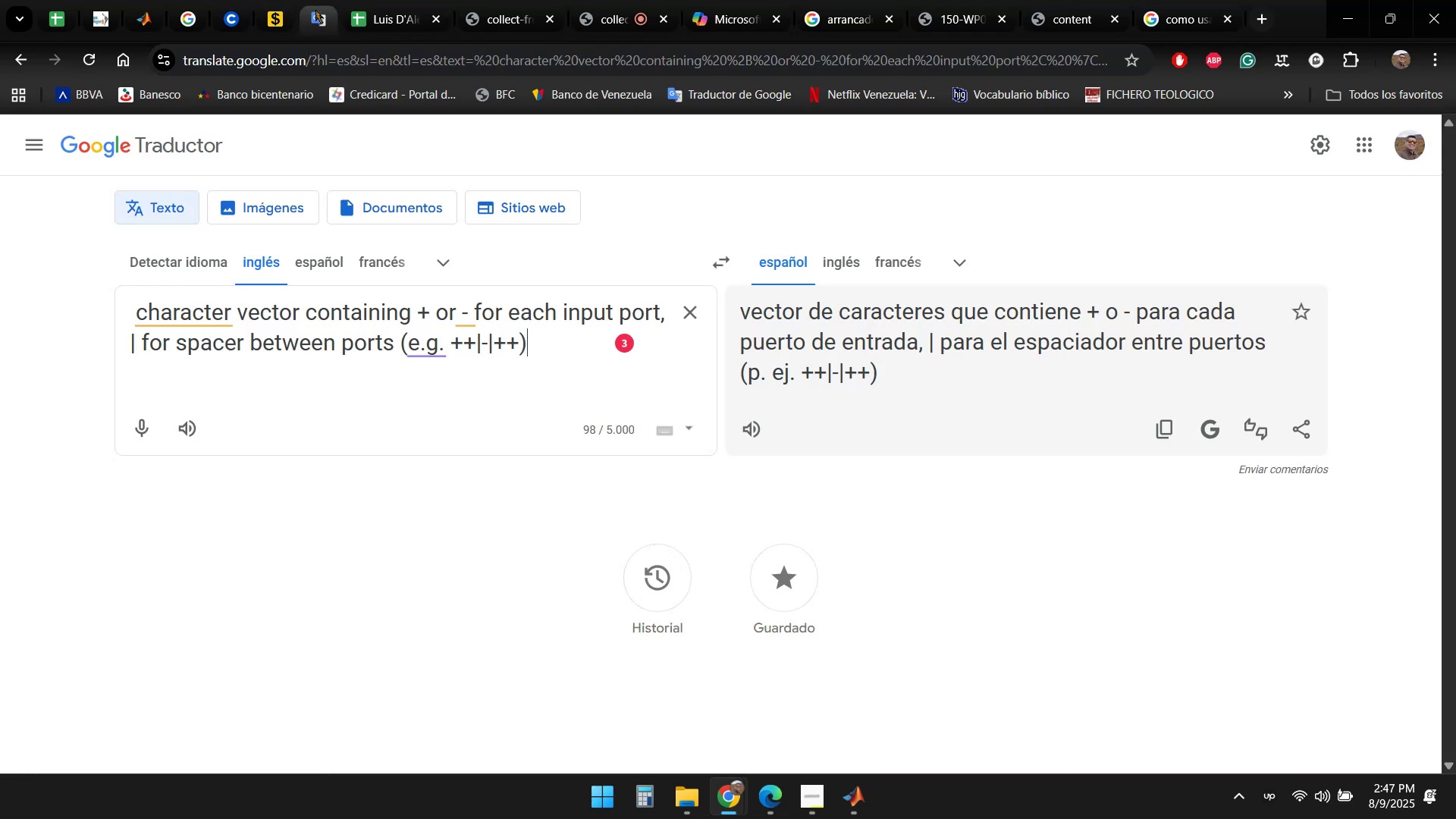 
key(Control+ControlLeft)
 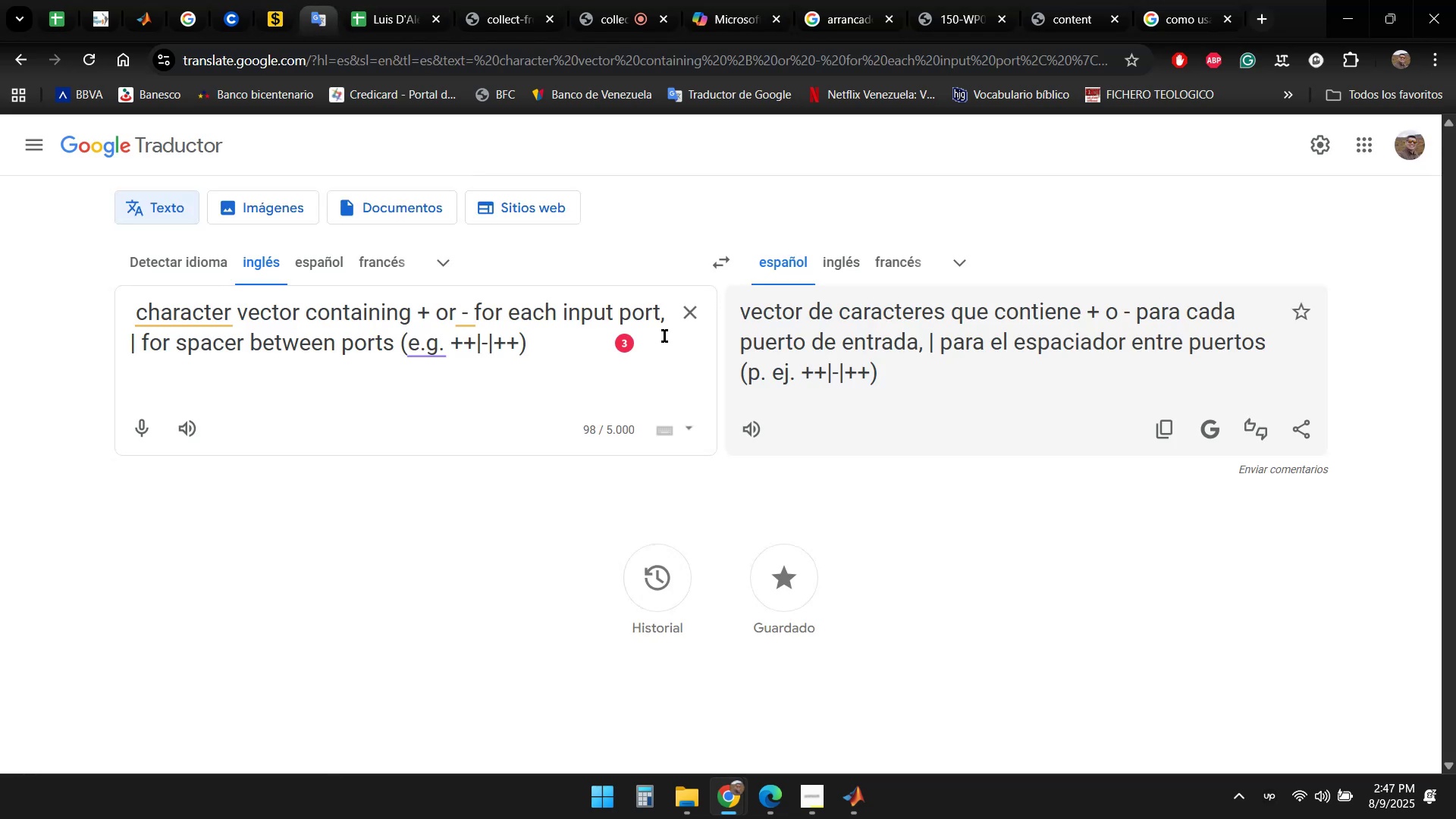 
left_click([686, 322])
 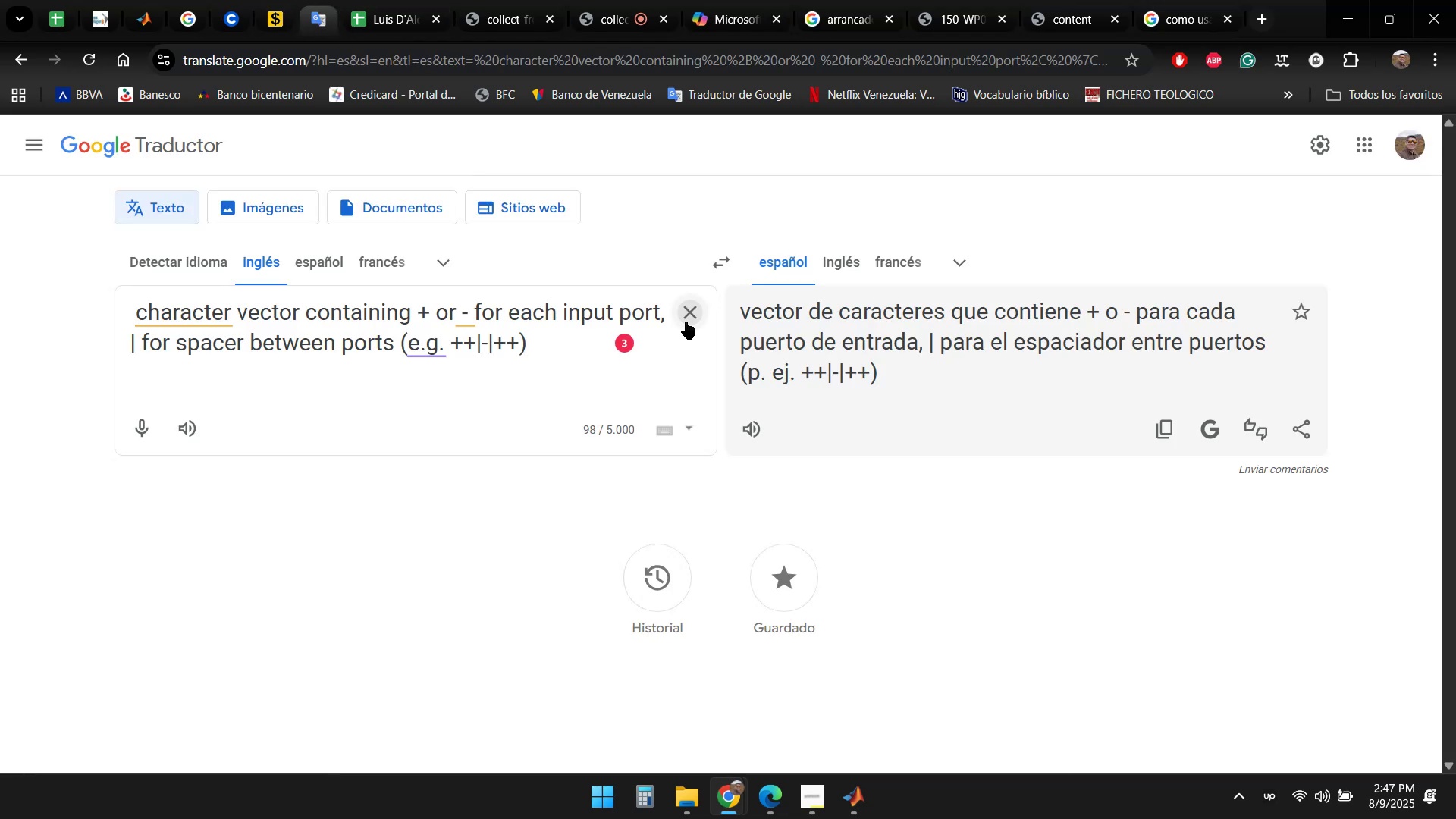 
key(Control+ControlLeft)
 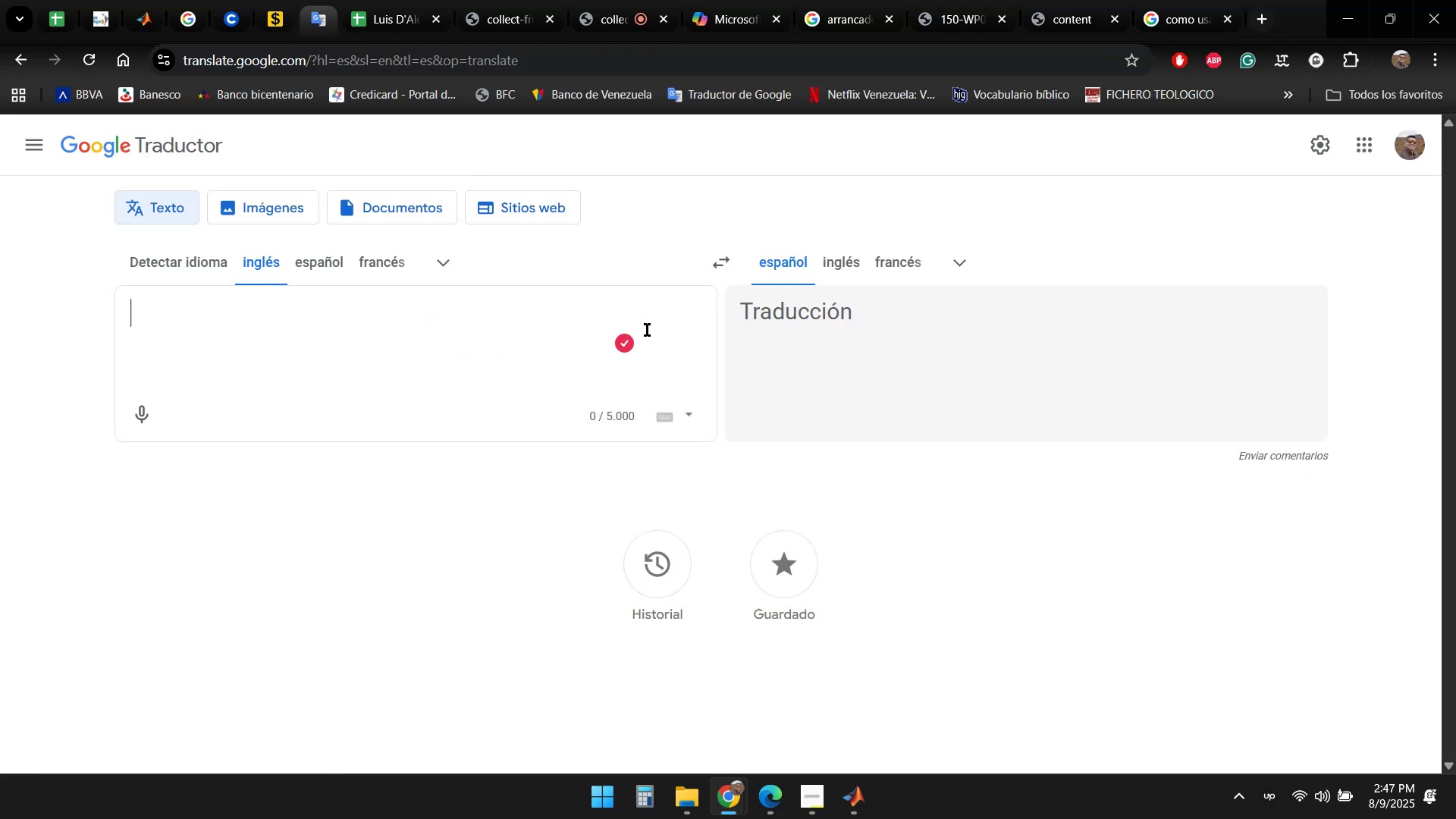 
key(Control+V)
 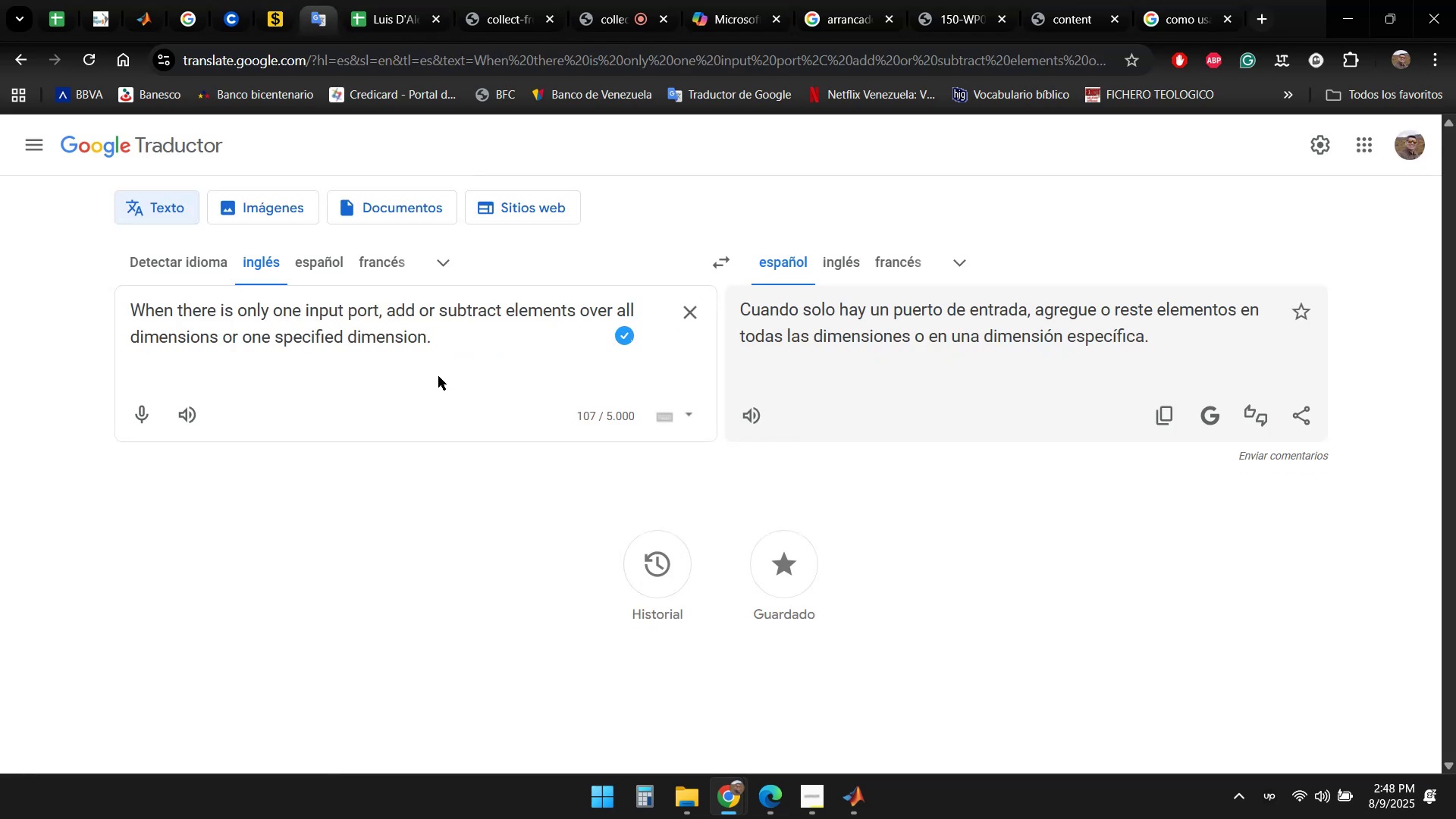 
wait(11.43)
 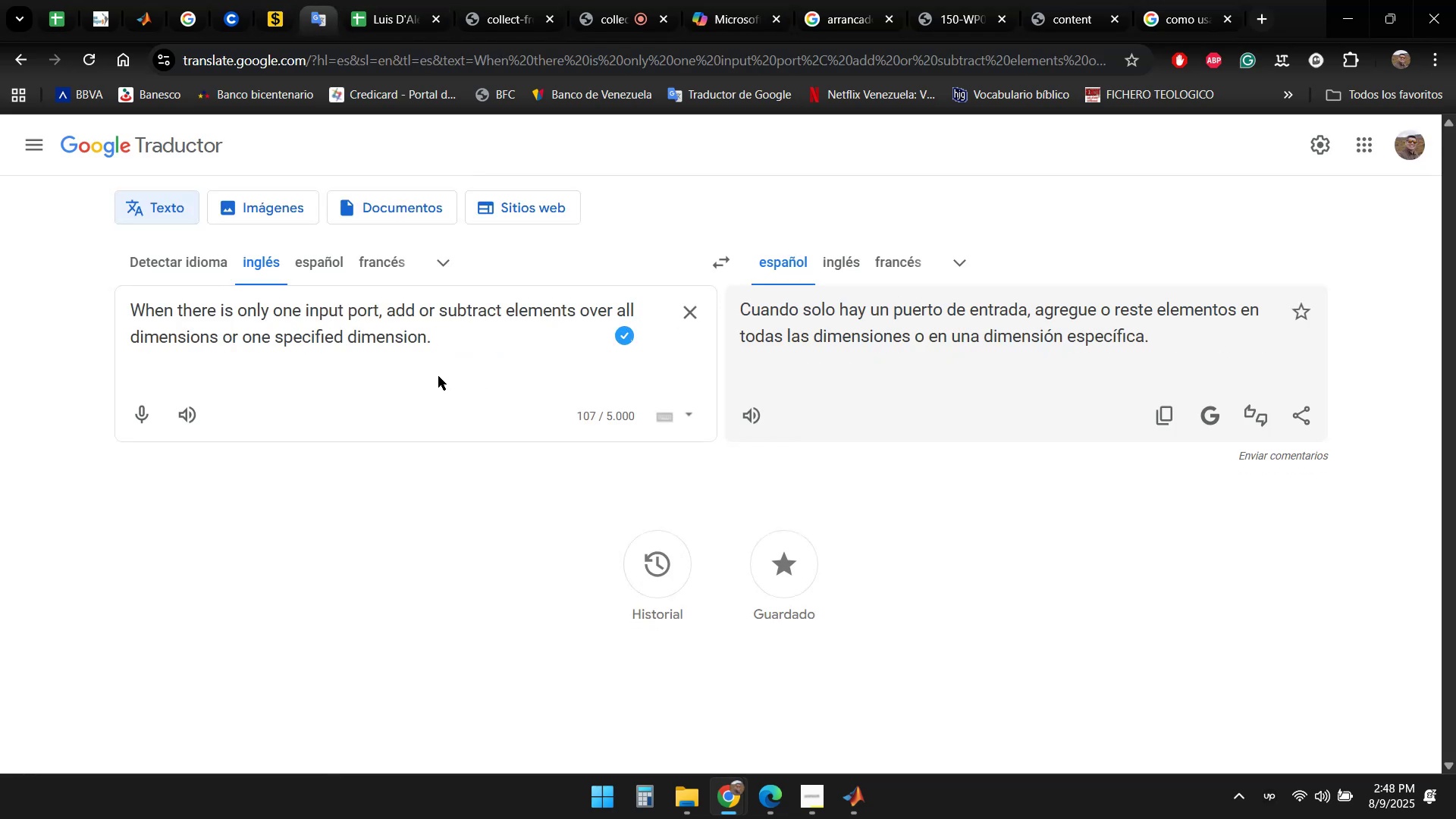 
left_click([866, 794])
 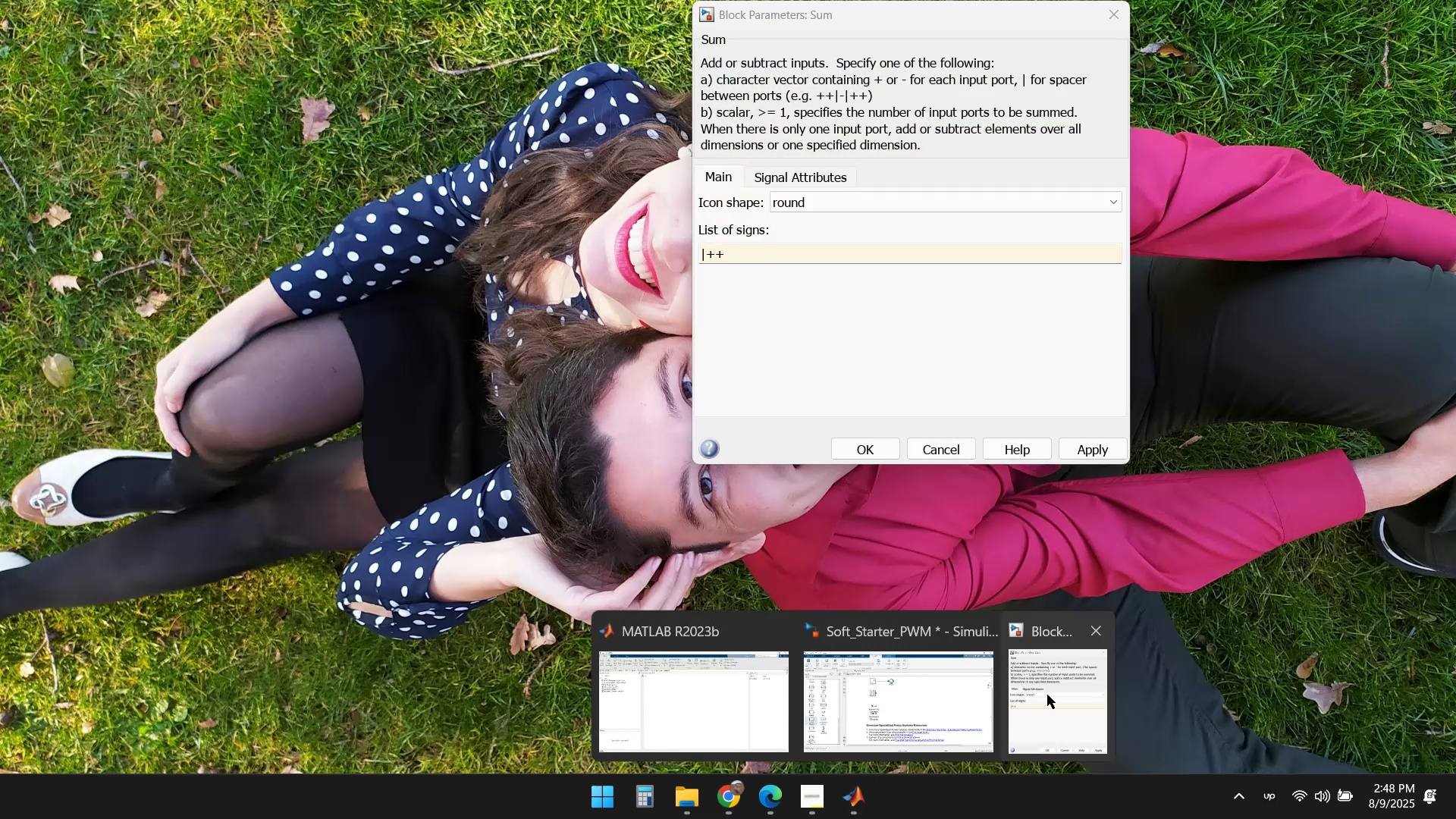 
left_click([878, 691])
 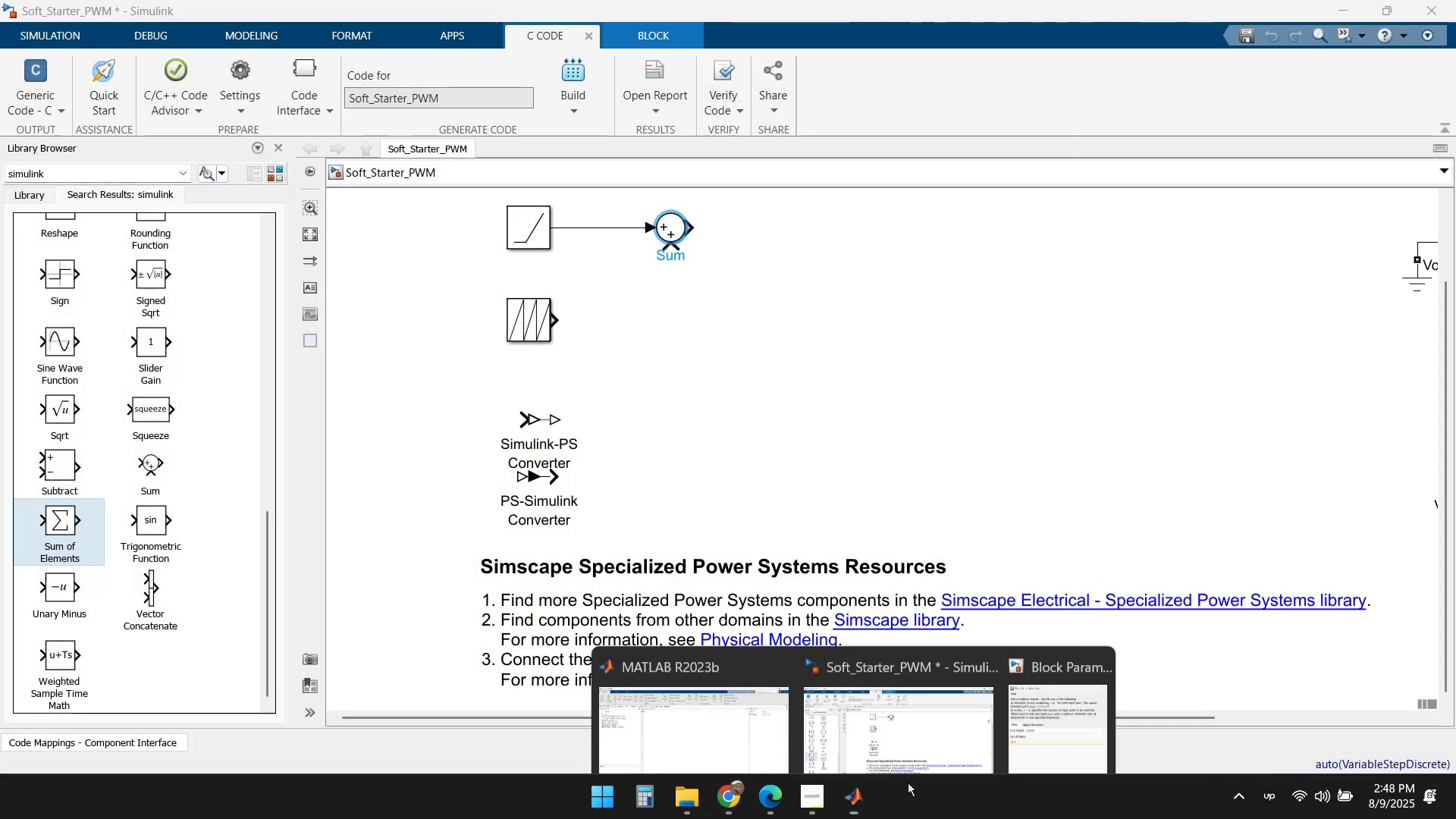 
left_click([1046, 705])
 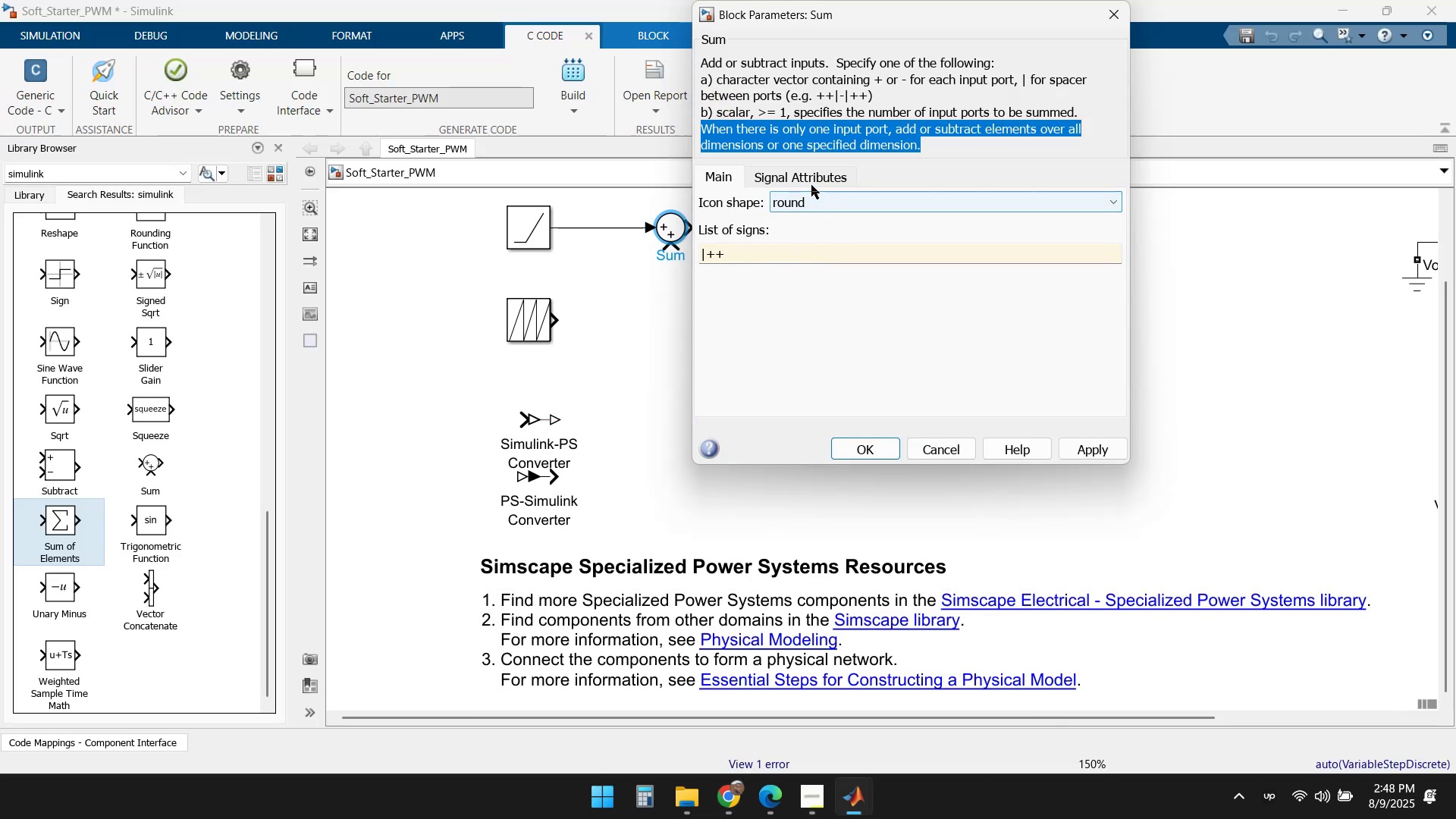 
left_click([762, 259])
 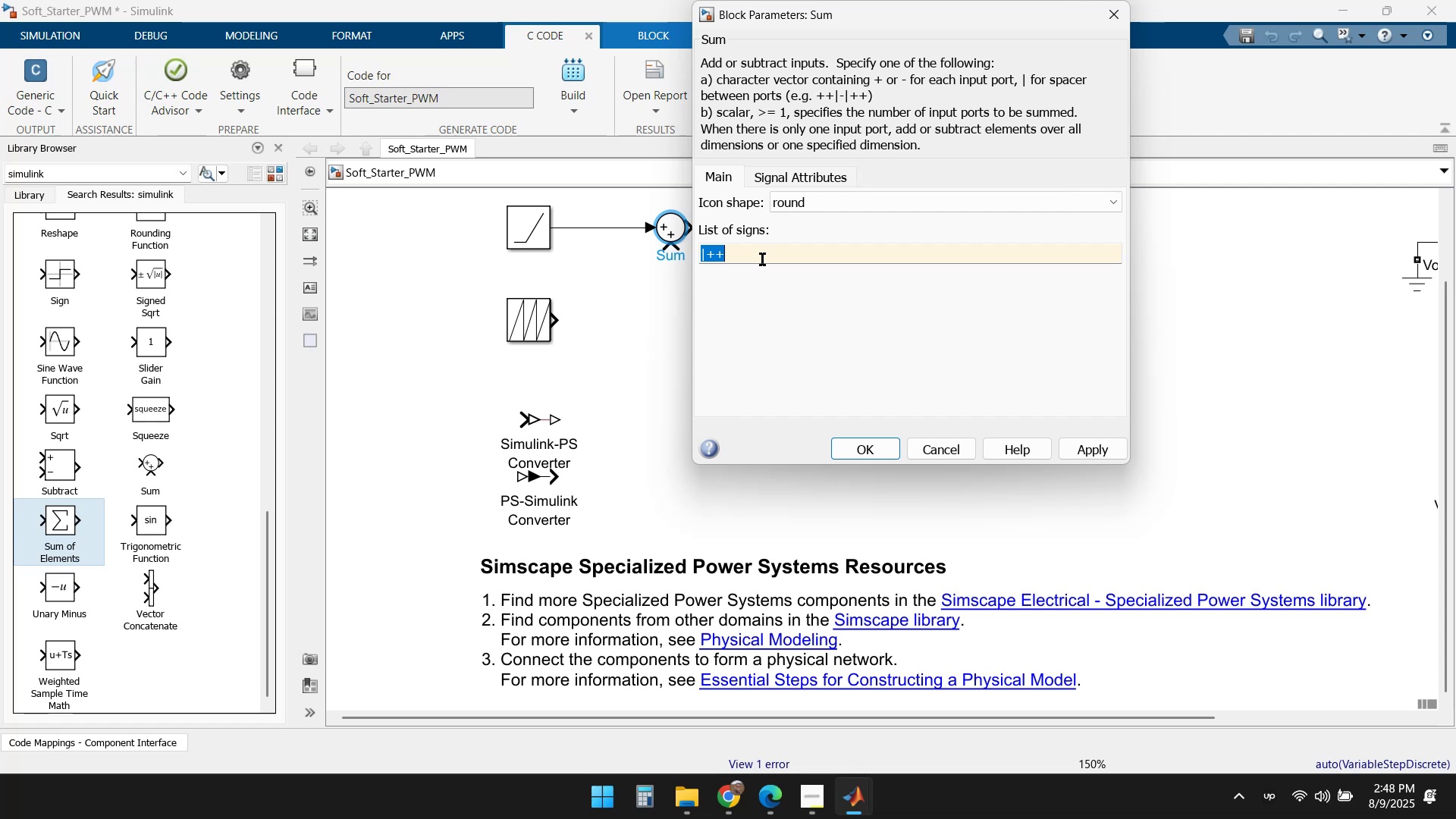 
key(ArrowRight)
 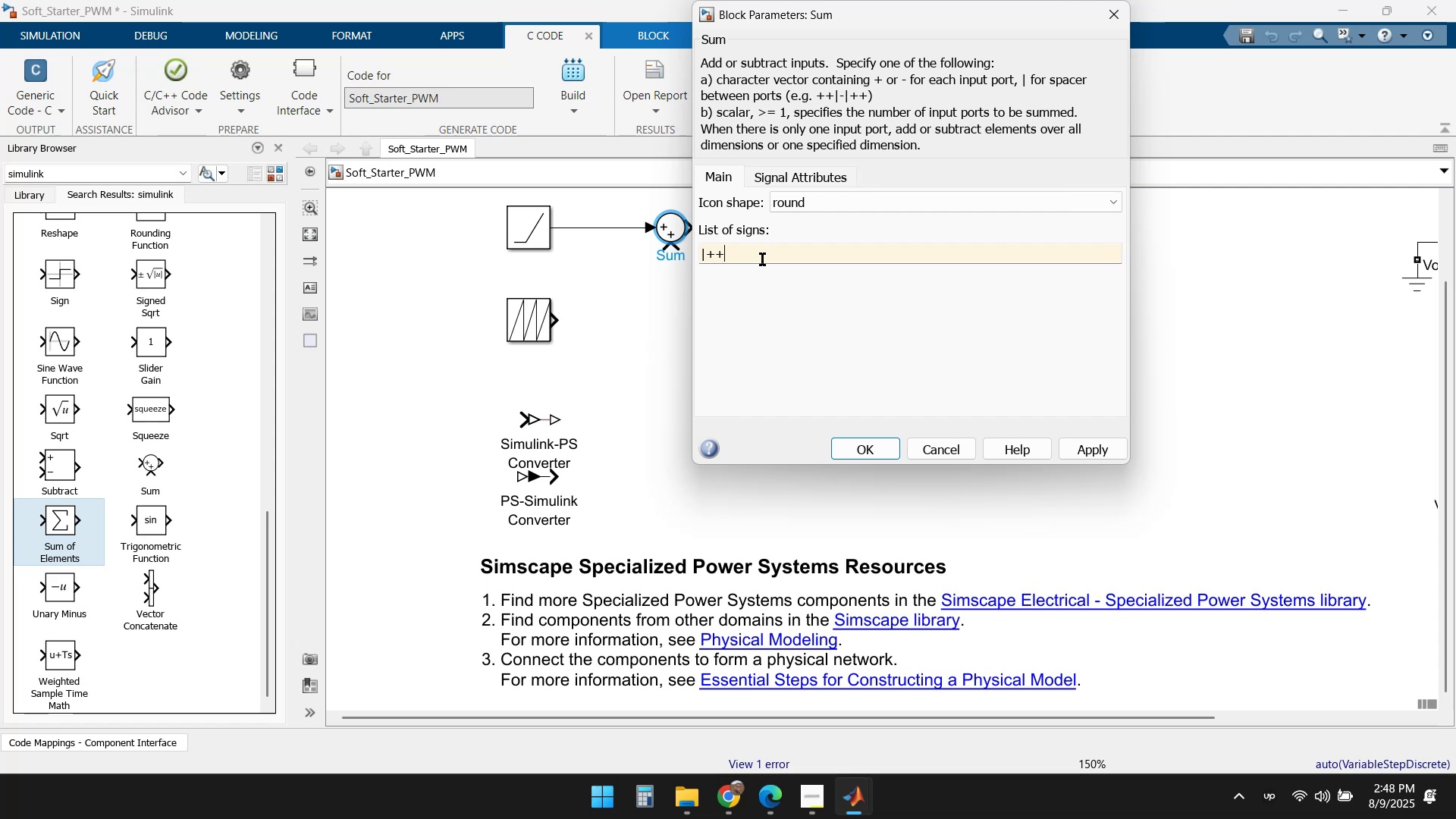 
key(Backspace)
 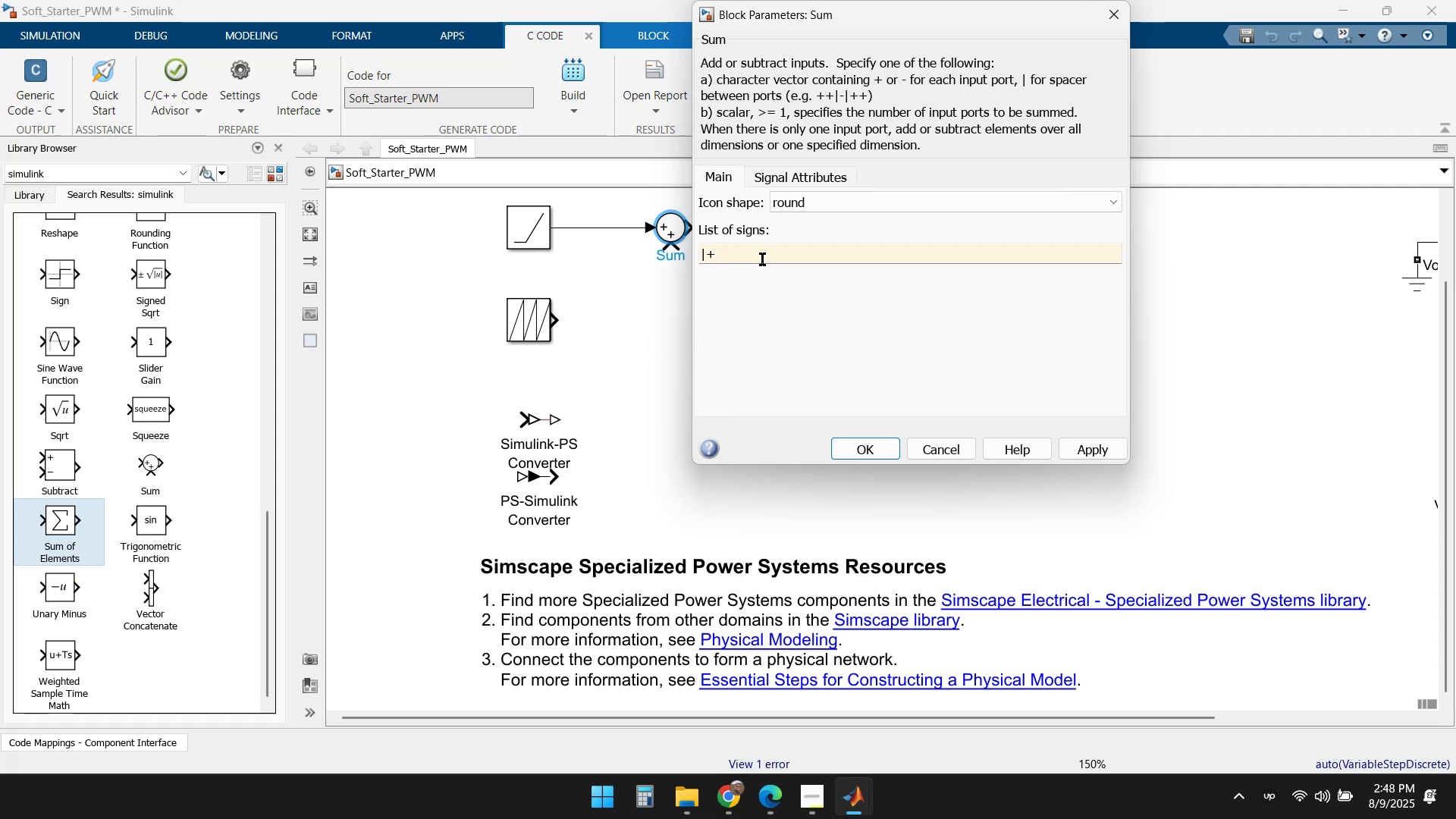 
left_click([816, 310])
 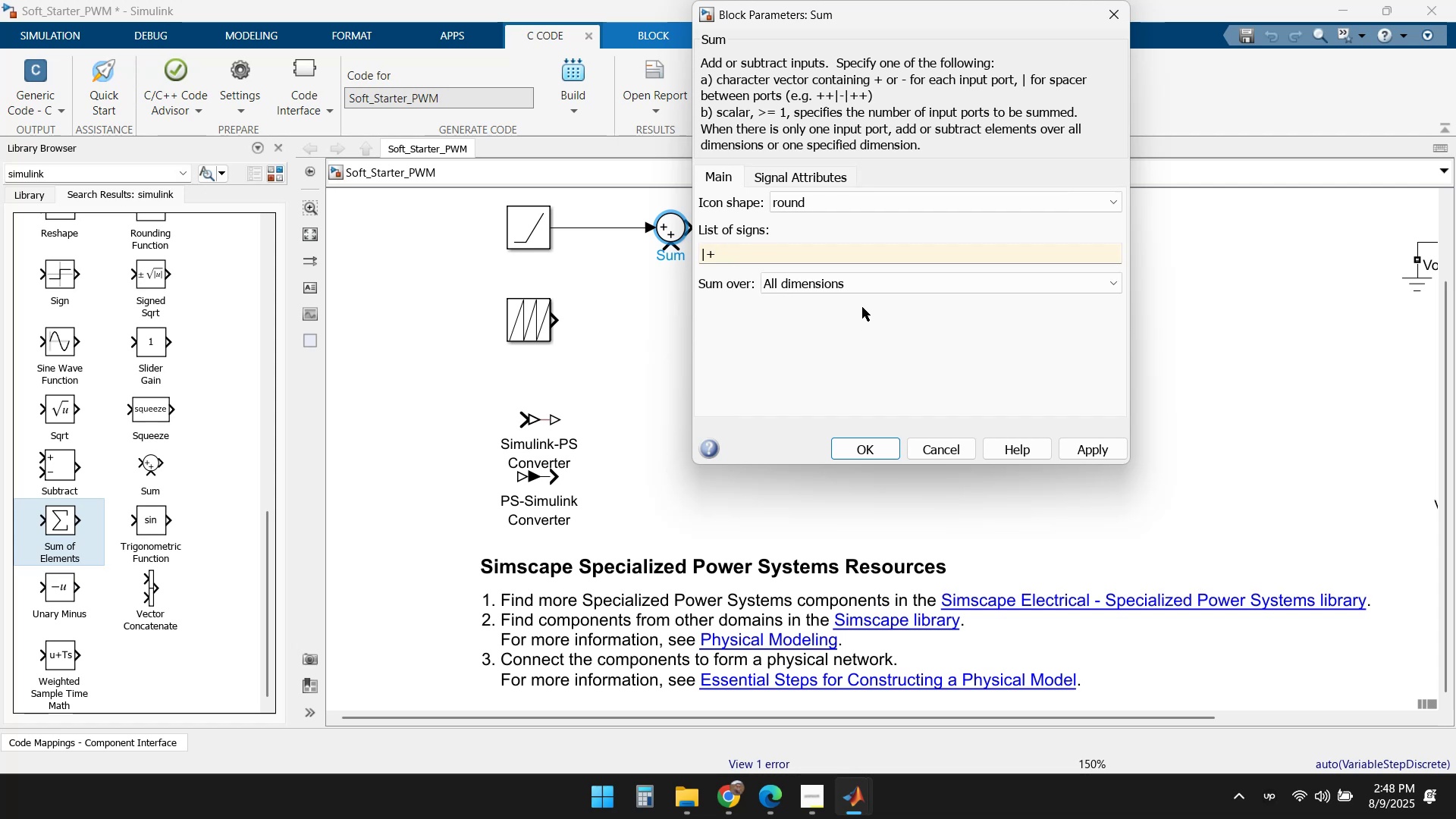 
left_click([902, 283])
 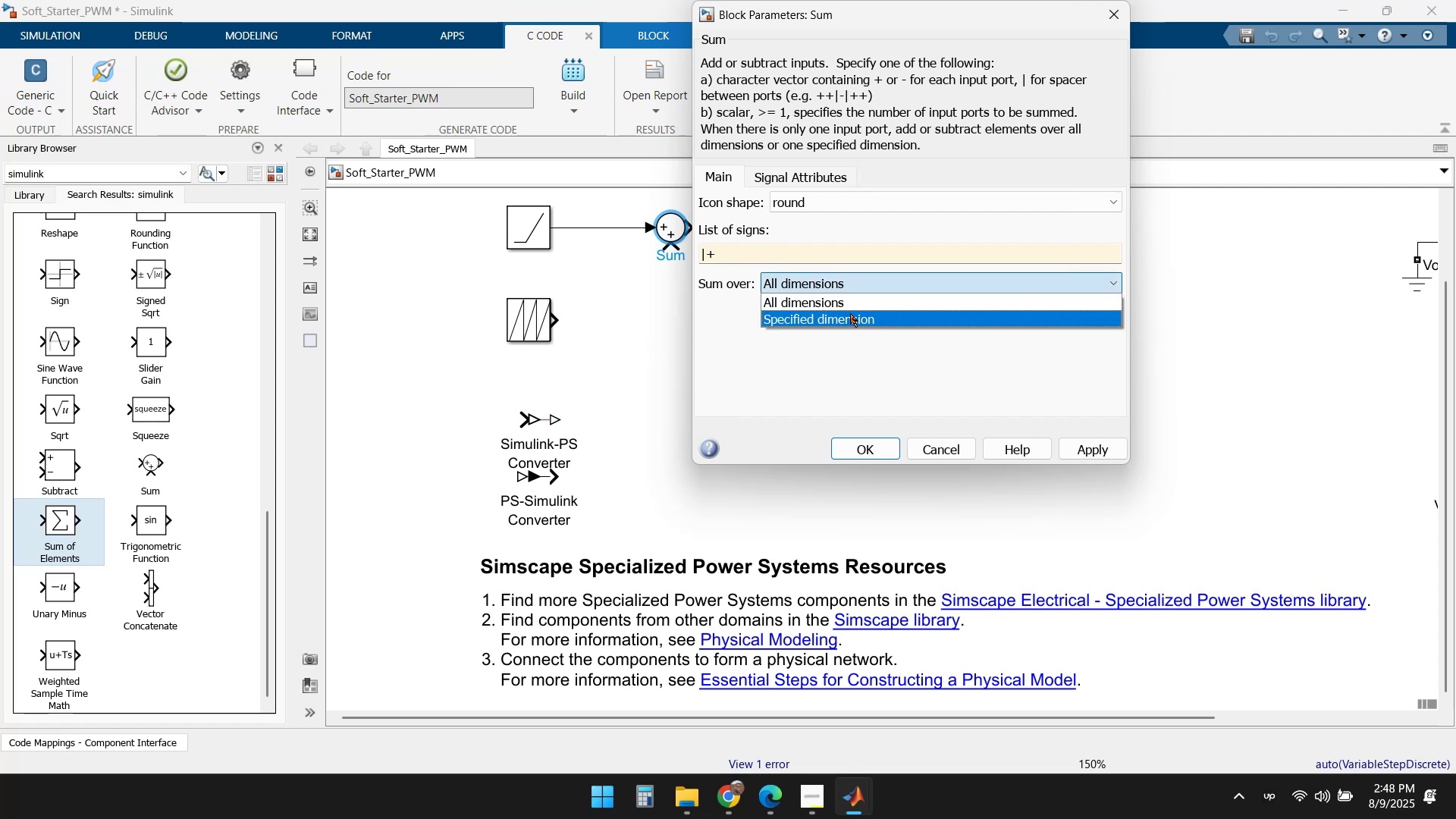 
left_click([844, 320])
 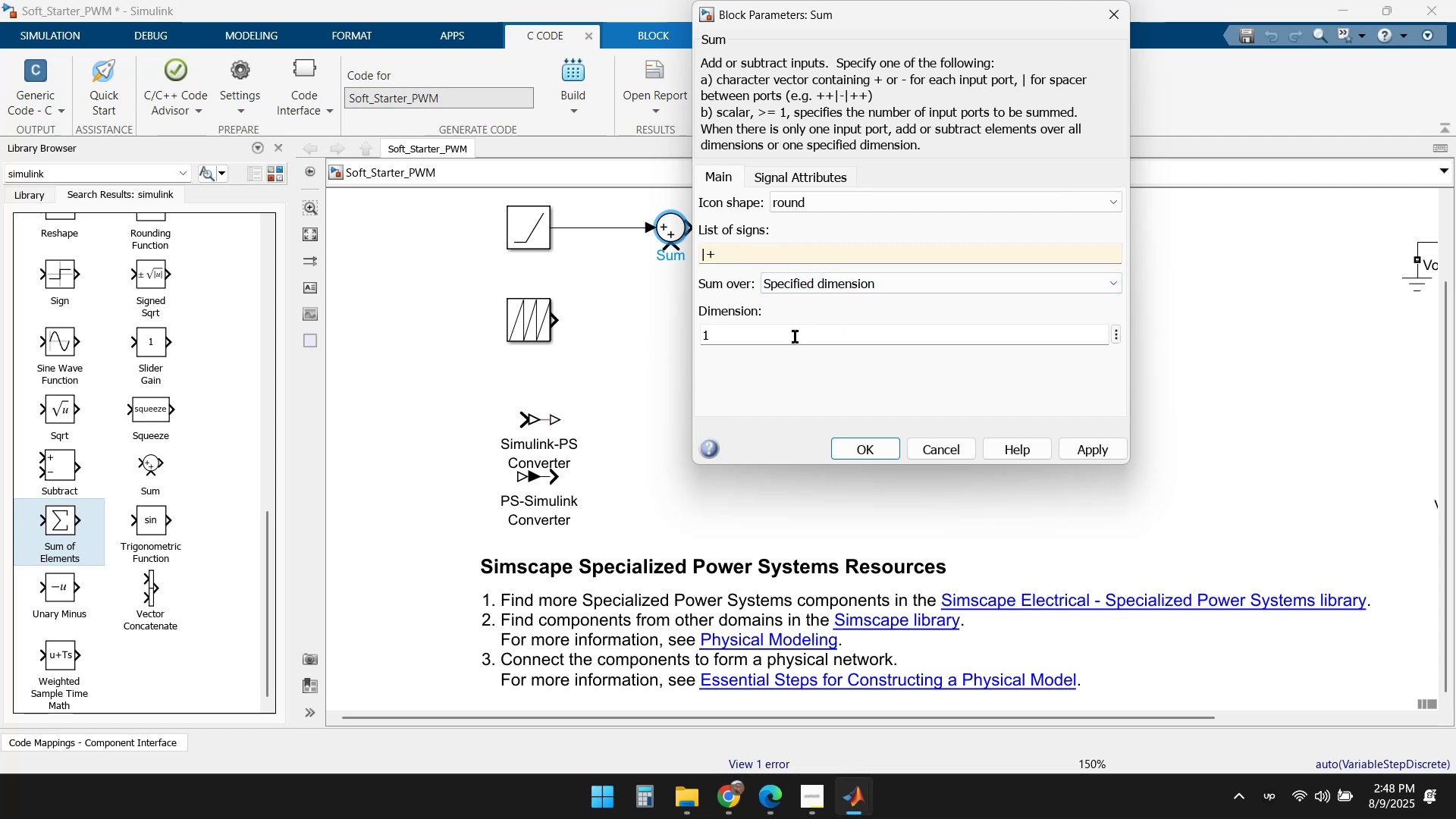 
left_click([794, 337])
 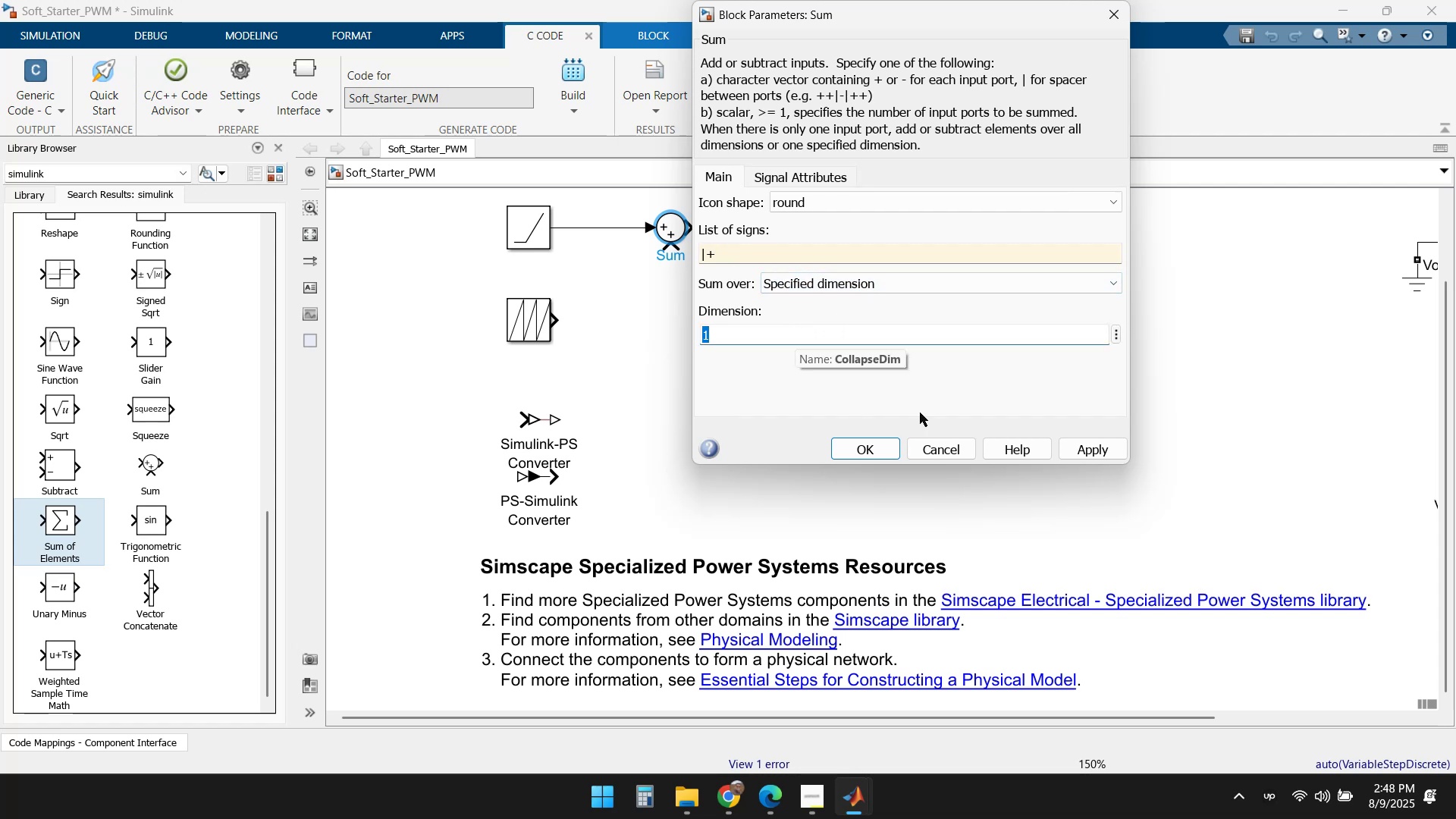 
left_click([1078, 452])
 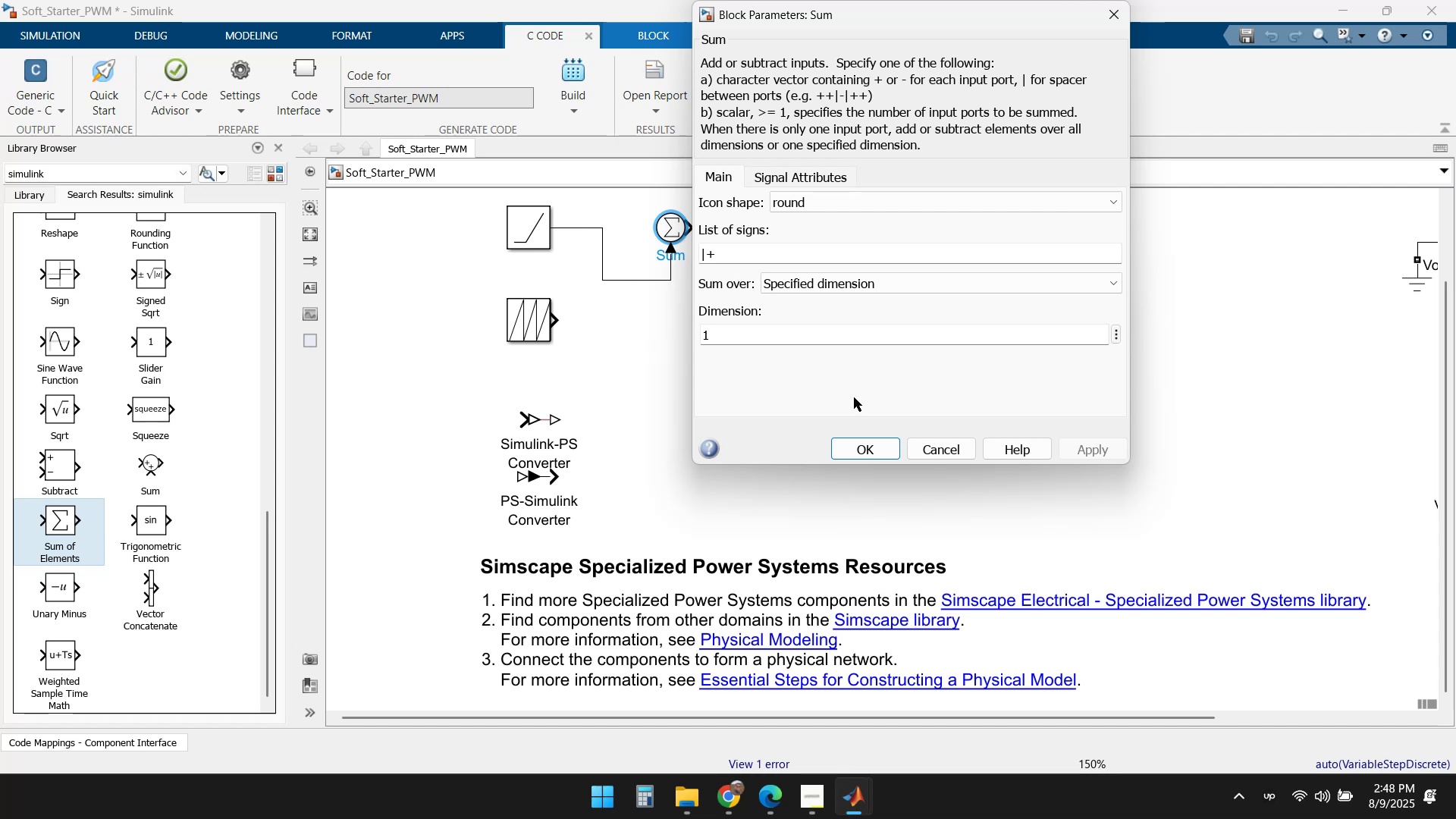 
left_click([780, 338])
 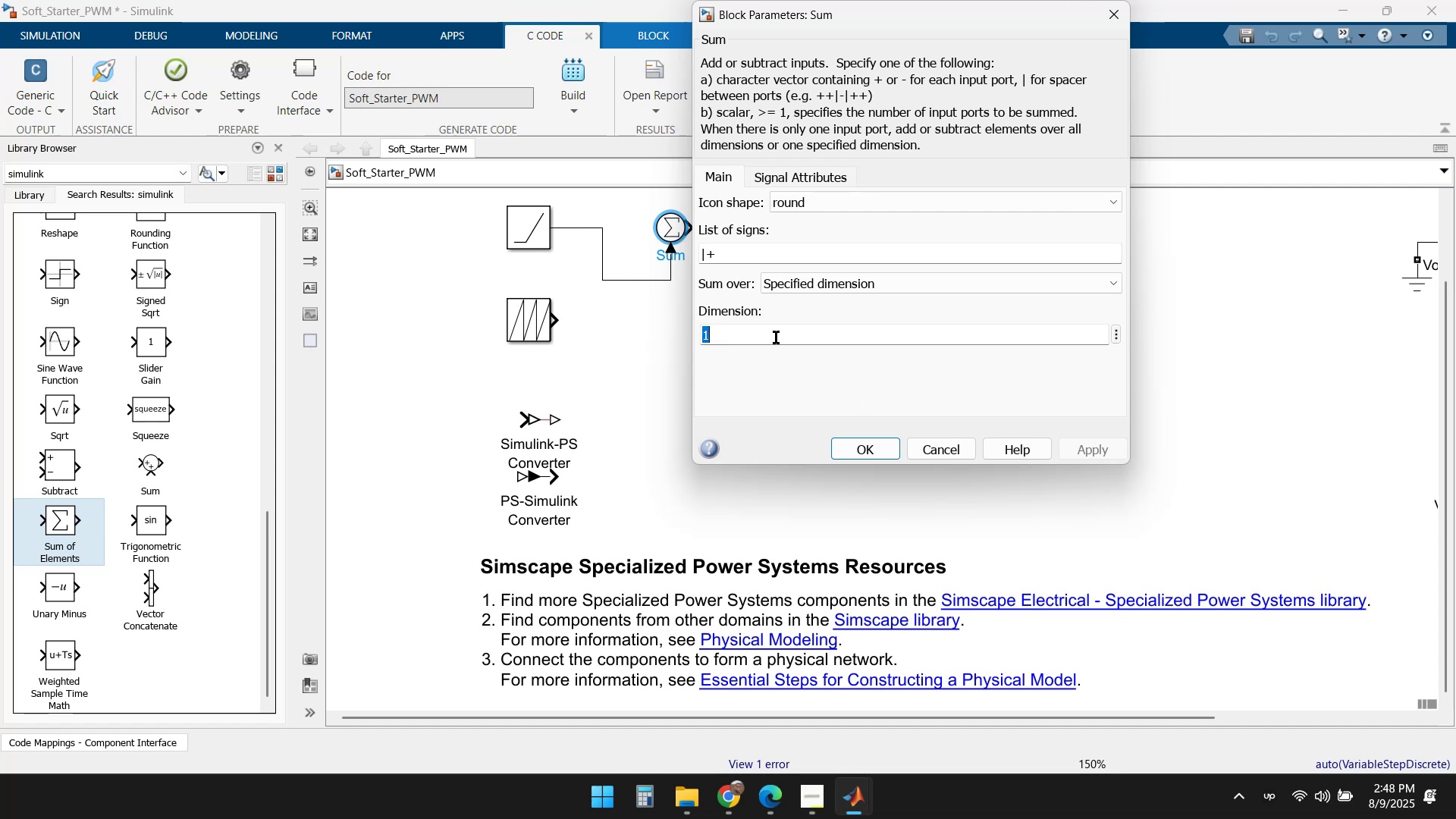 
key(Numpad0)
 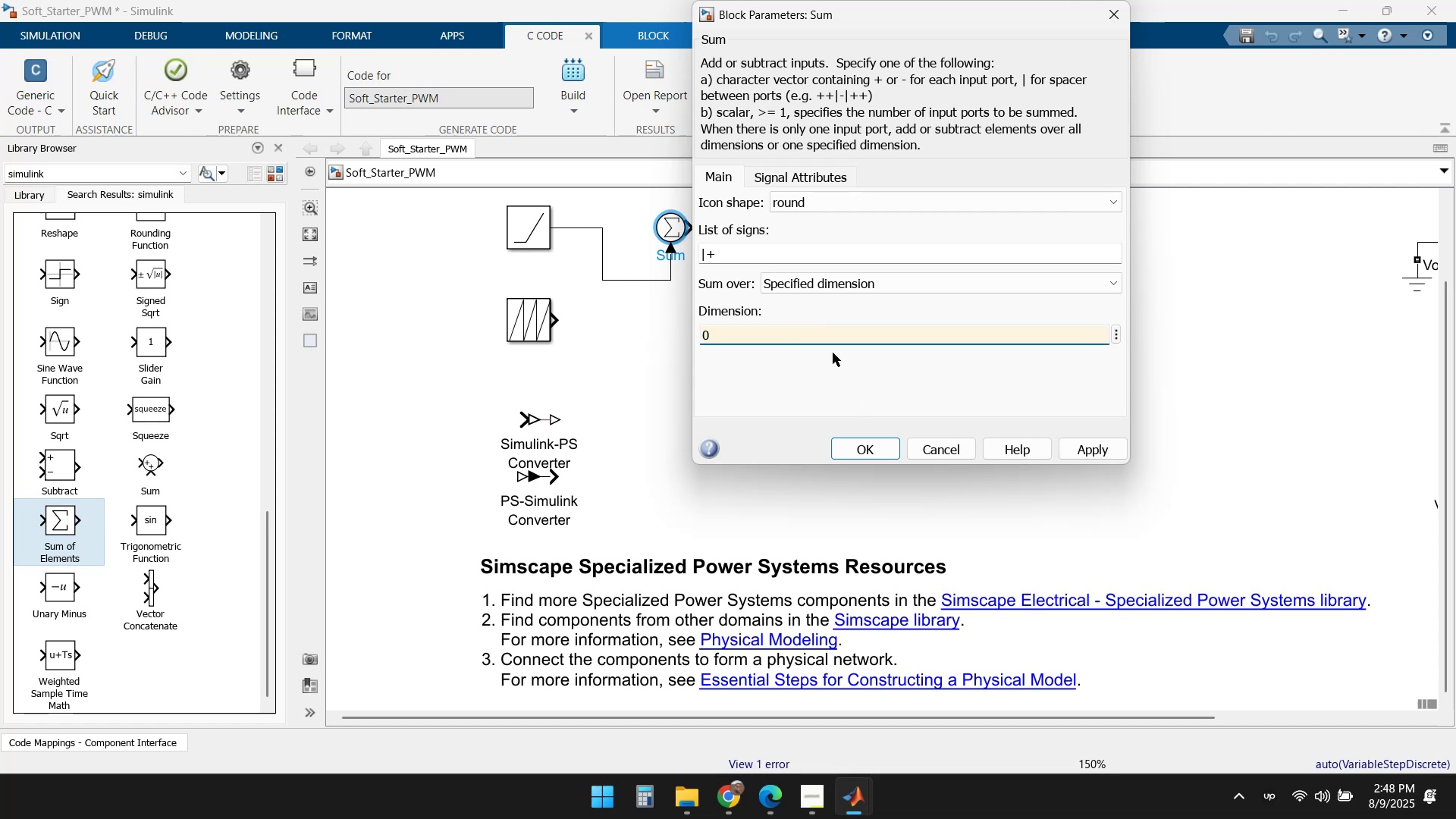 
left_click([967, 376])
 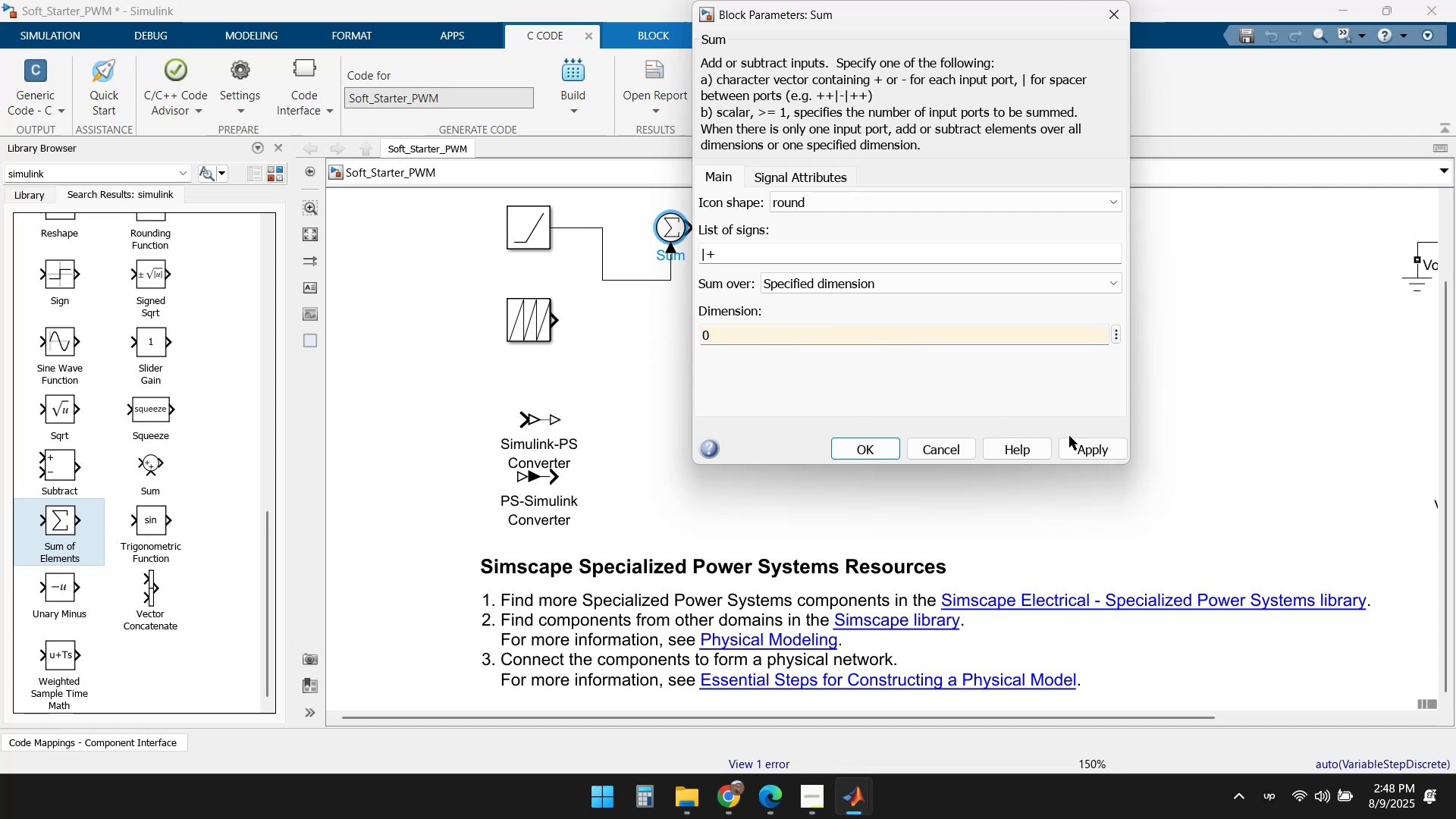 
left_click([1077, 450])
 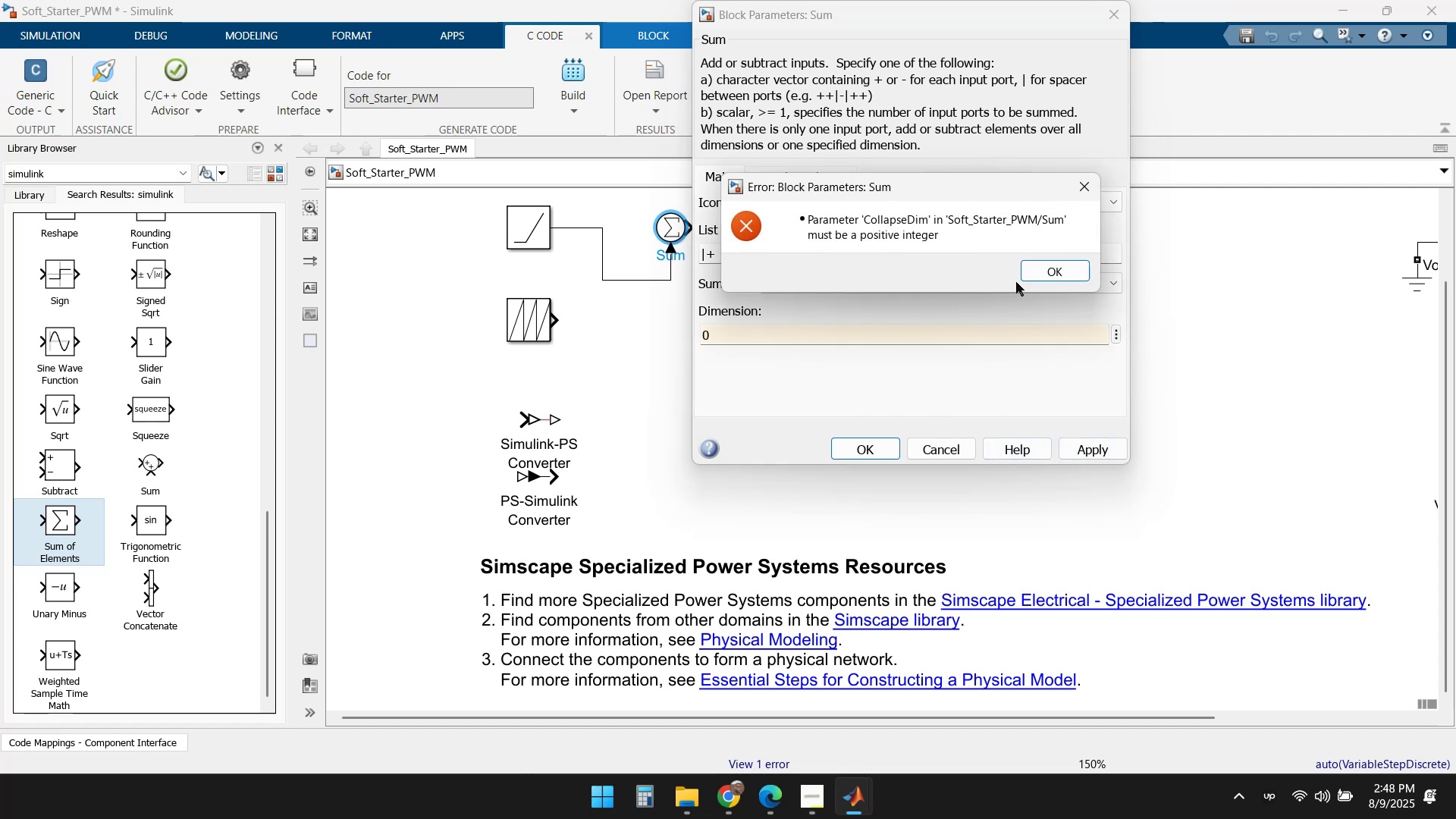 
left_click([1063, 266])
 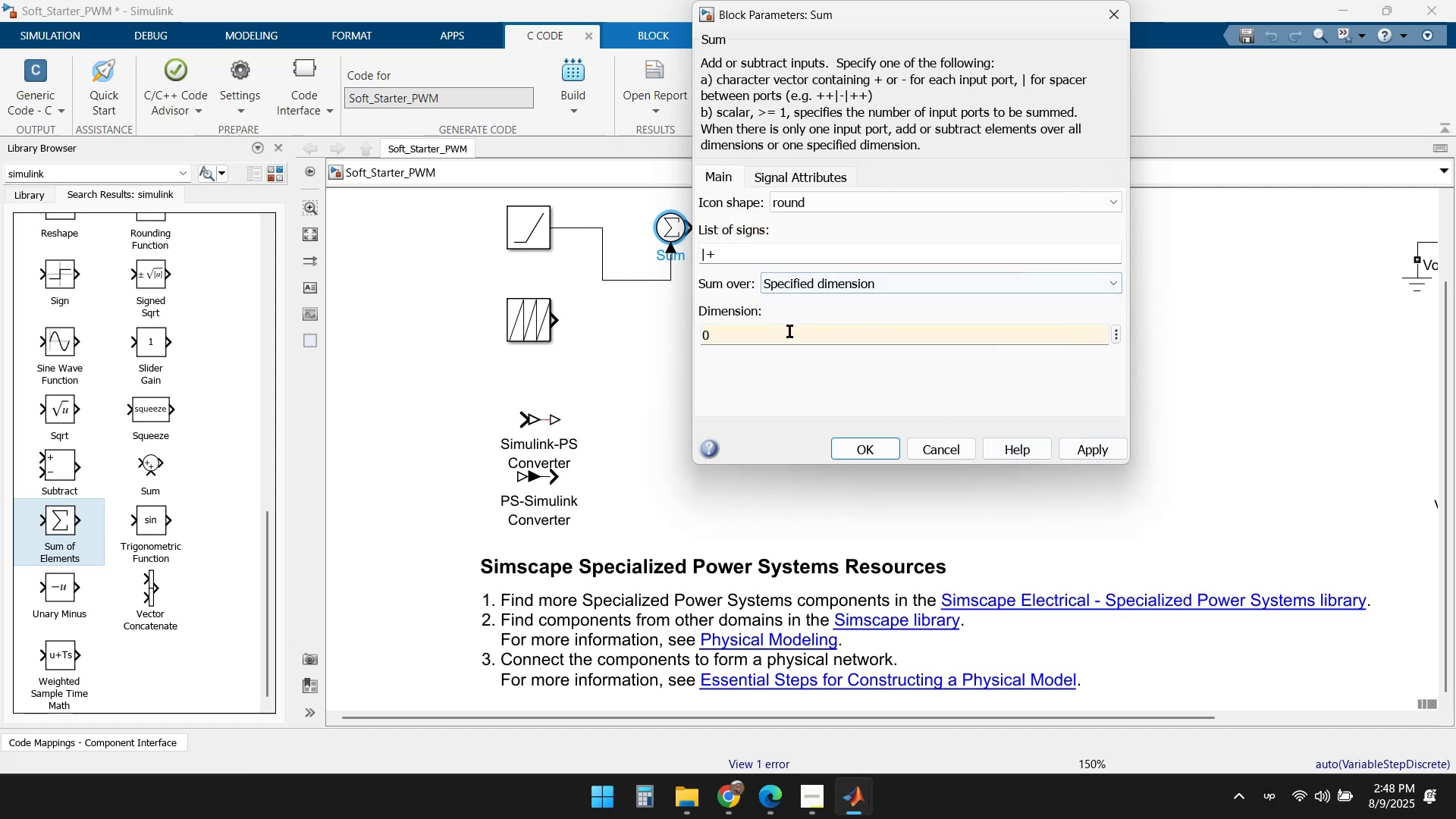 
left_click([786, 333])
 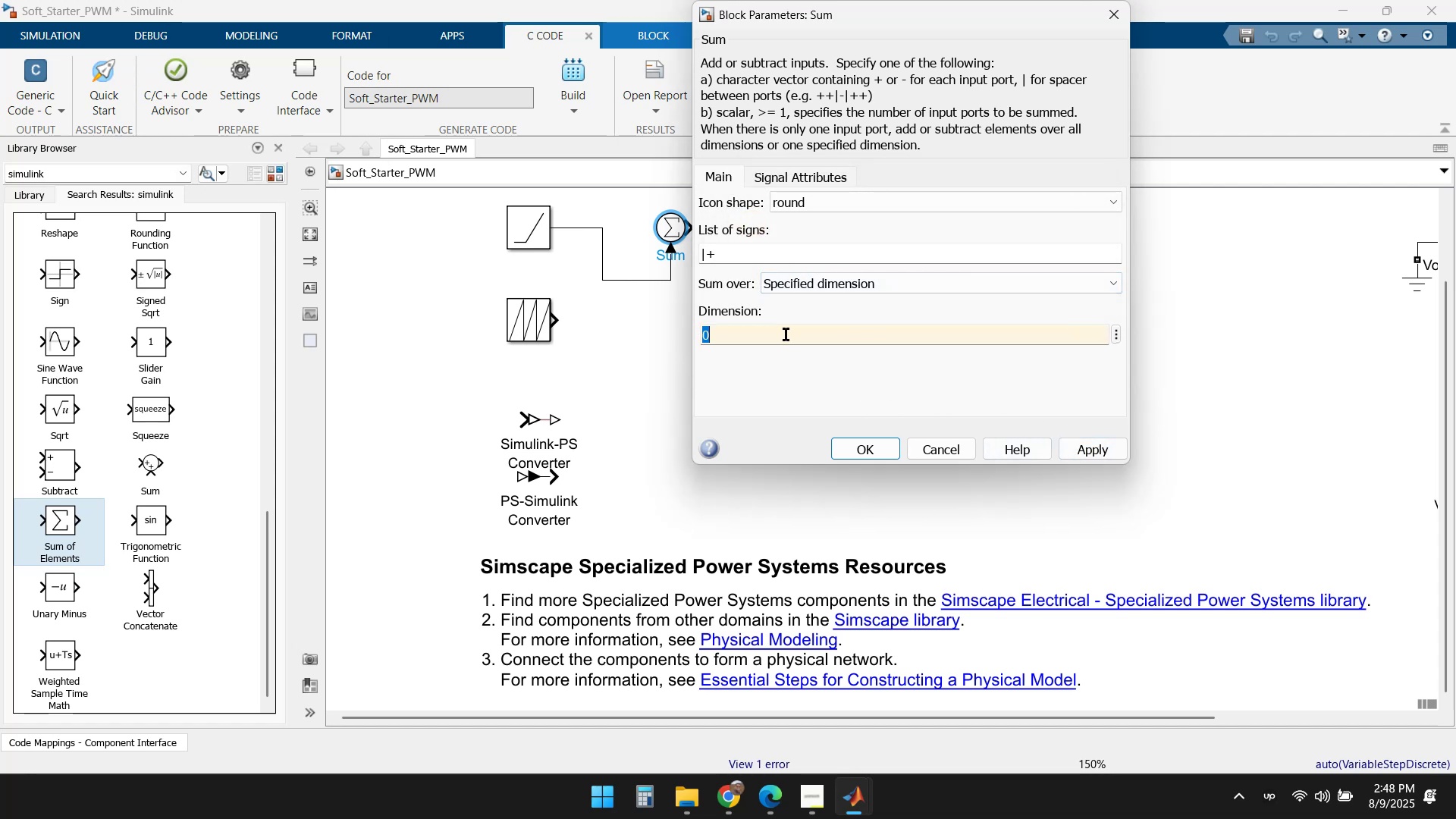 
key(Numpad2)
 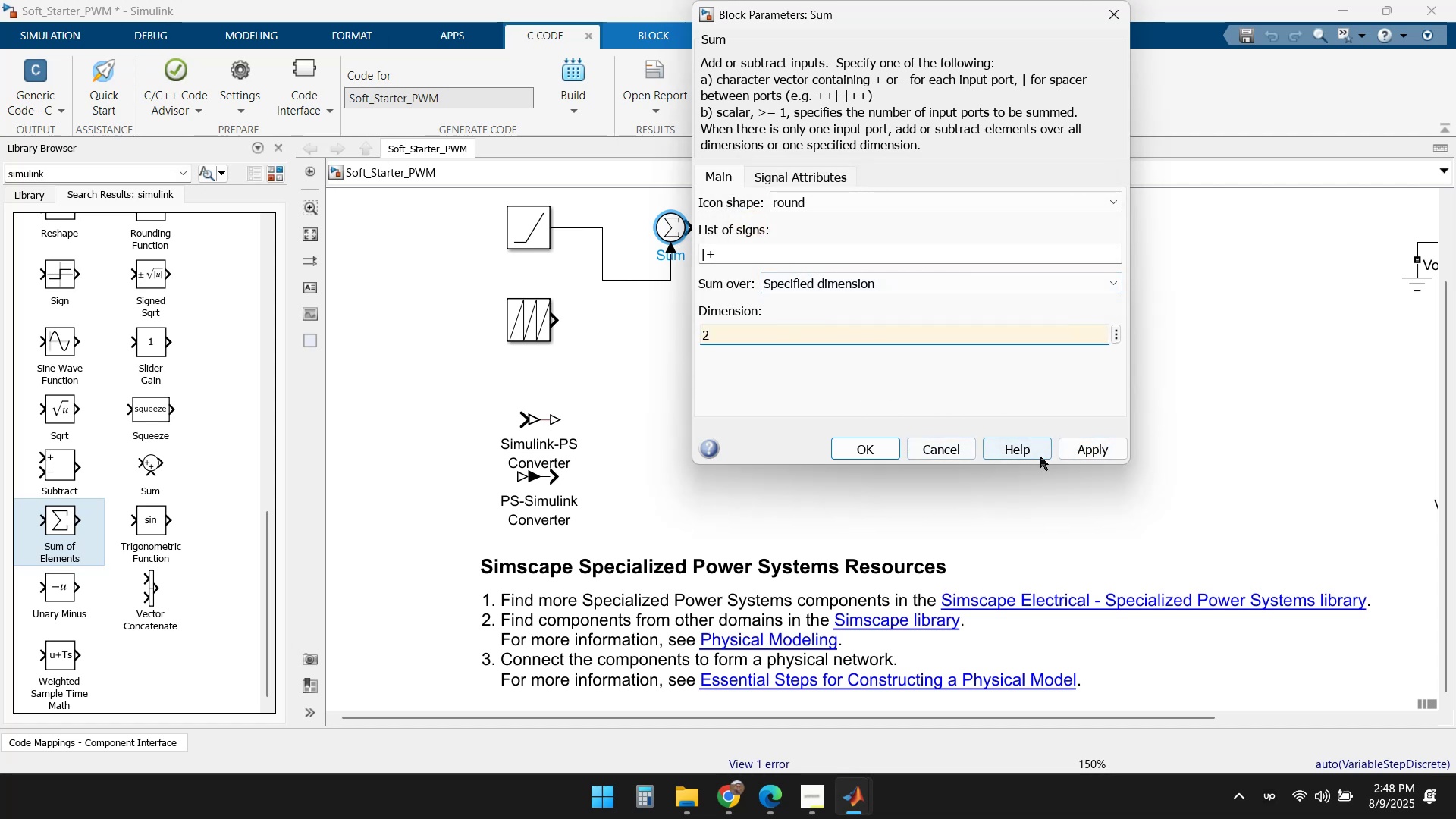 
left_click([1088, 446])
 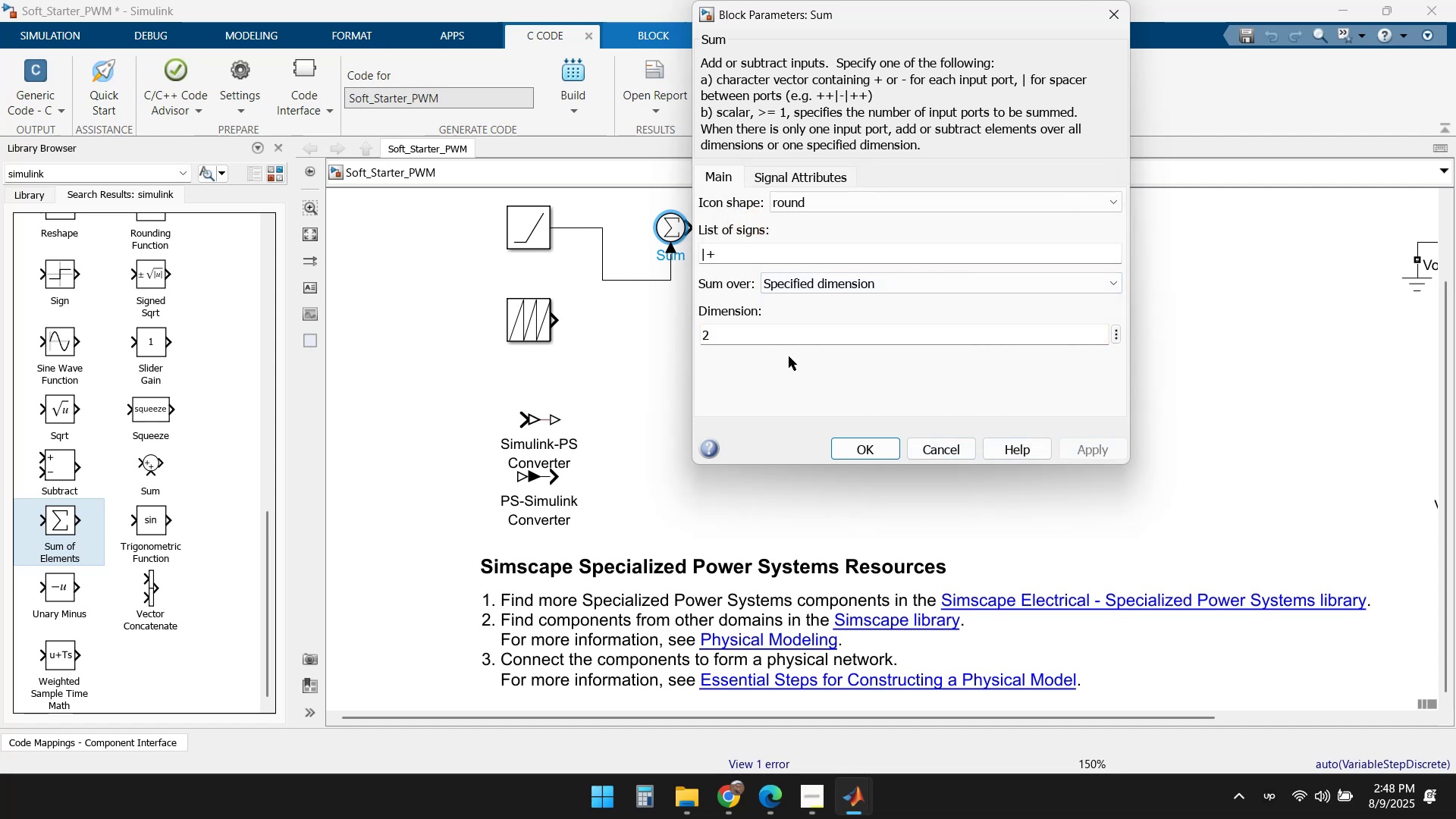 
left_click([779, 337])
 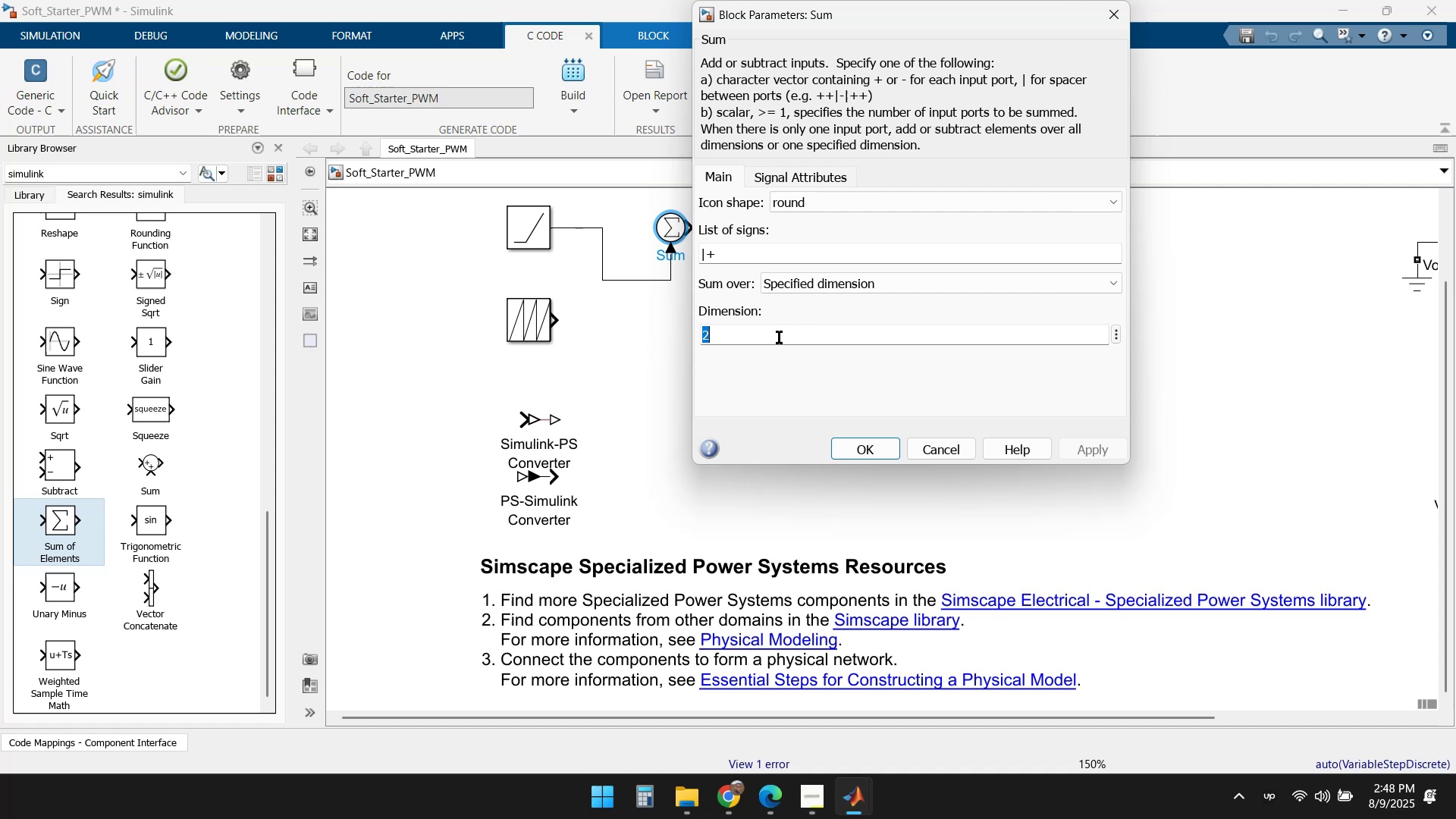 
key(Numpad2)
 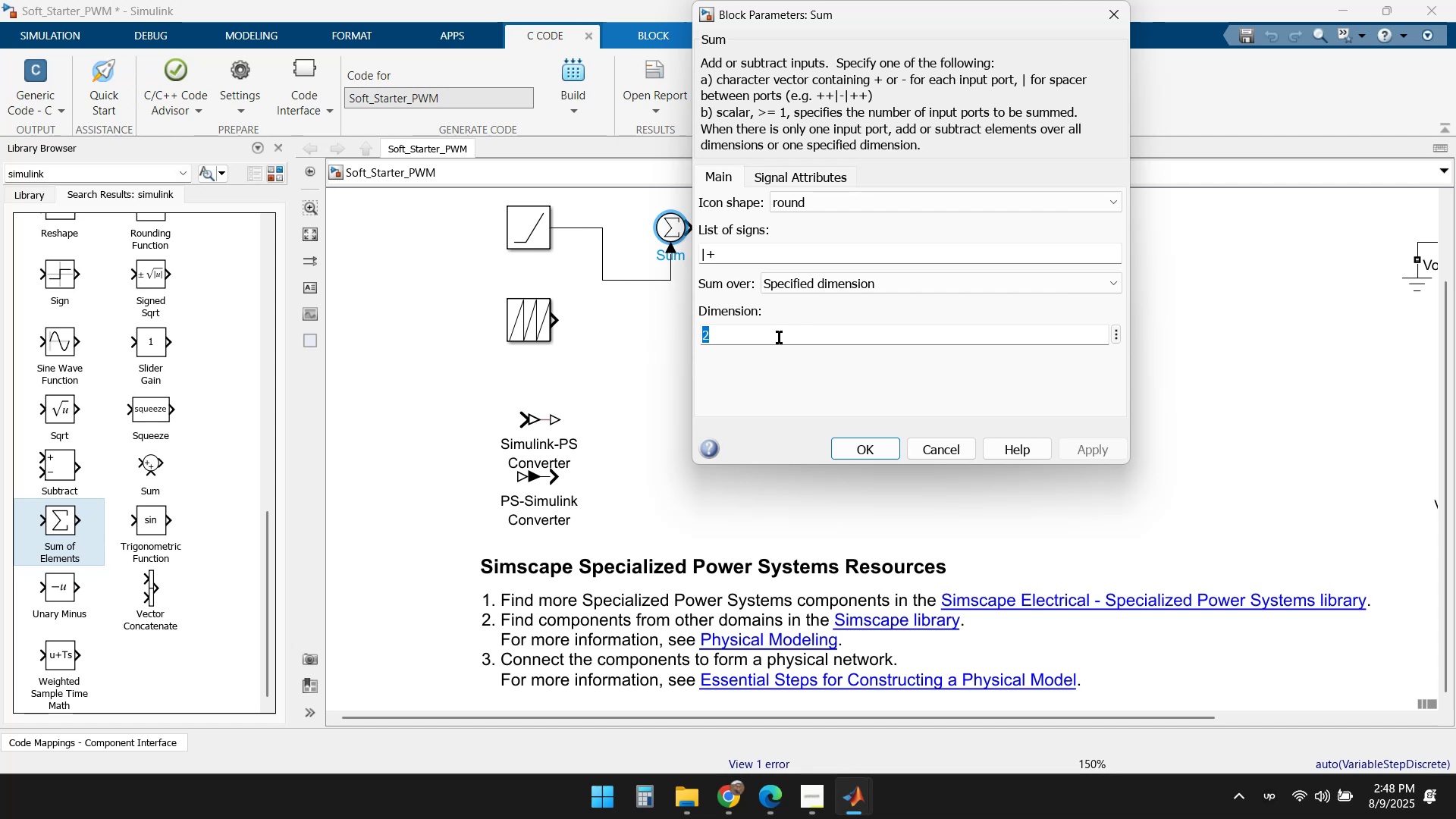 
key(Numpad3)
 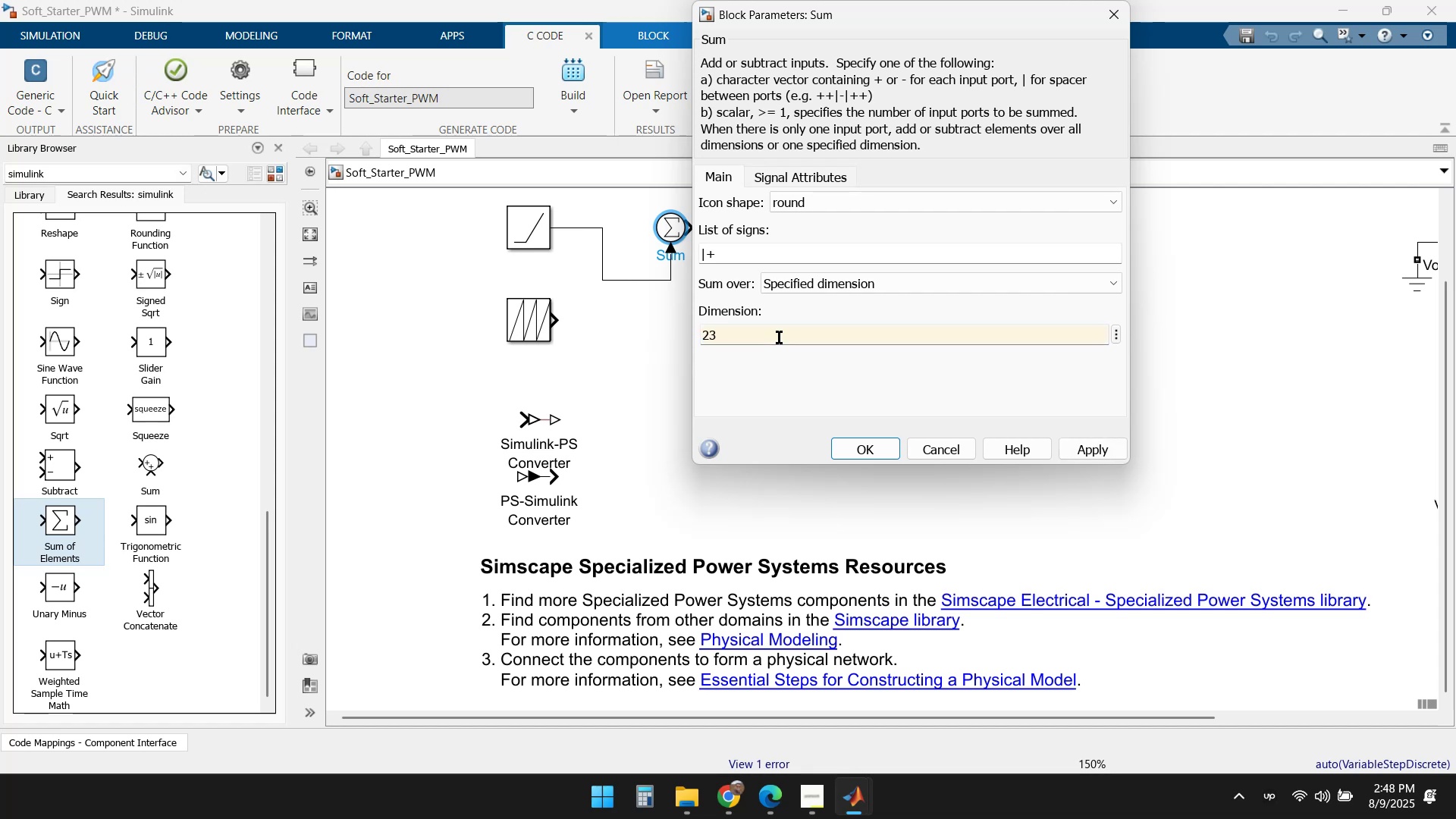 
key(Backspace)
 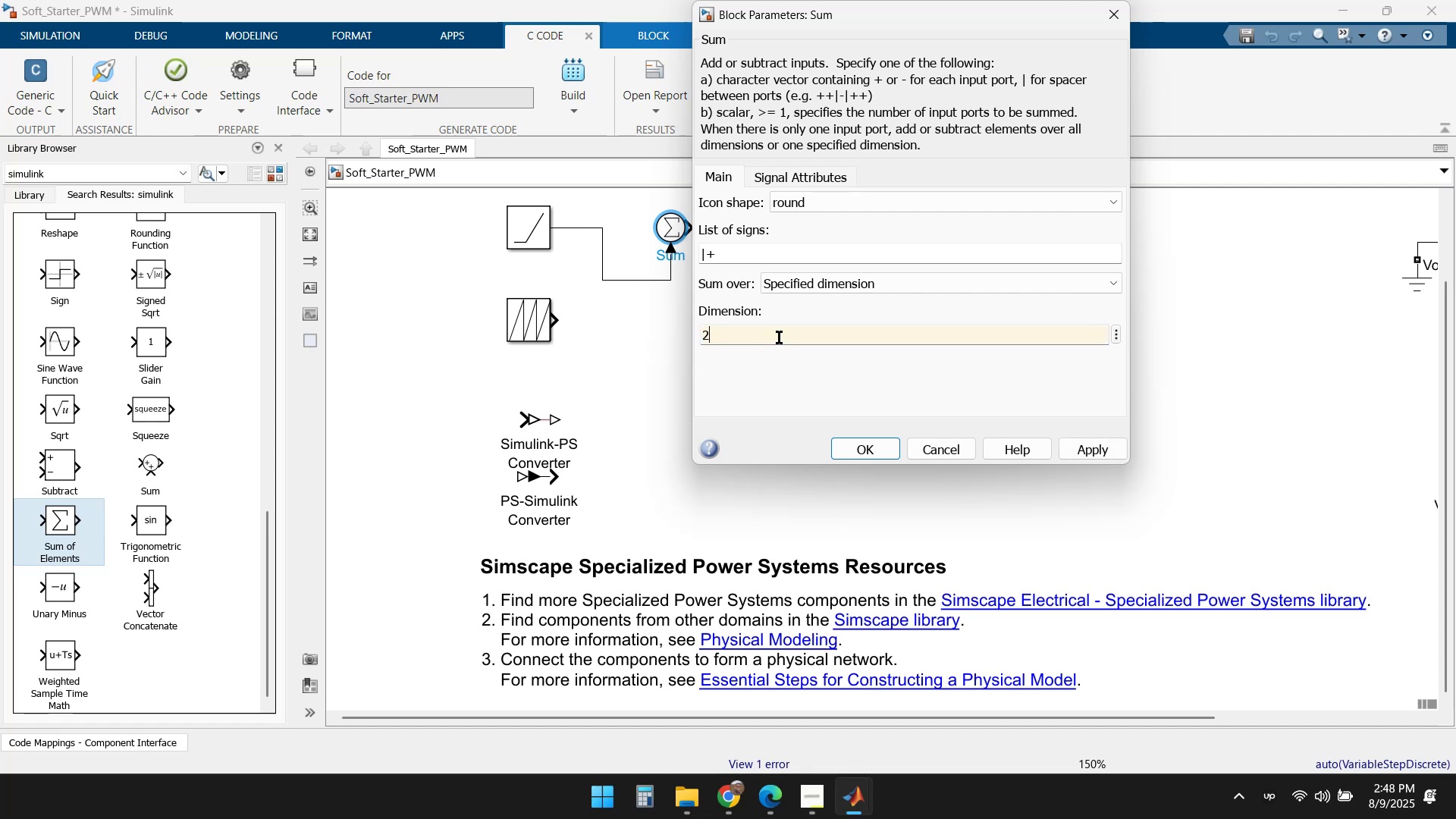 
key(Numpad3)
 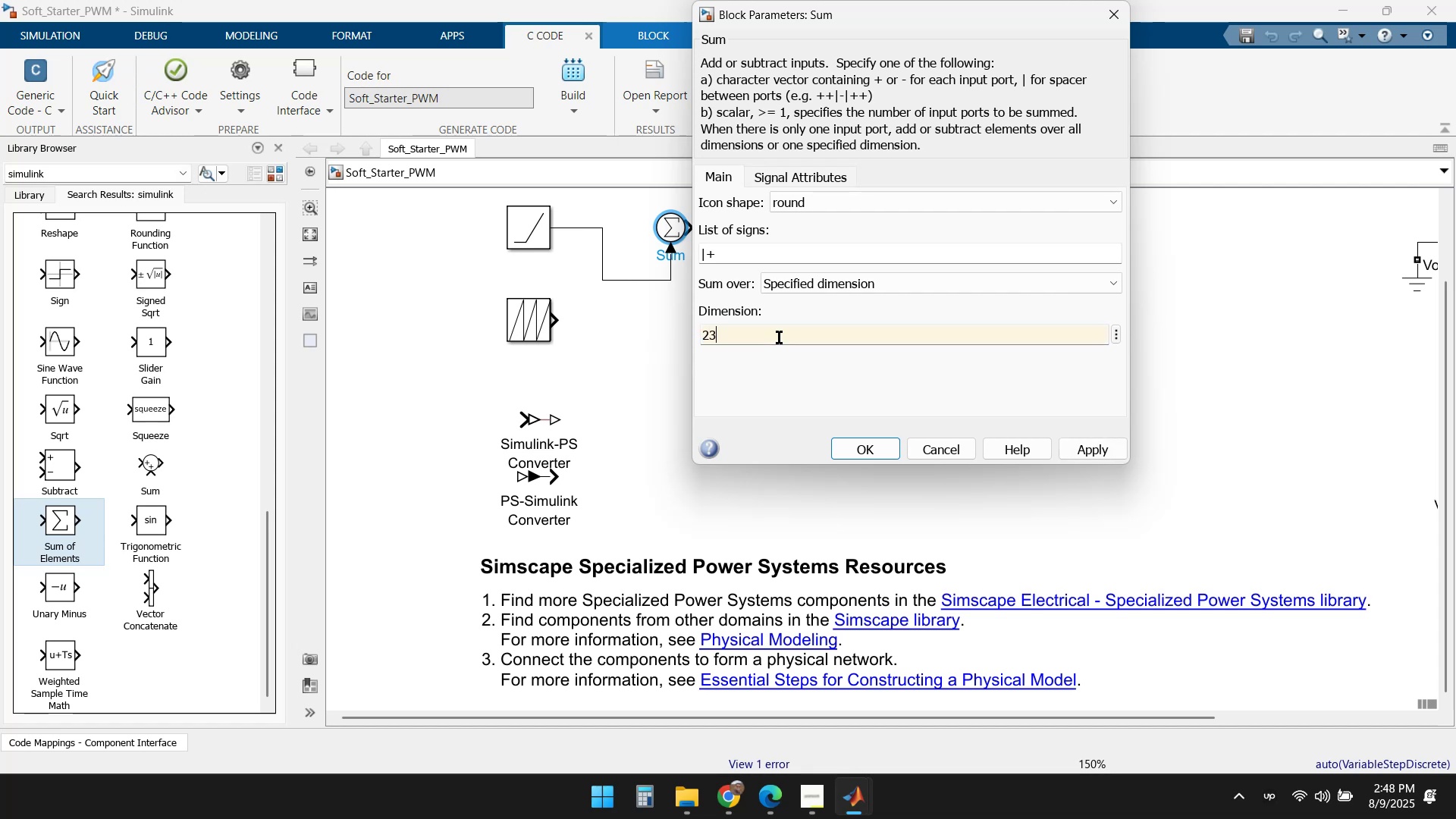 
key(Backspace)
 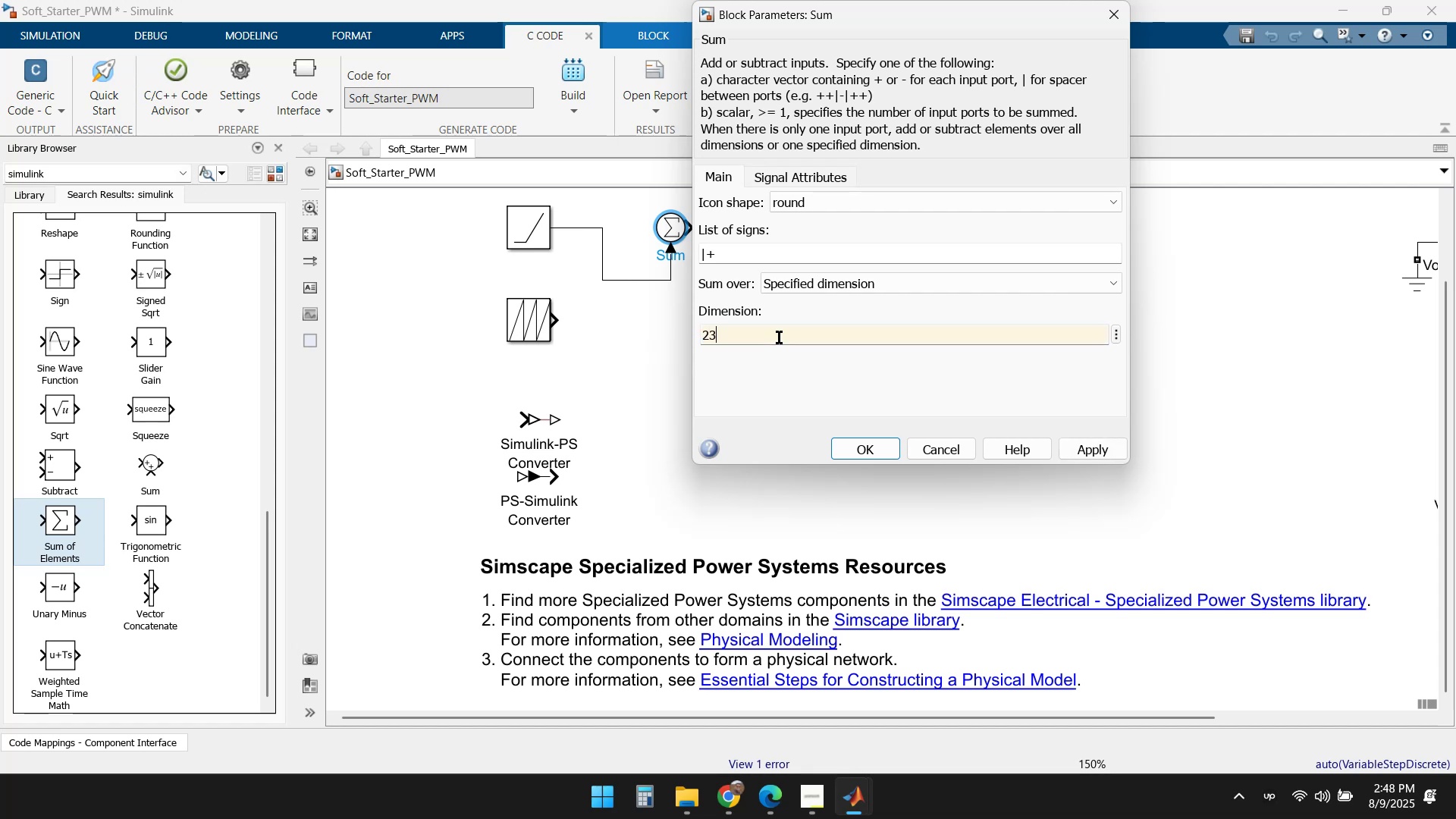 
key(Backspace)
 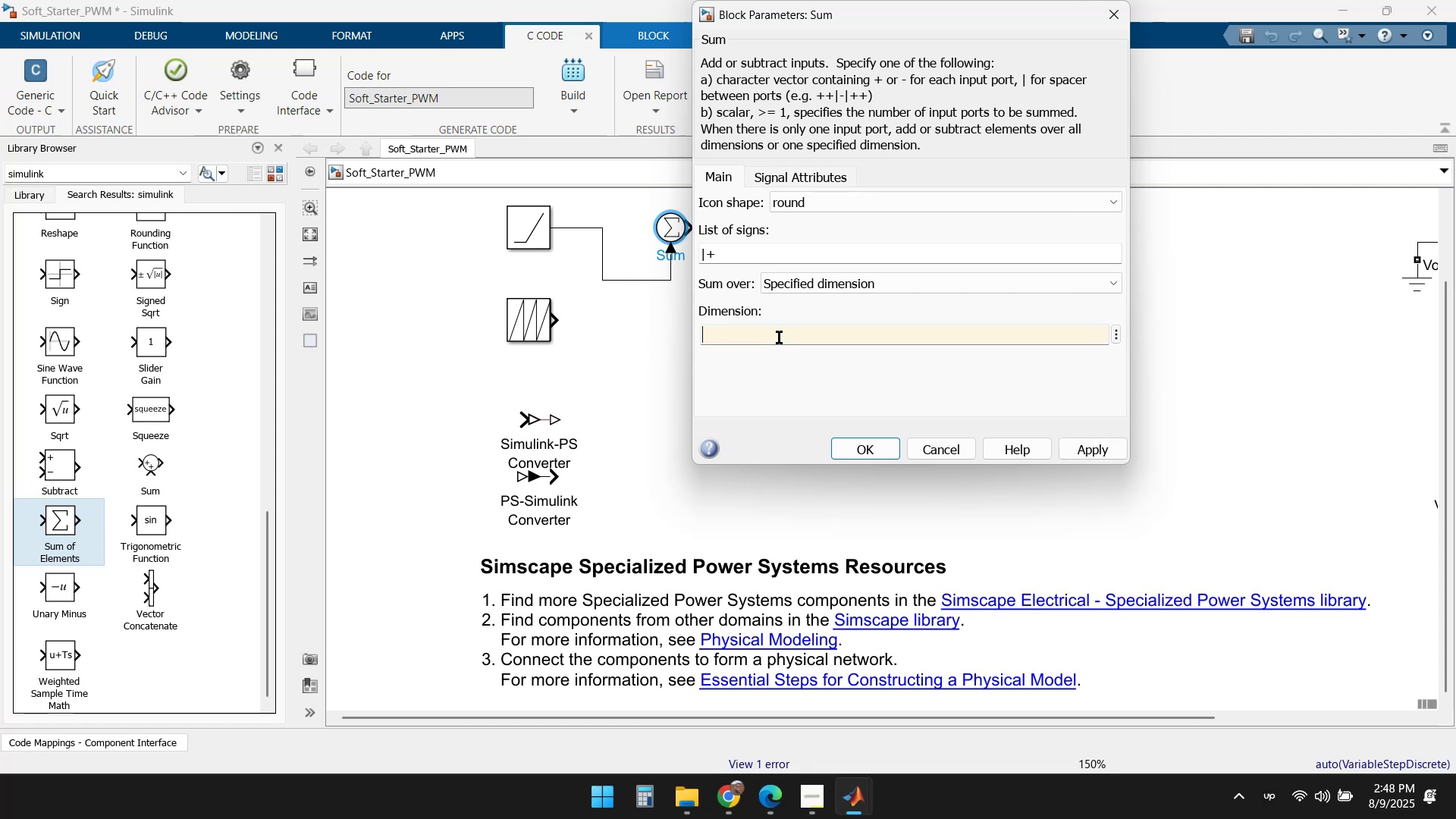 
key(Numpad3)
 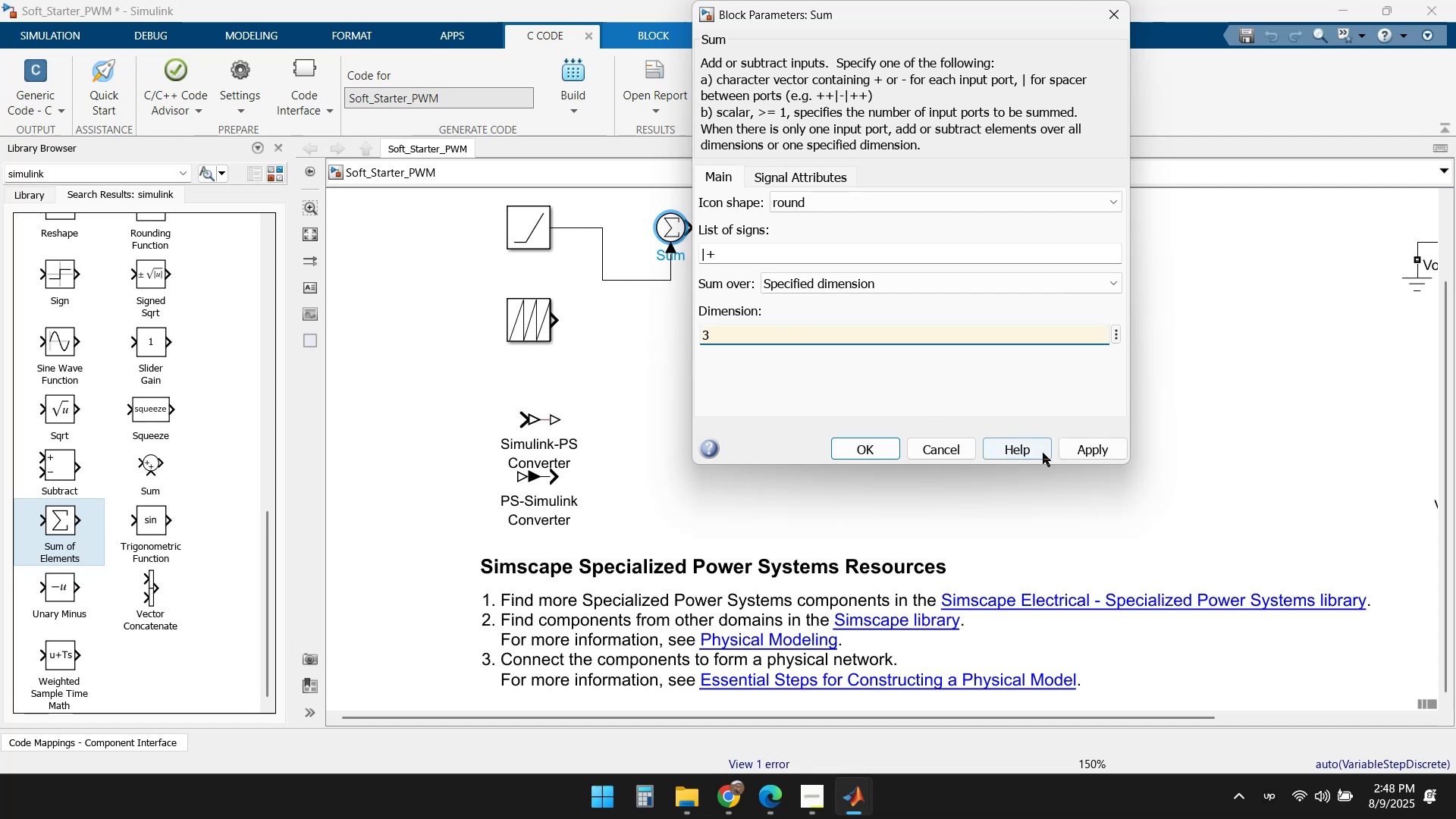 
left_click([1081, 453])
 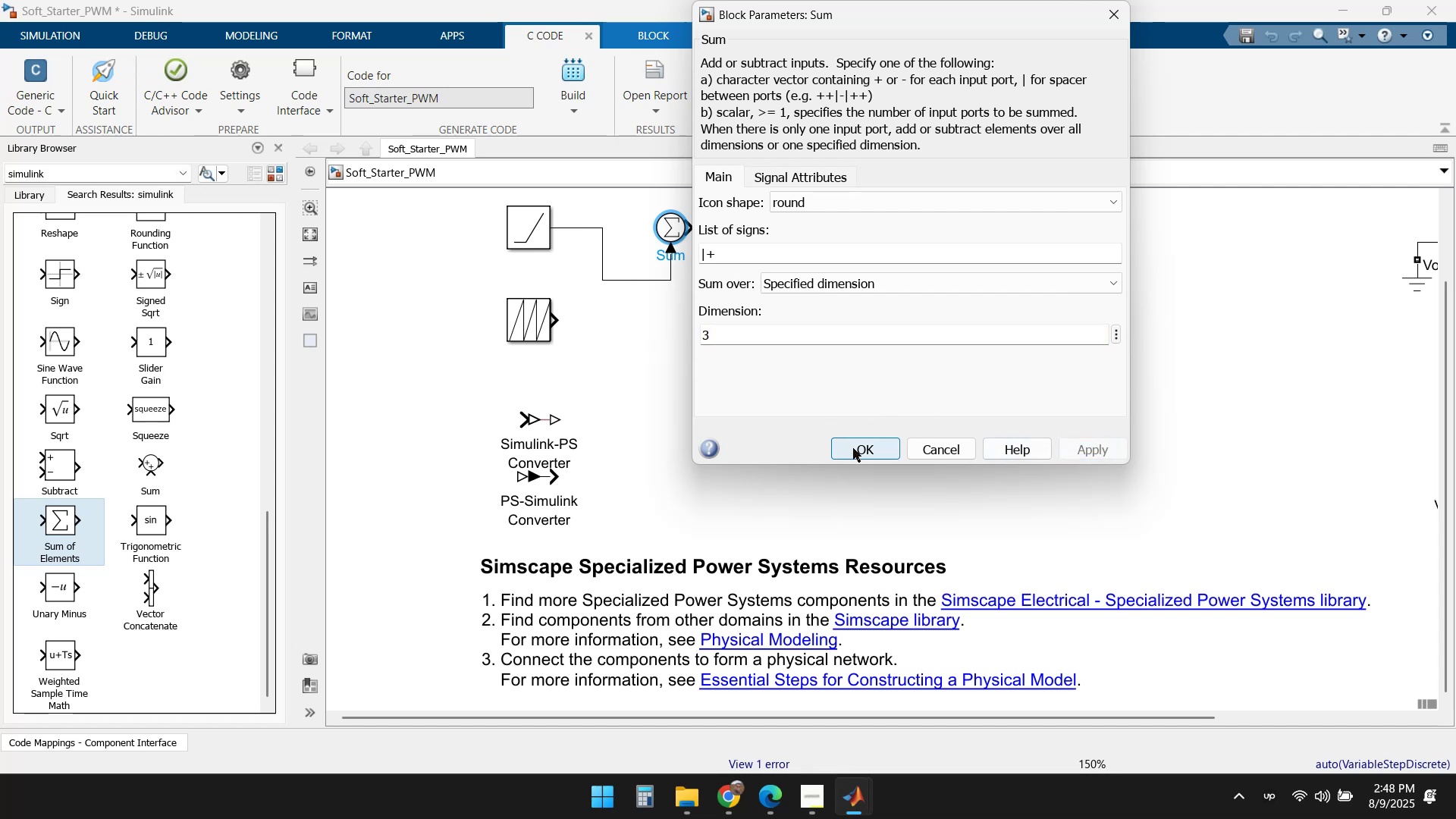 
left_click([853, 448])
 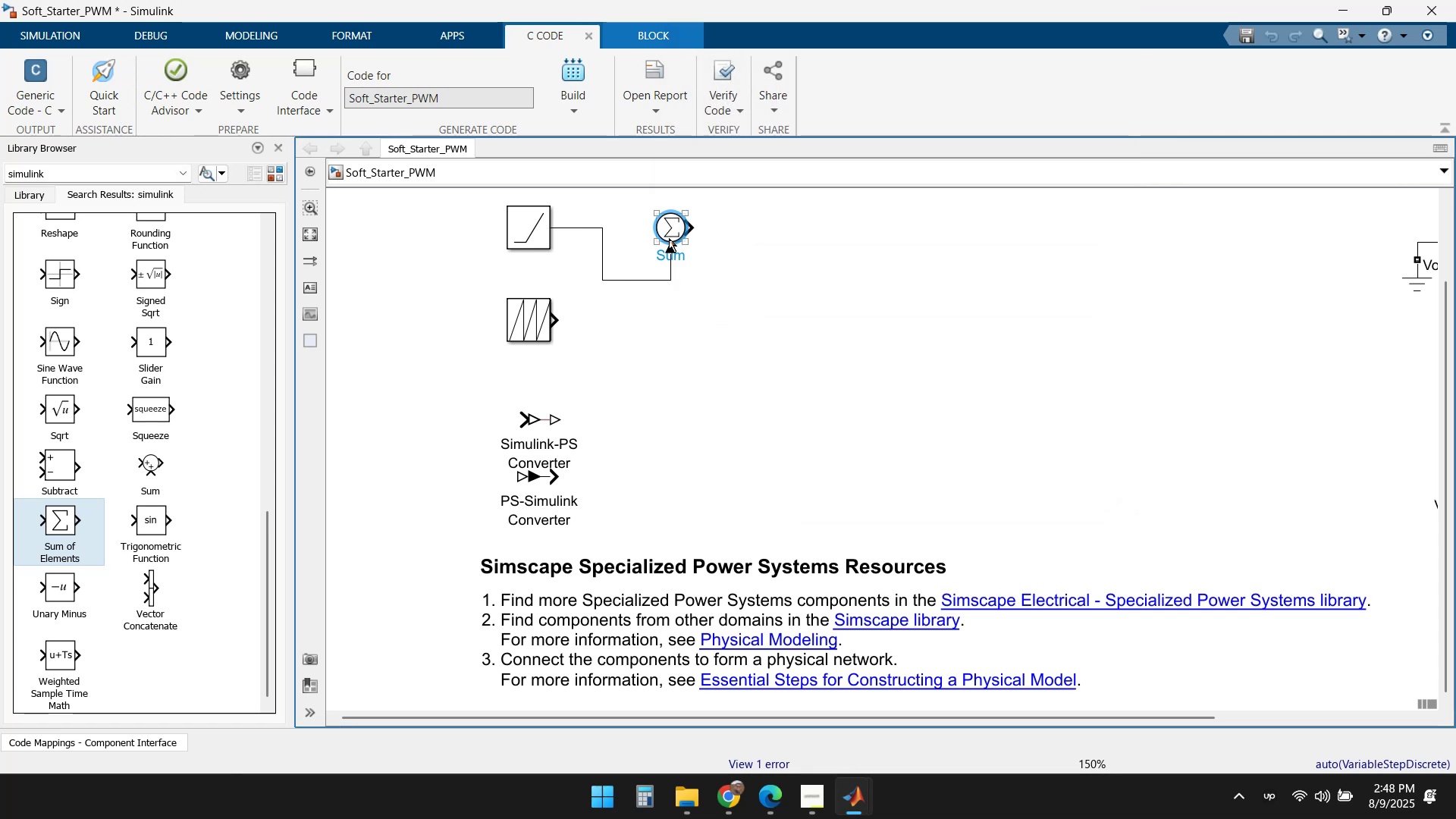 
double_click([667, 234])
 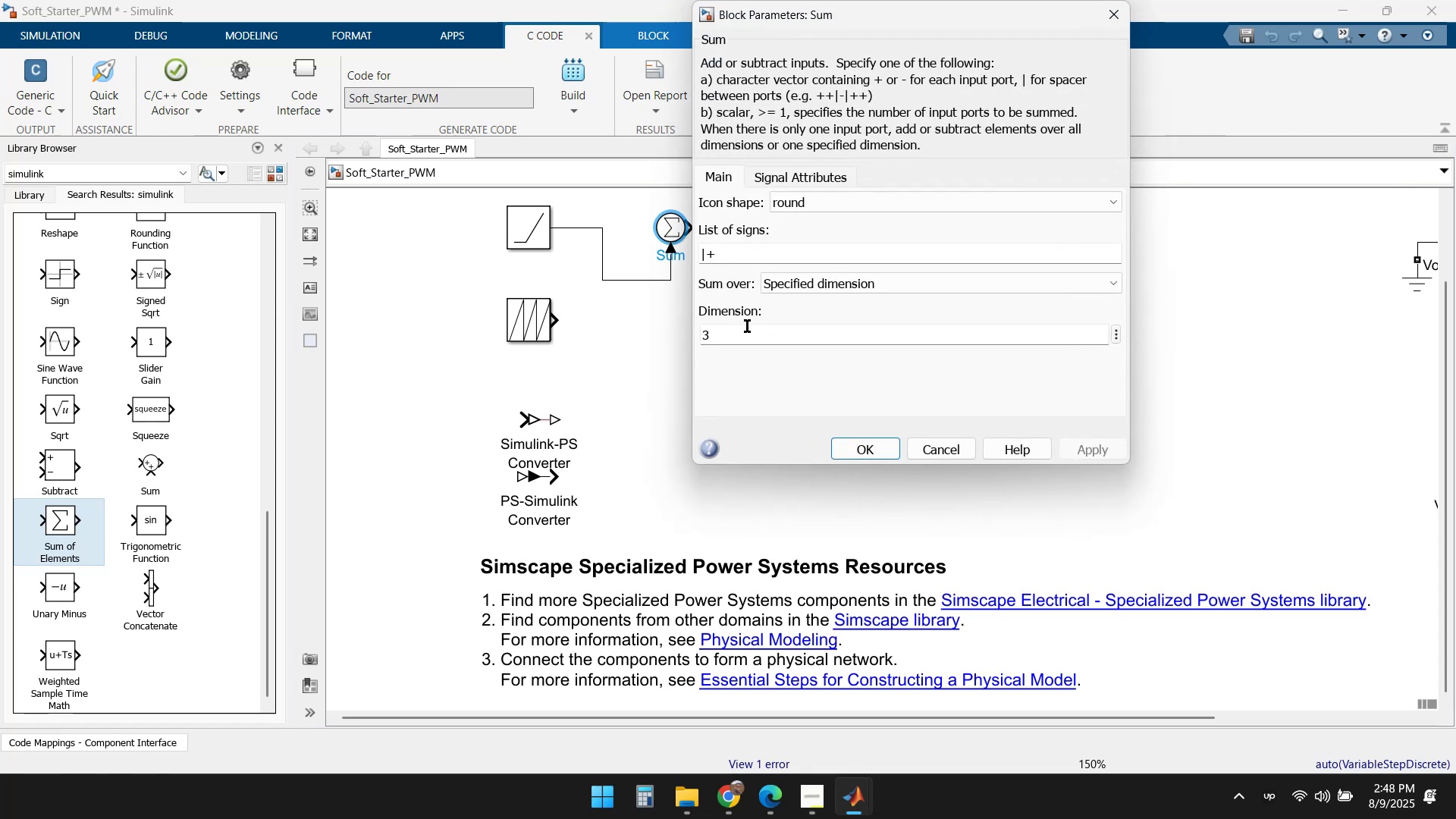 
left_click([741, 330])
 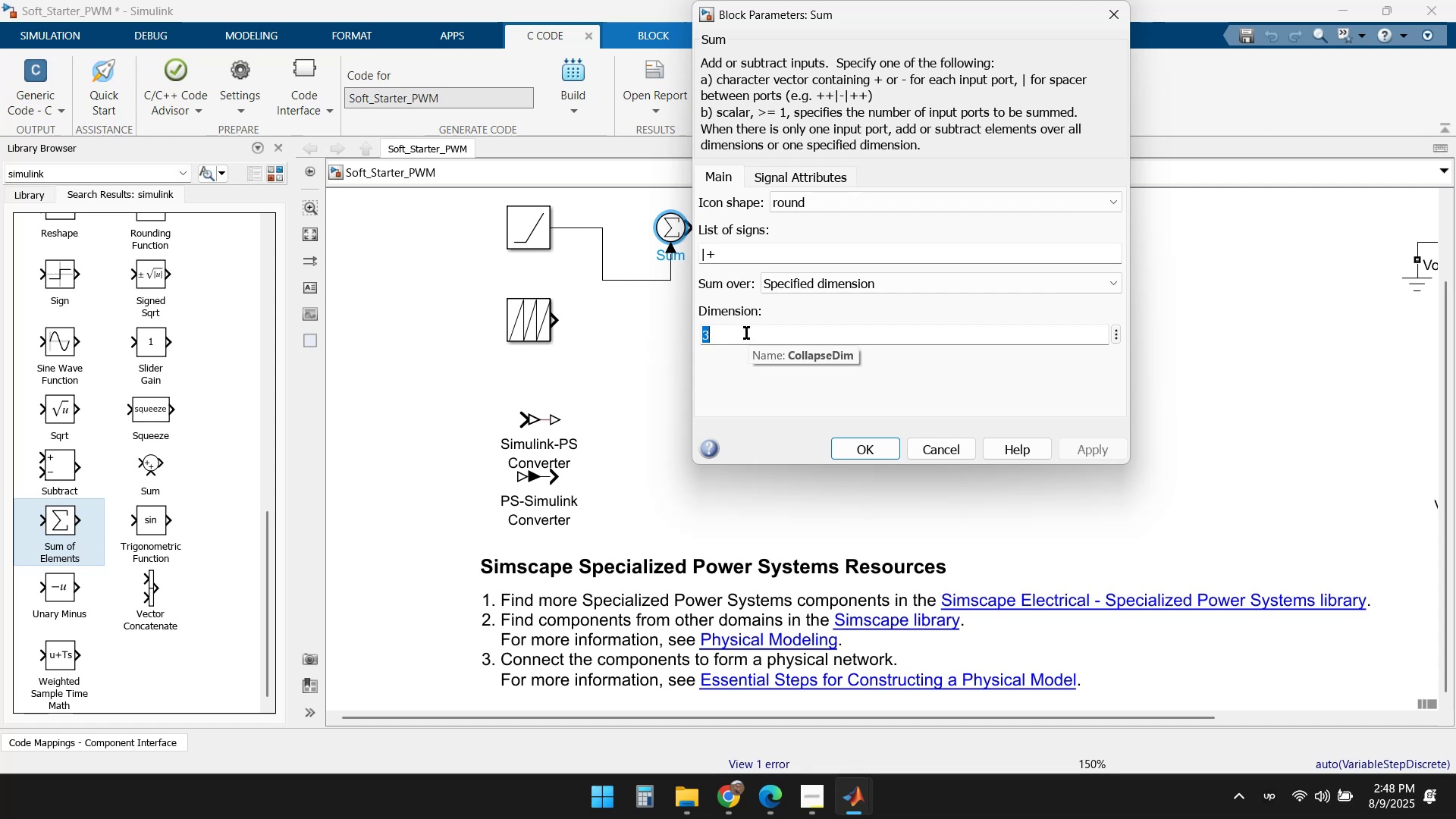 
key(Backspace)
 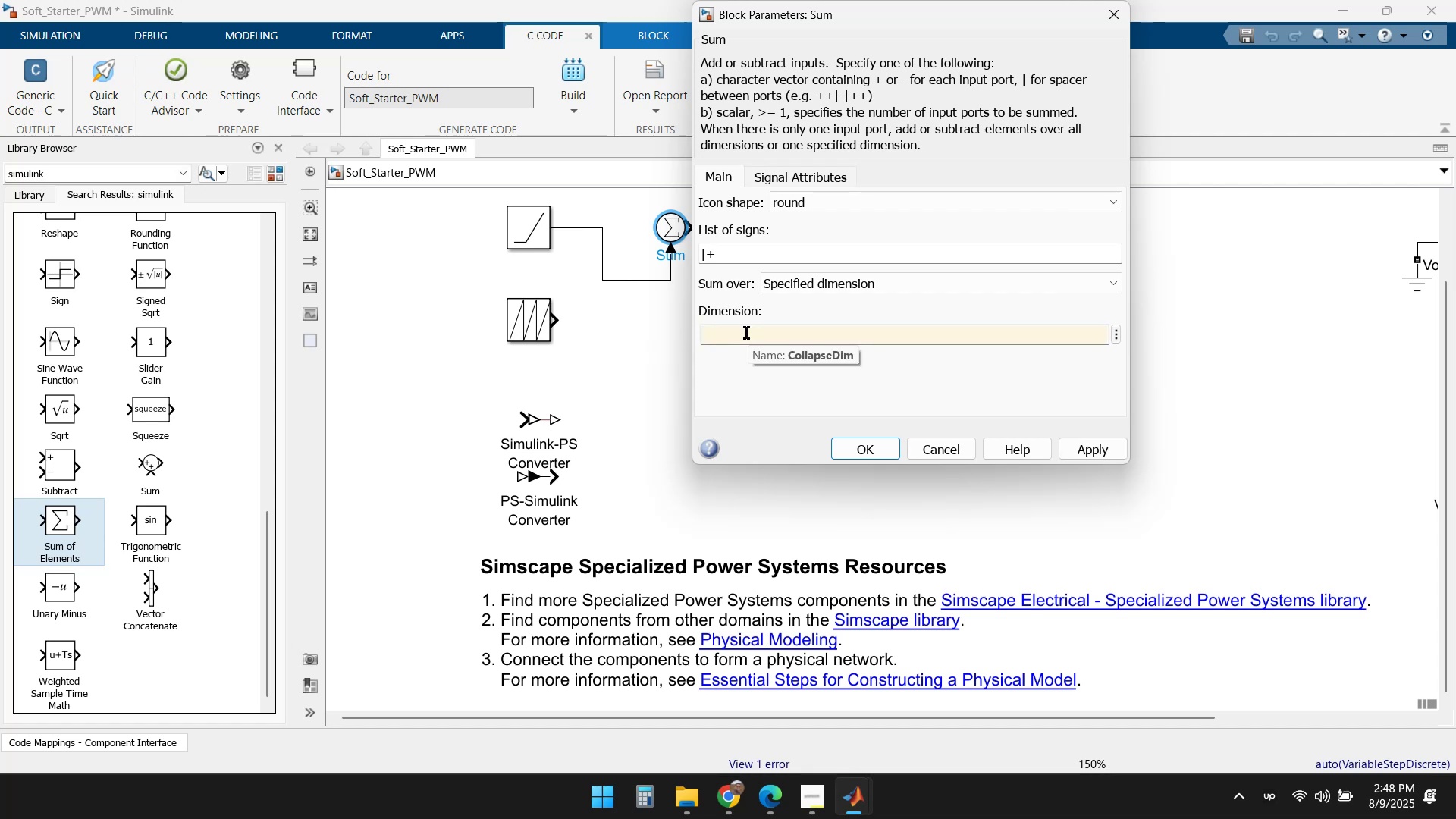 
key(Numpad1)
 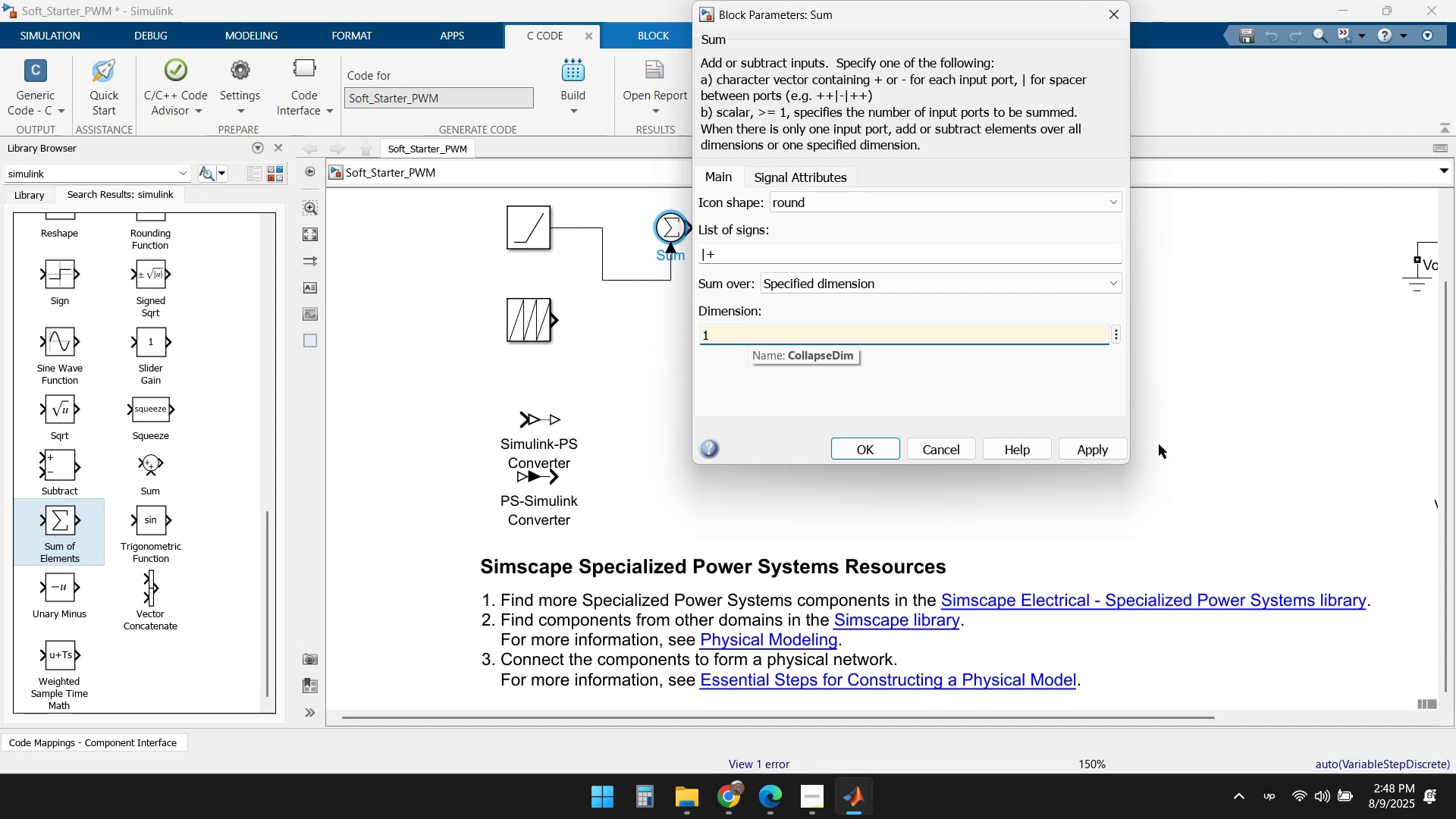 
left_click([961, 383])
 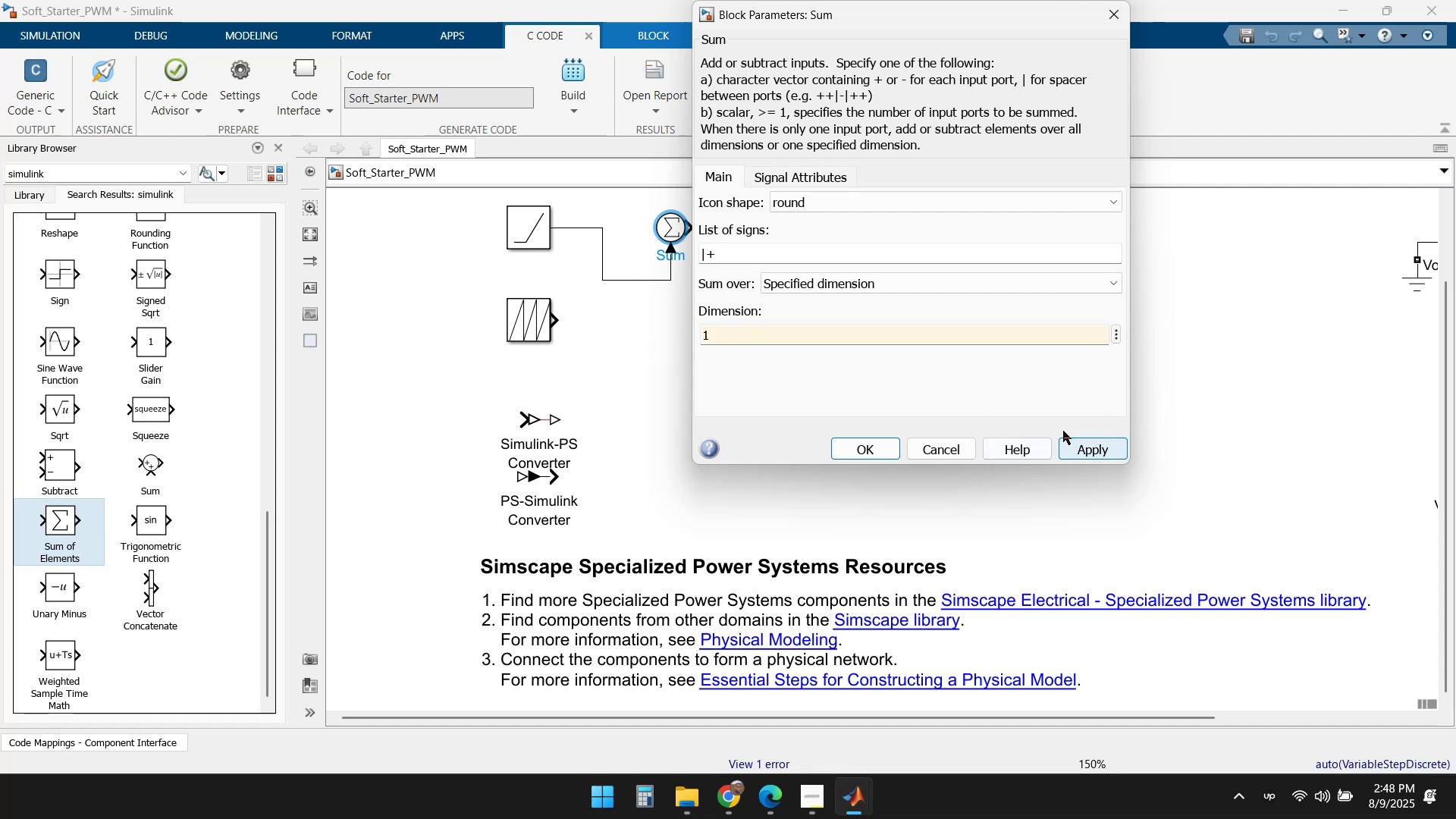 
left_click([895, 284])
 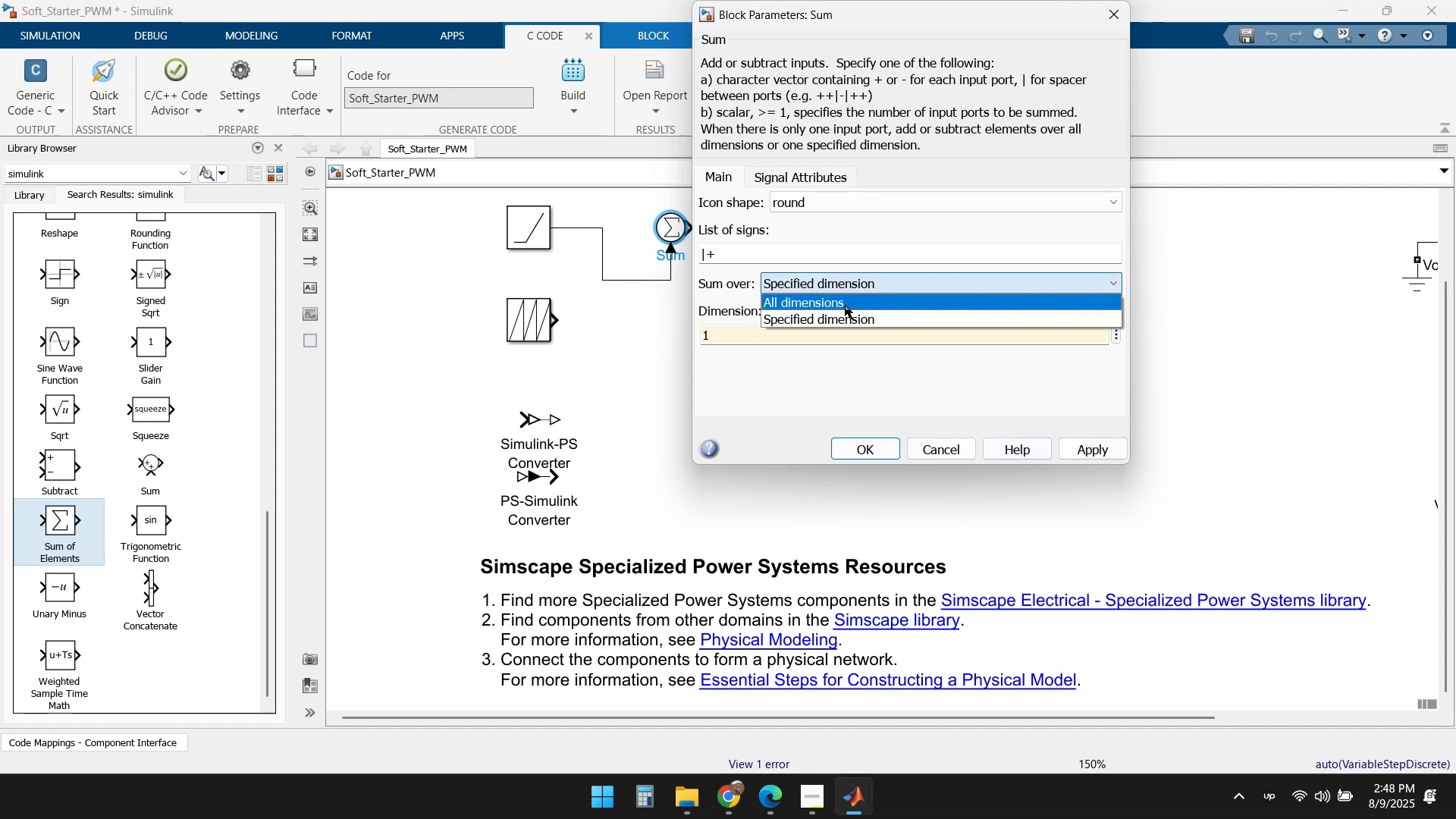 
left_click([842, 305])
 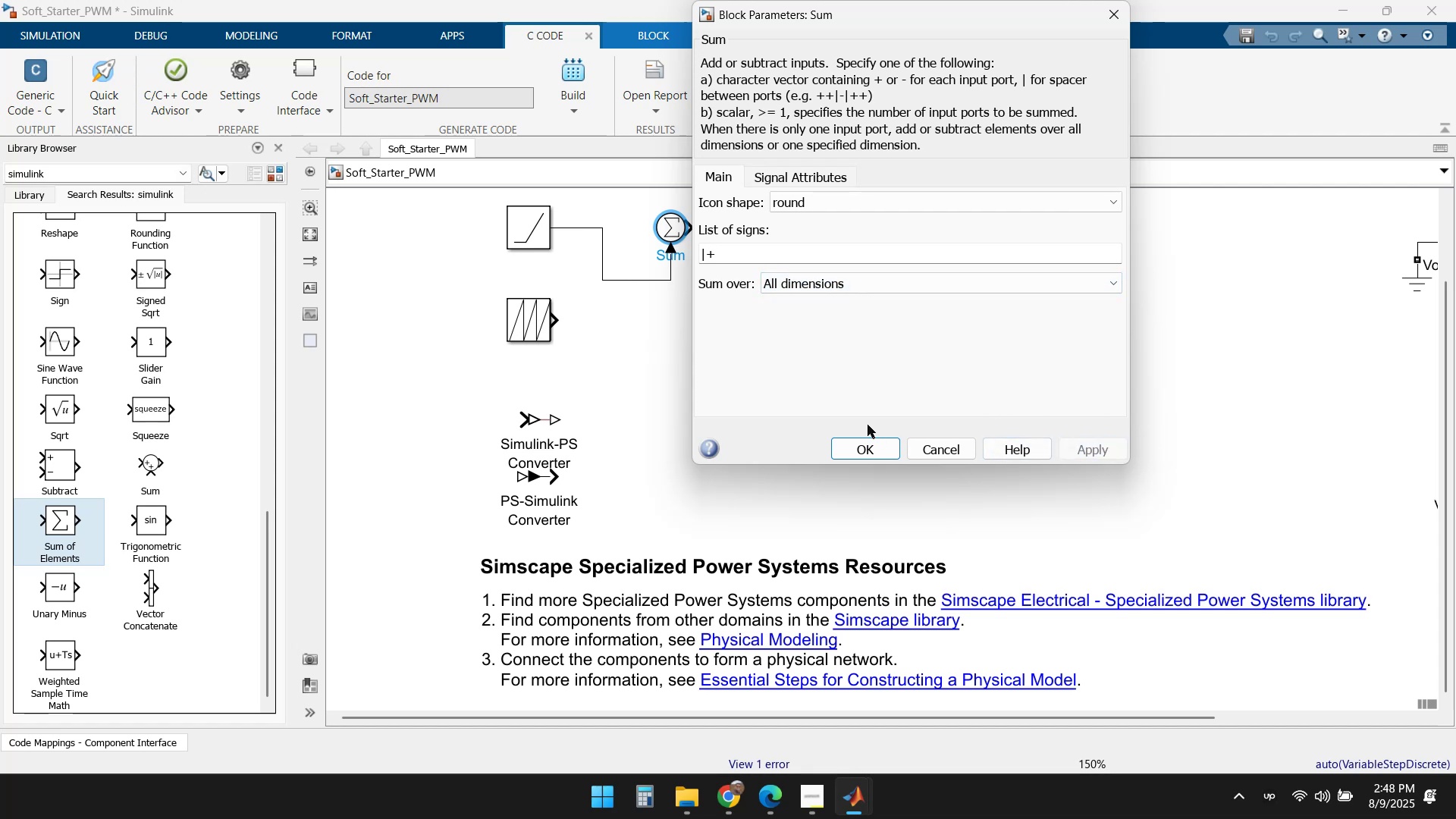 
double_click([767, 250])
 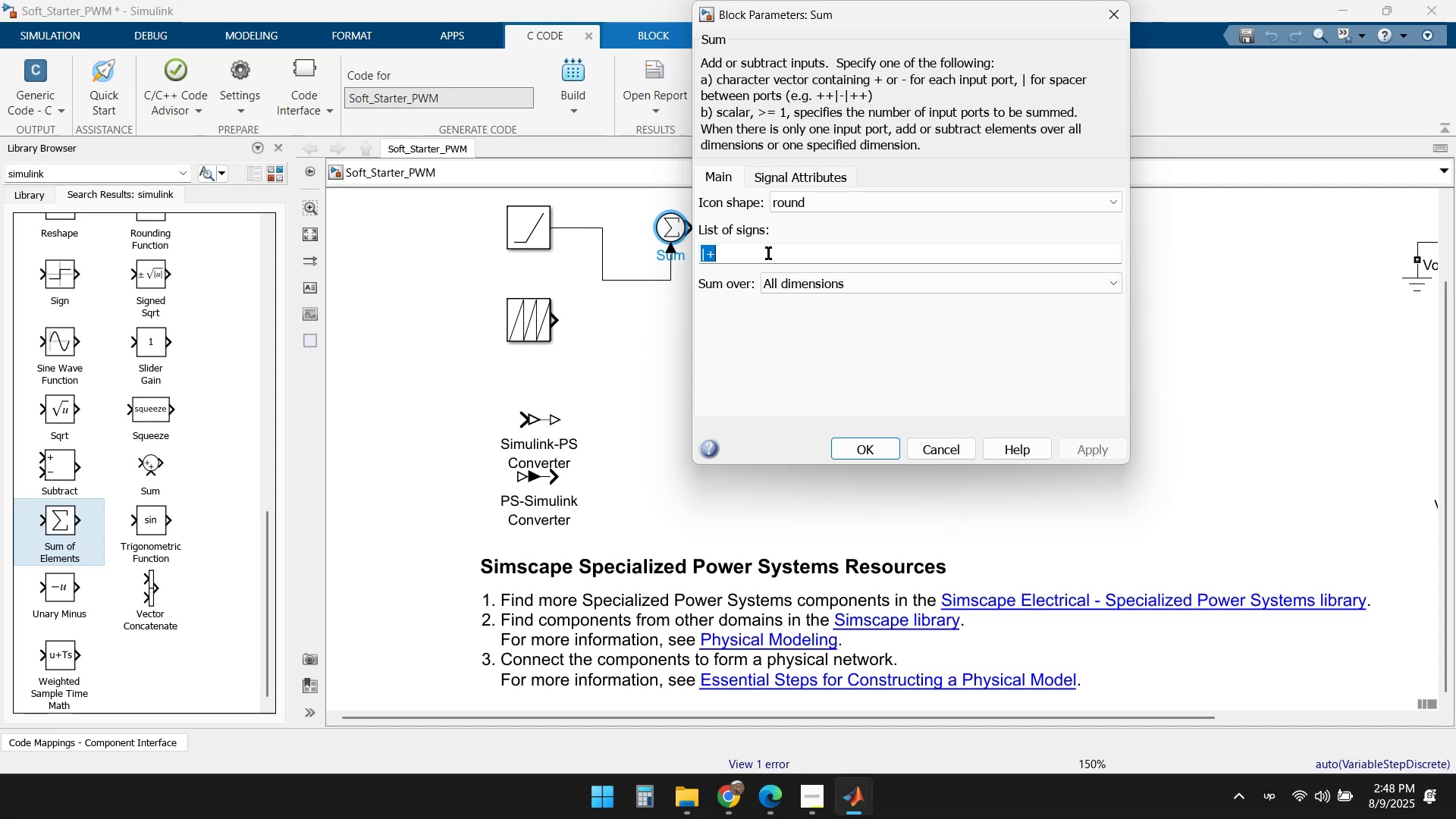 
key(ArrowRight)
 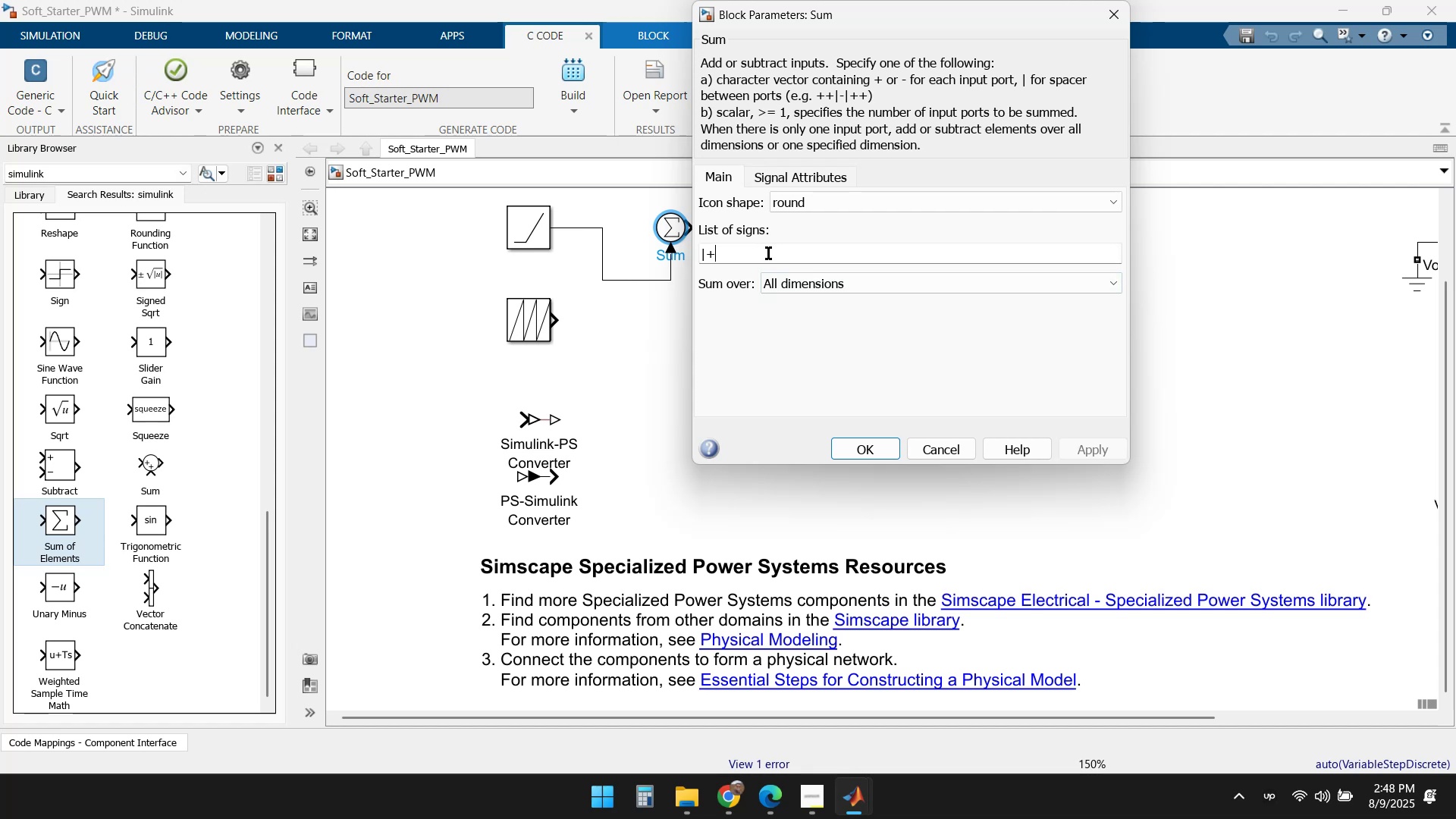 
key(NumpadSubtract)
 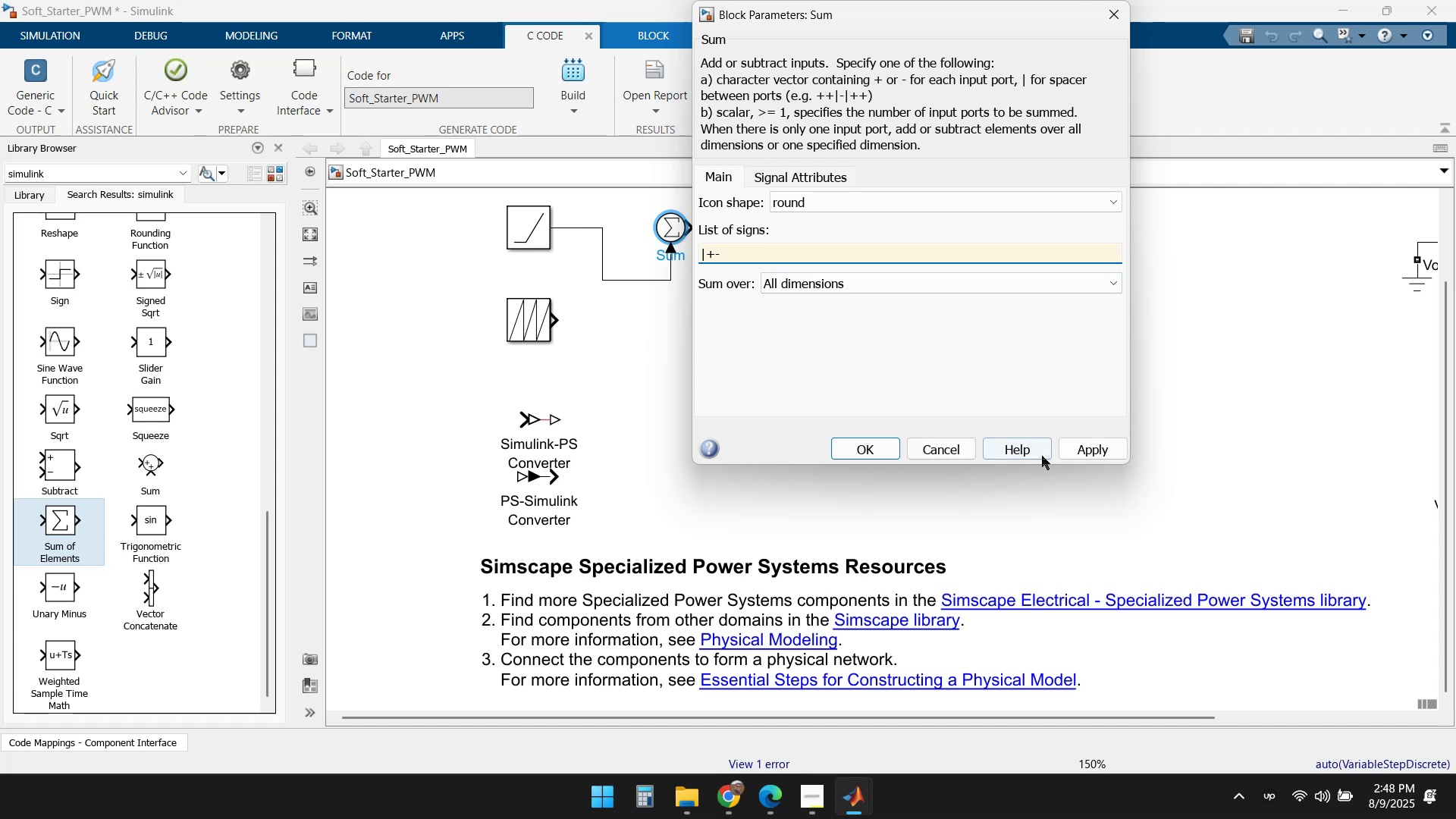 
left_click([1072, 450])
 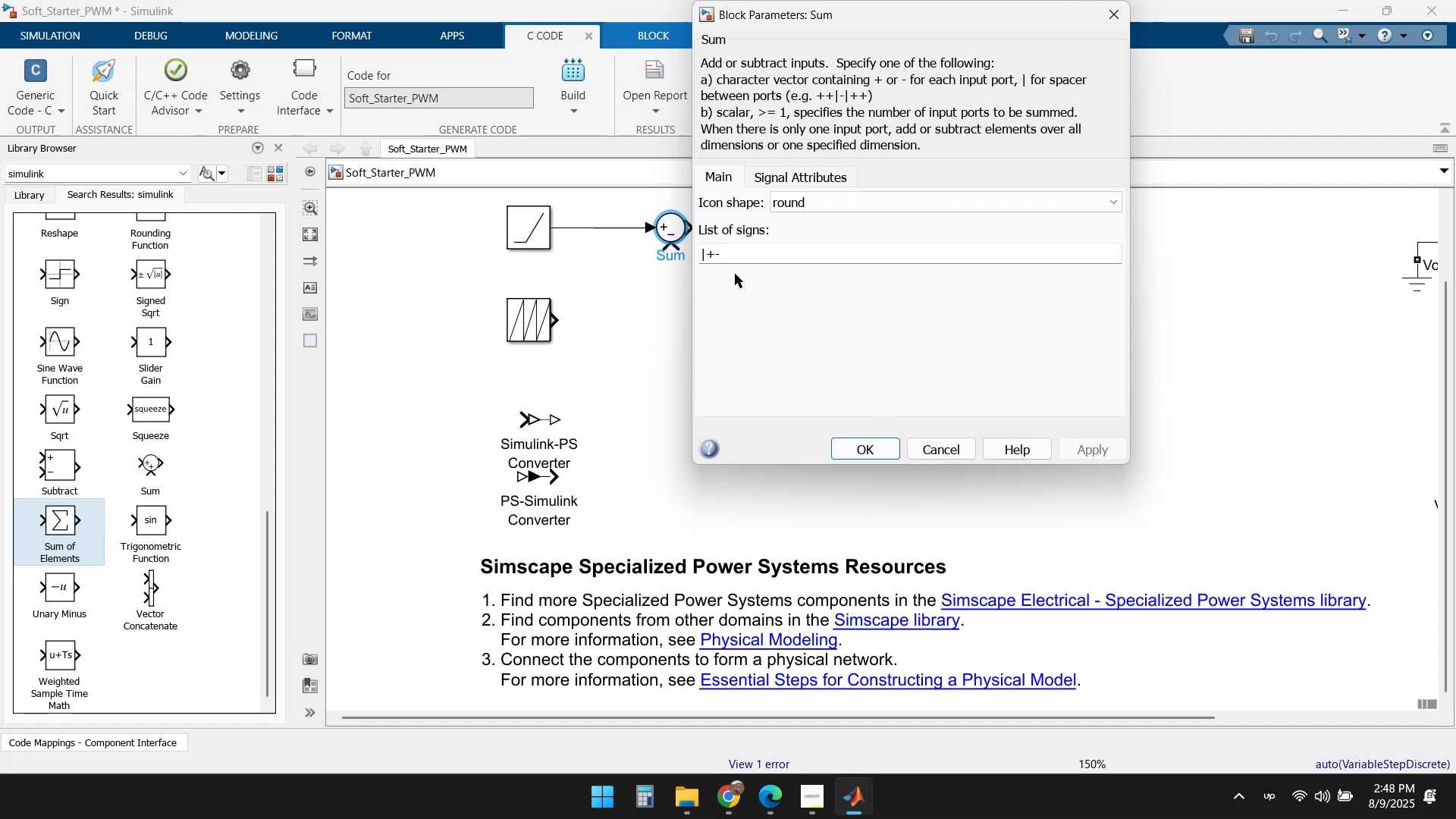 
left_click([758, 256])
 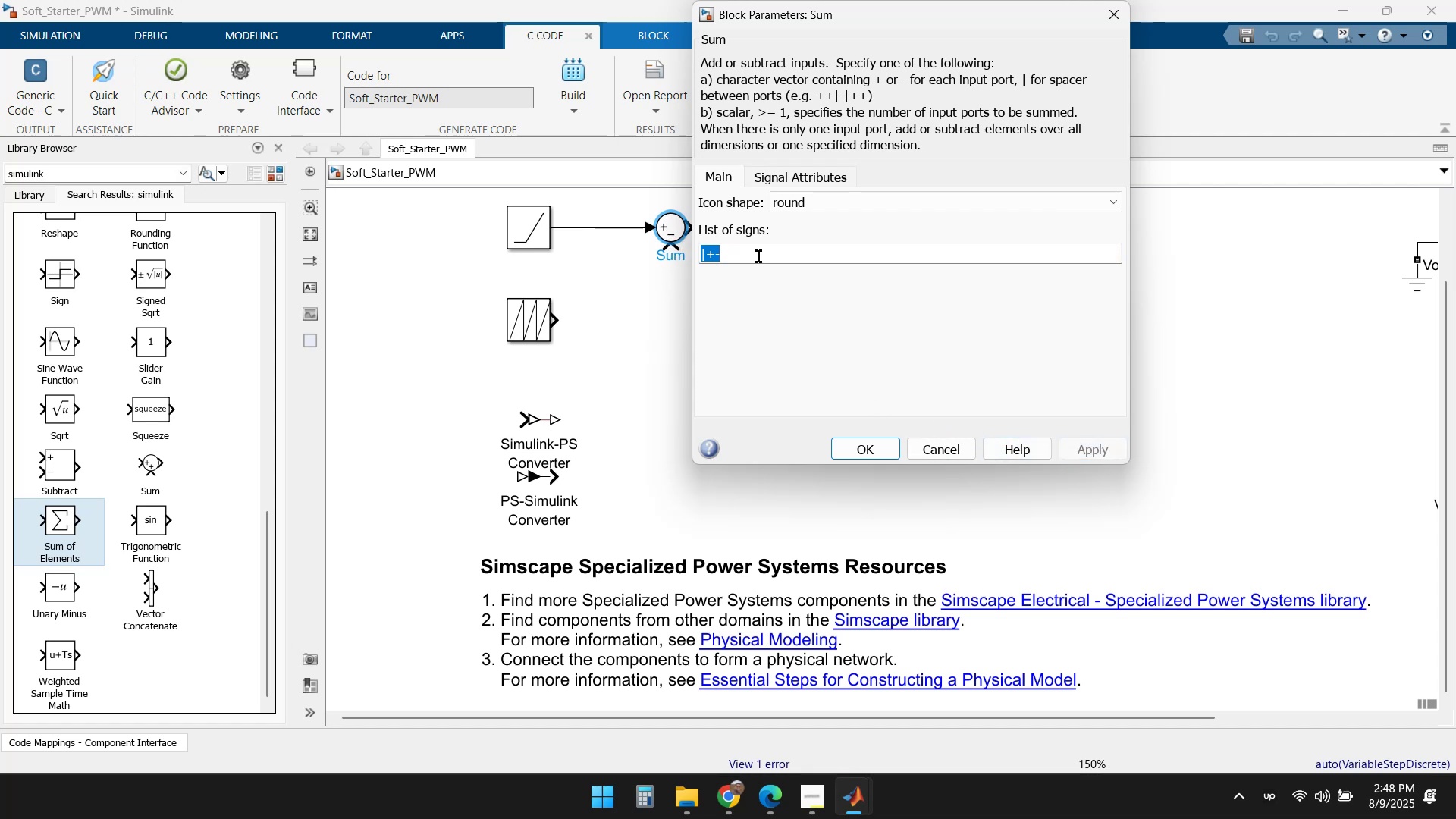 
key(ArrowRight)
 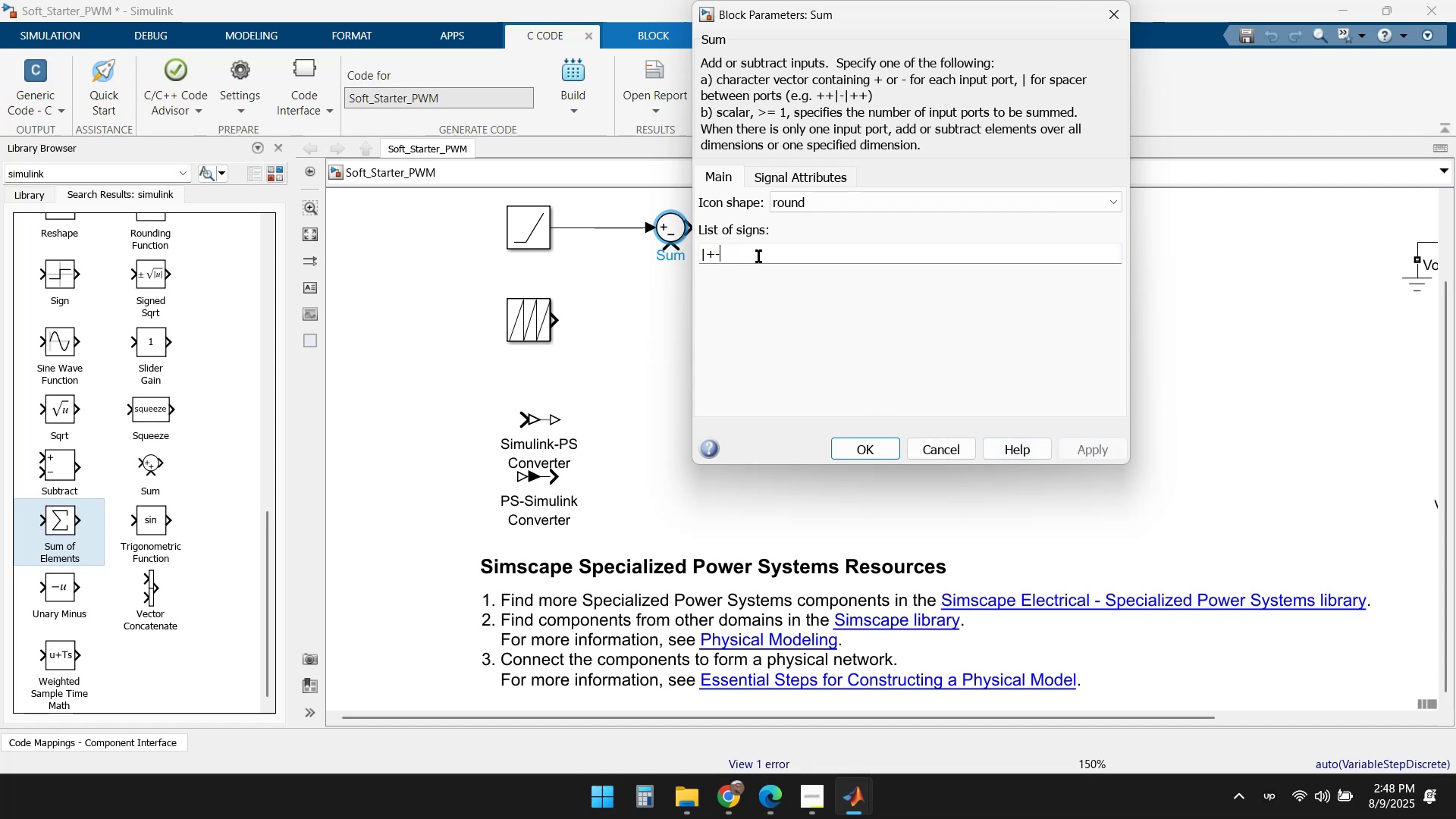 
key(Backspace)
 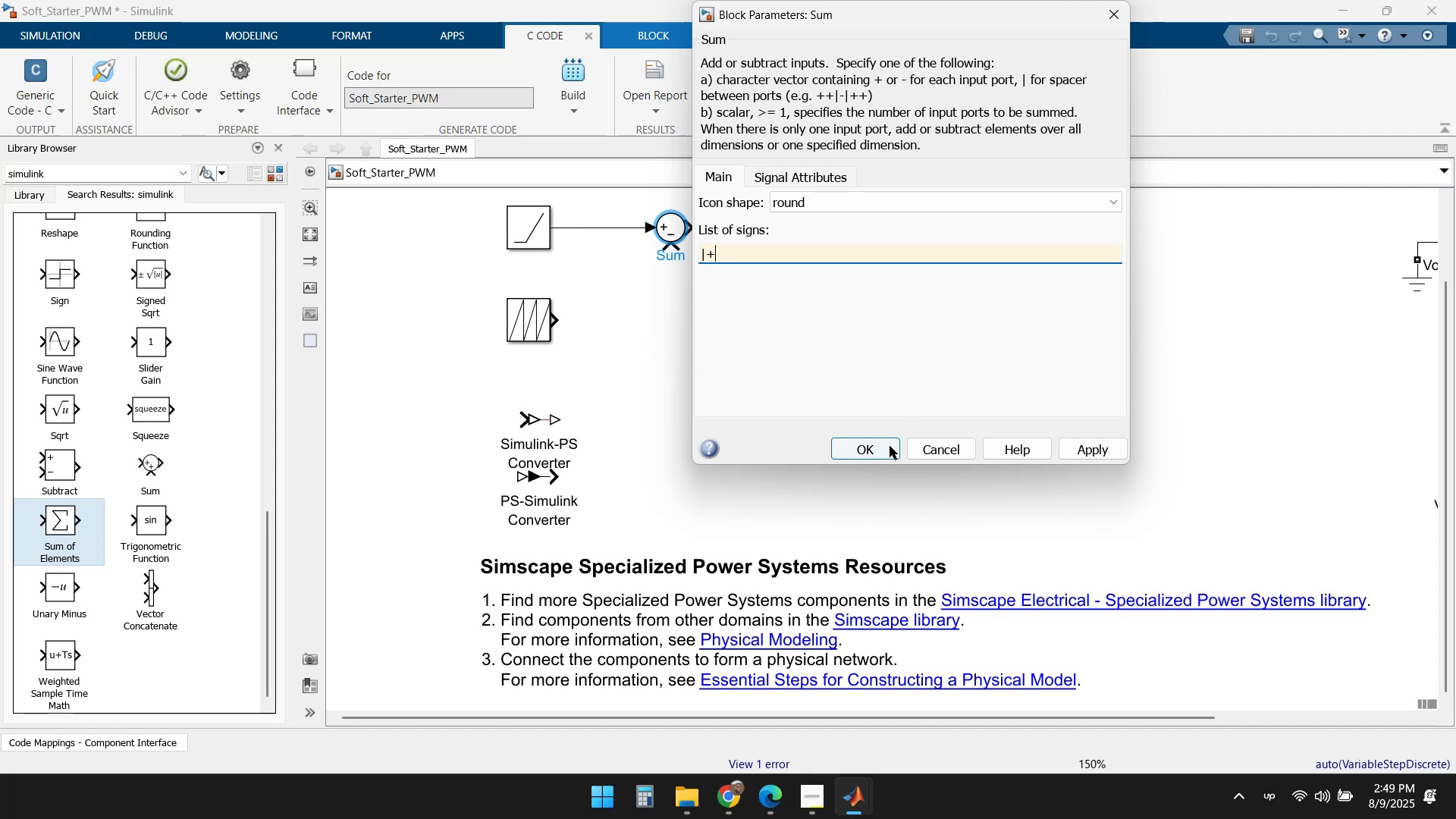 
left_click([875, 450])
 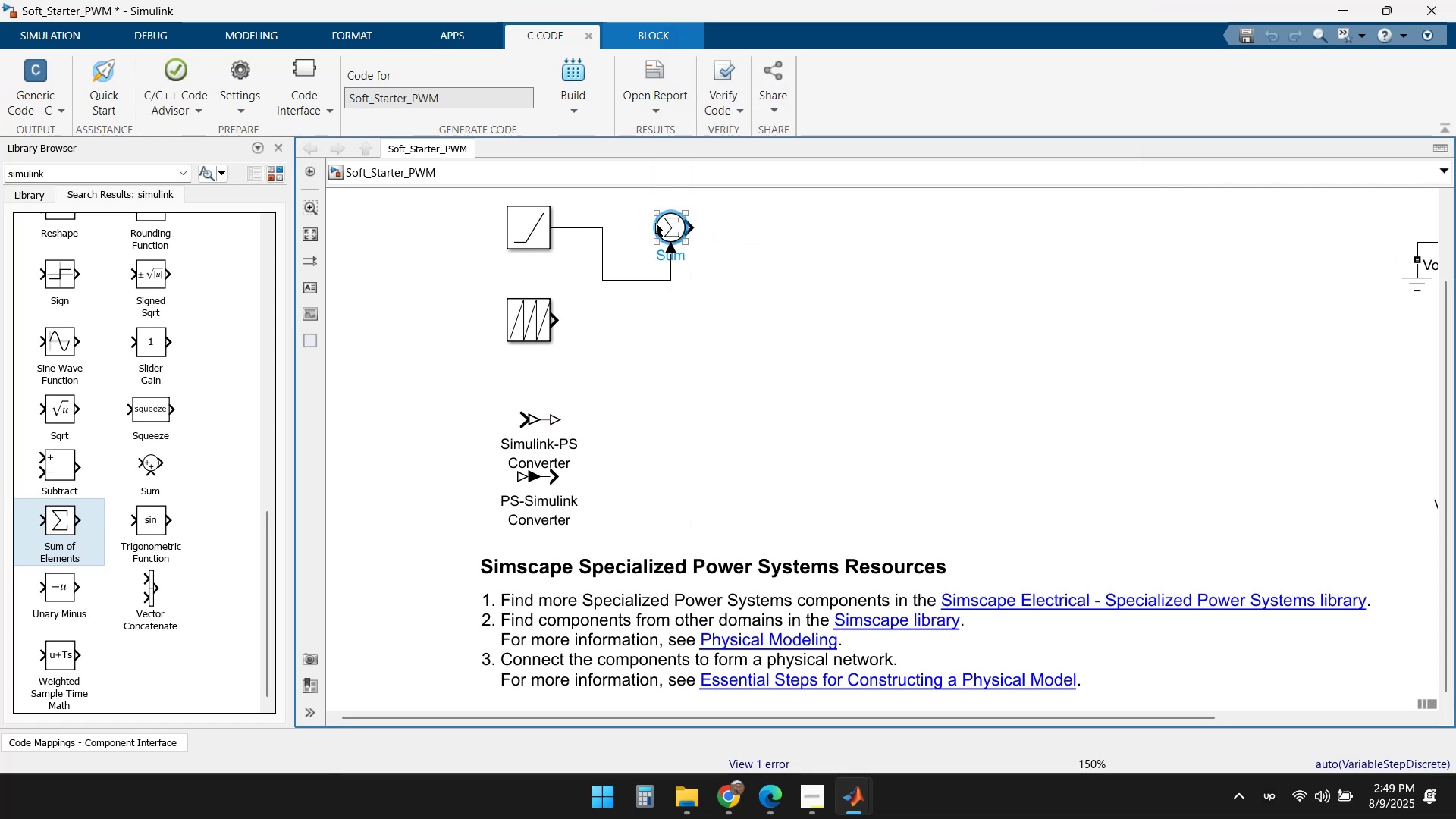 
double_click([661, 224])
 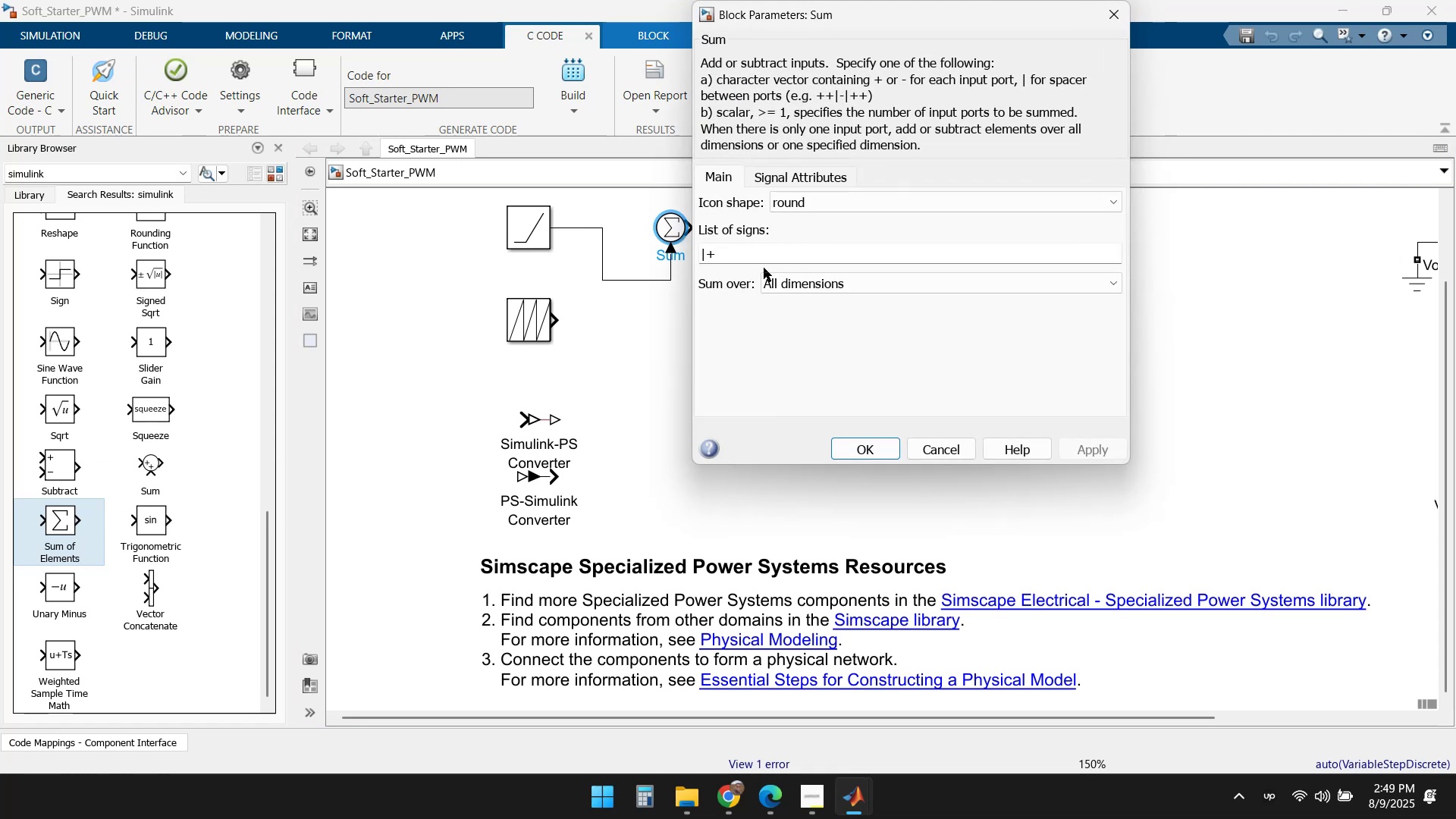 
left_click([768, 255])
 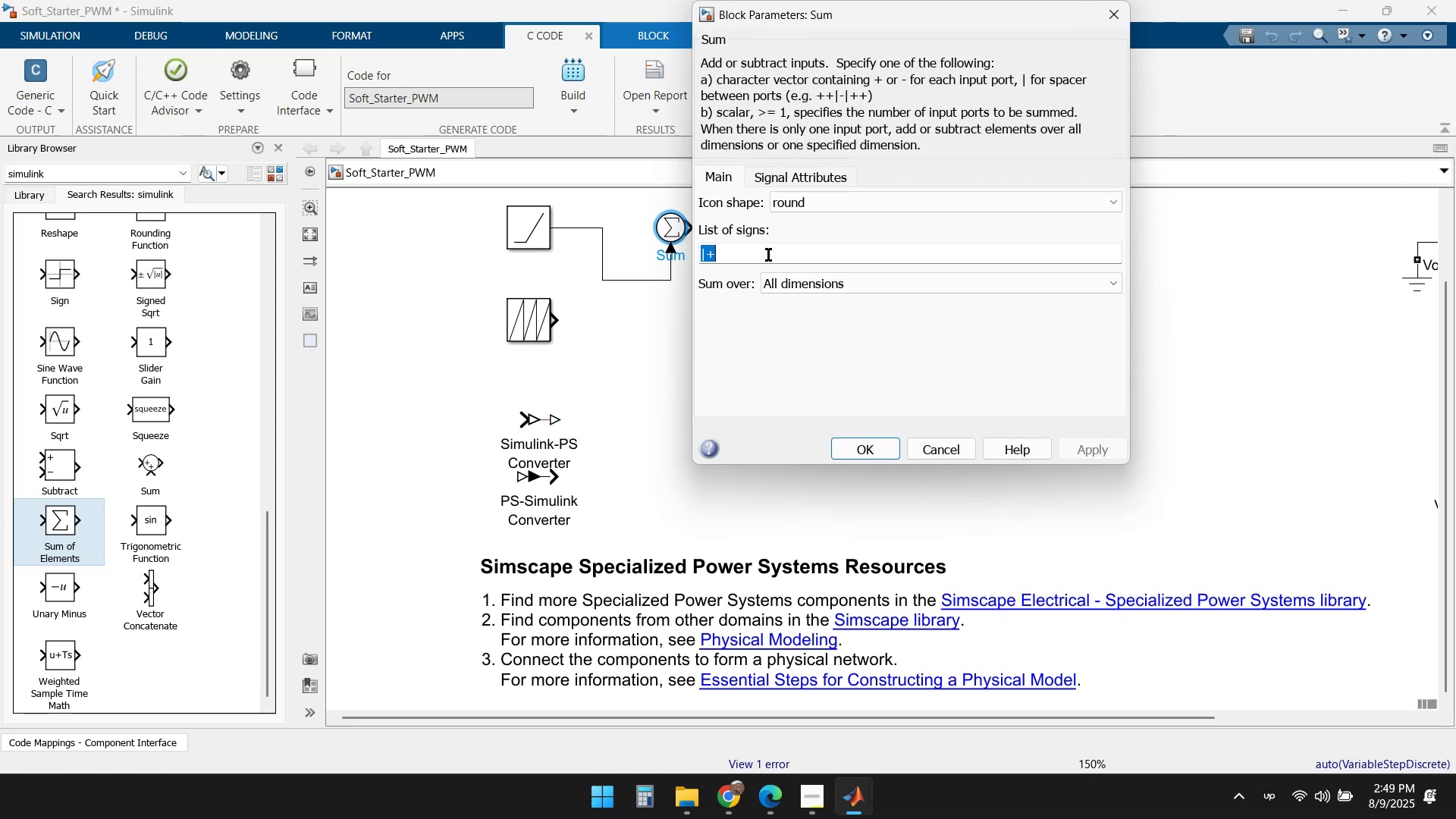 
key(ArrowRight)
 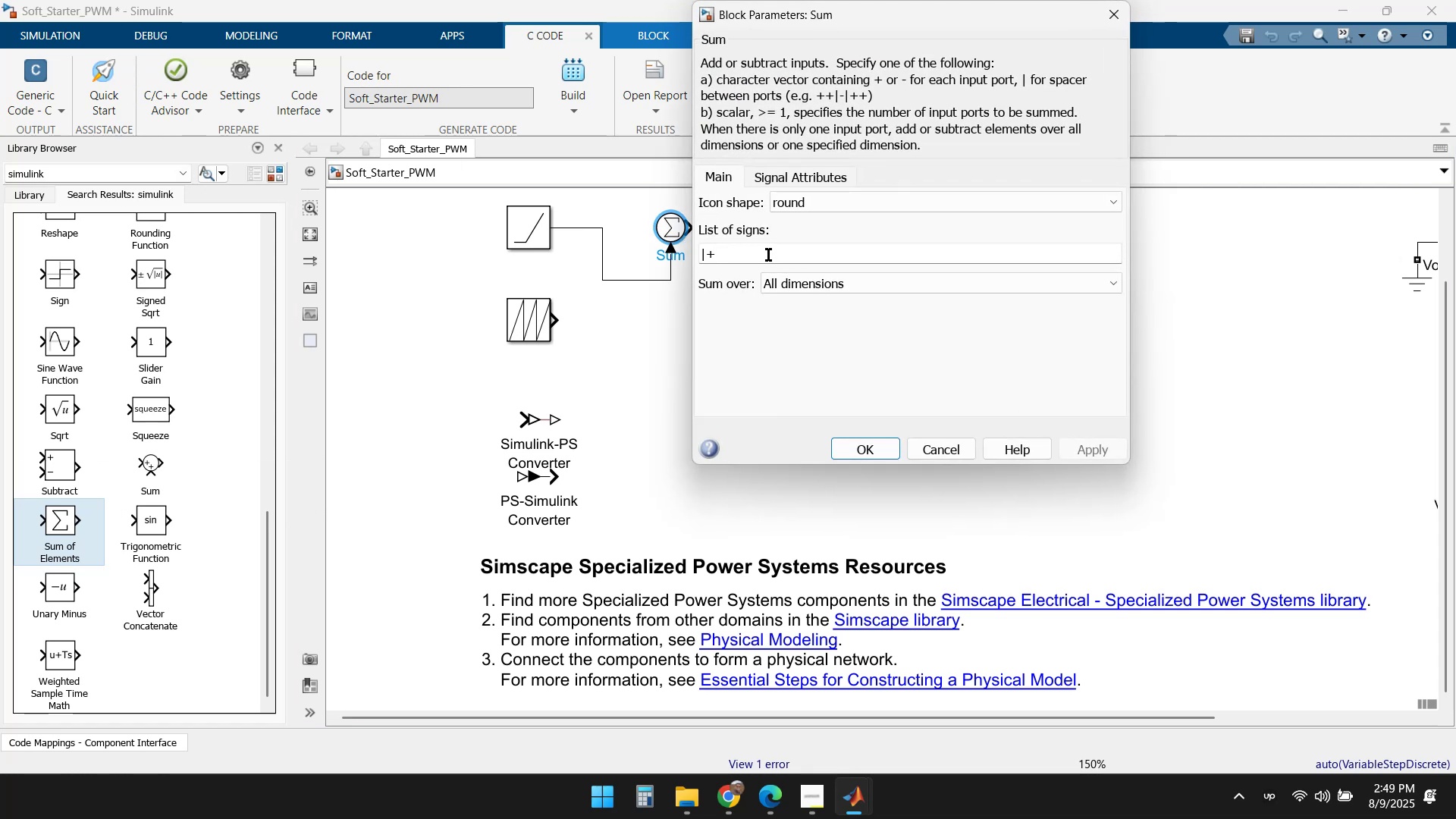 
key(NumpadAdd)
 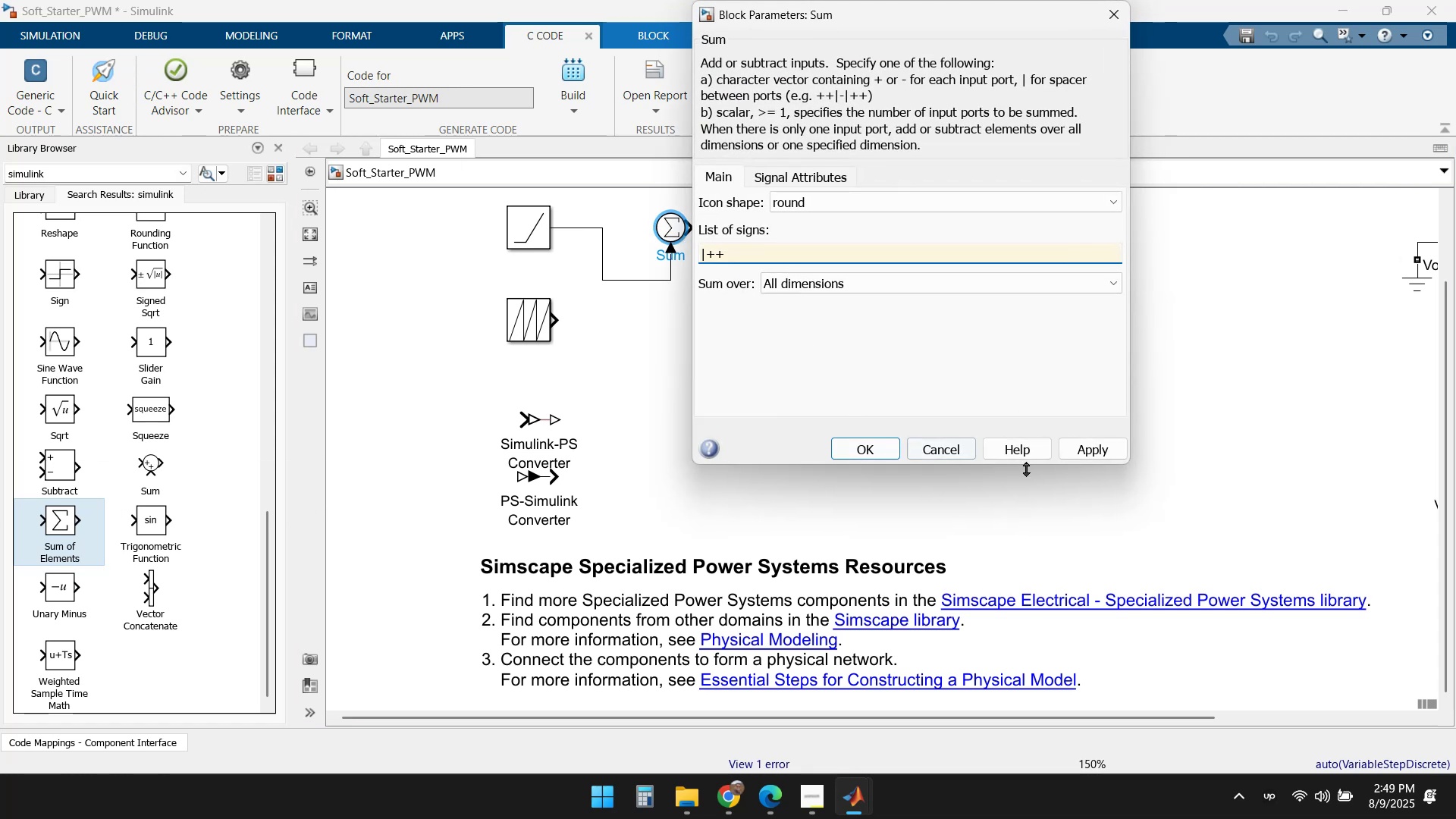 
left_click([1079, 452])
 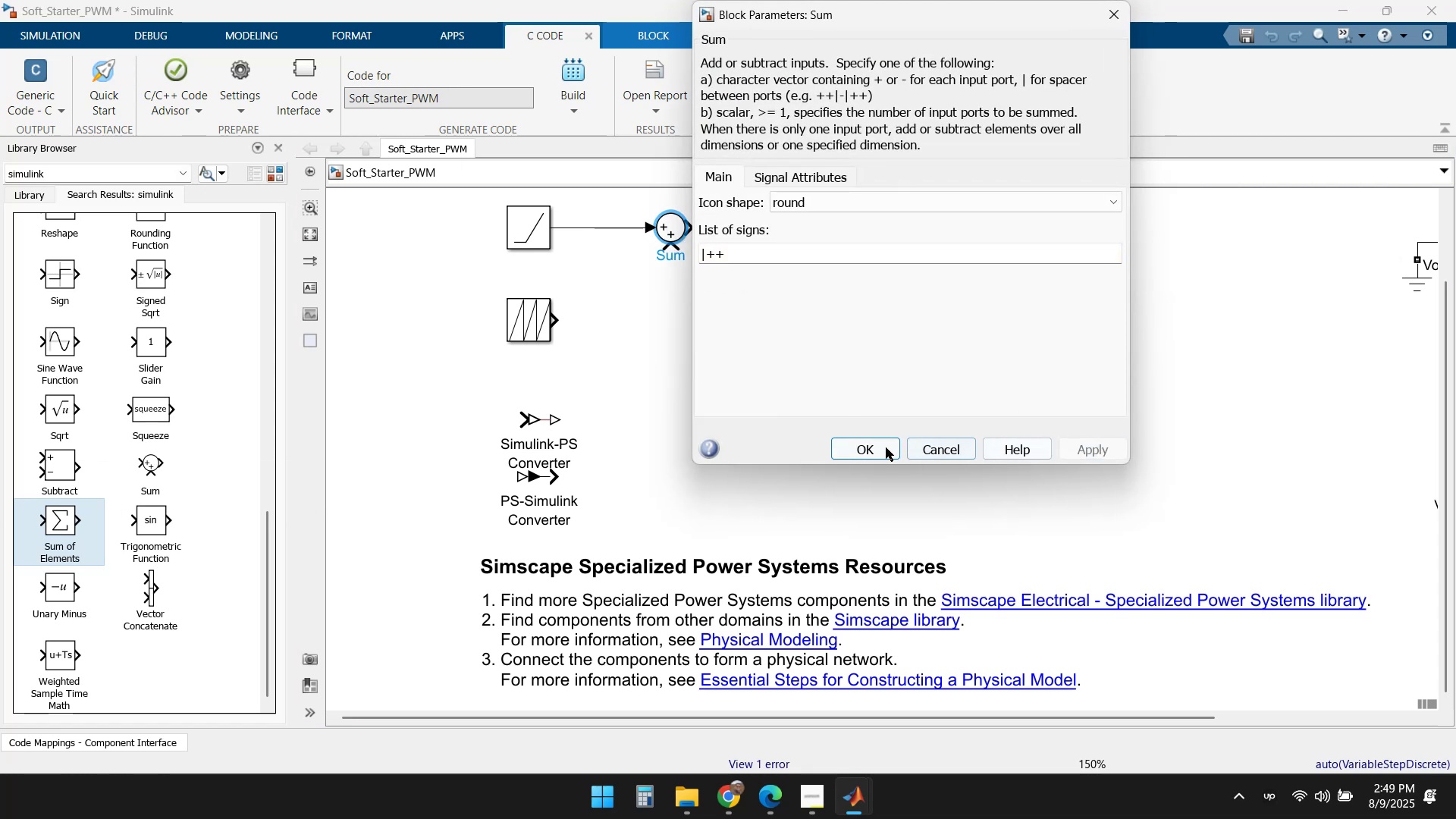 
left_click([859, 447])
 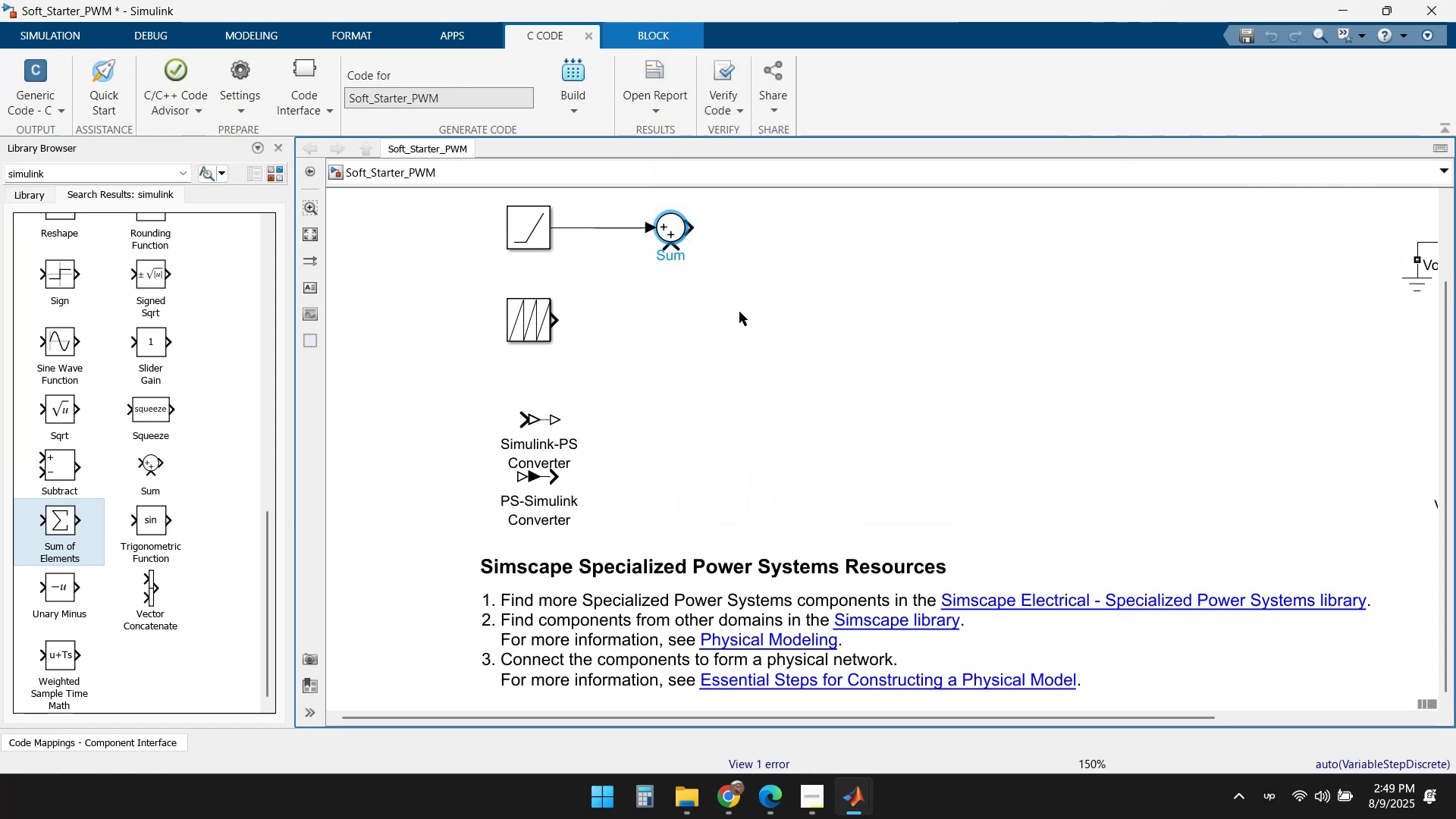 
left_click([686, 278])
 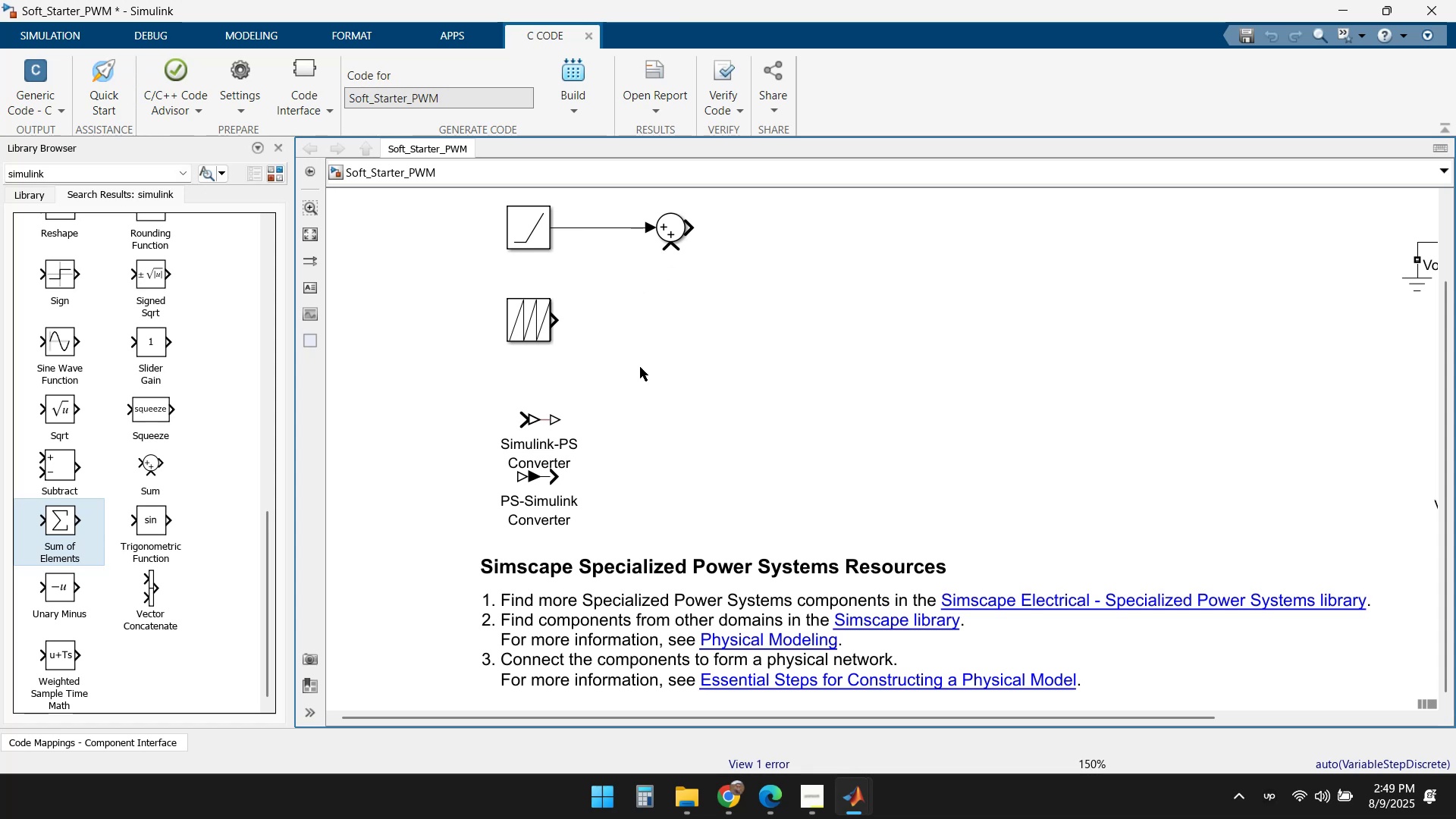 
wait(5.68)
 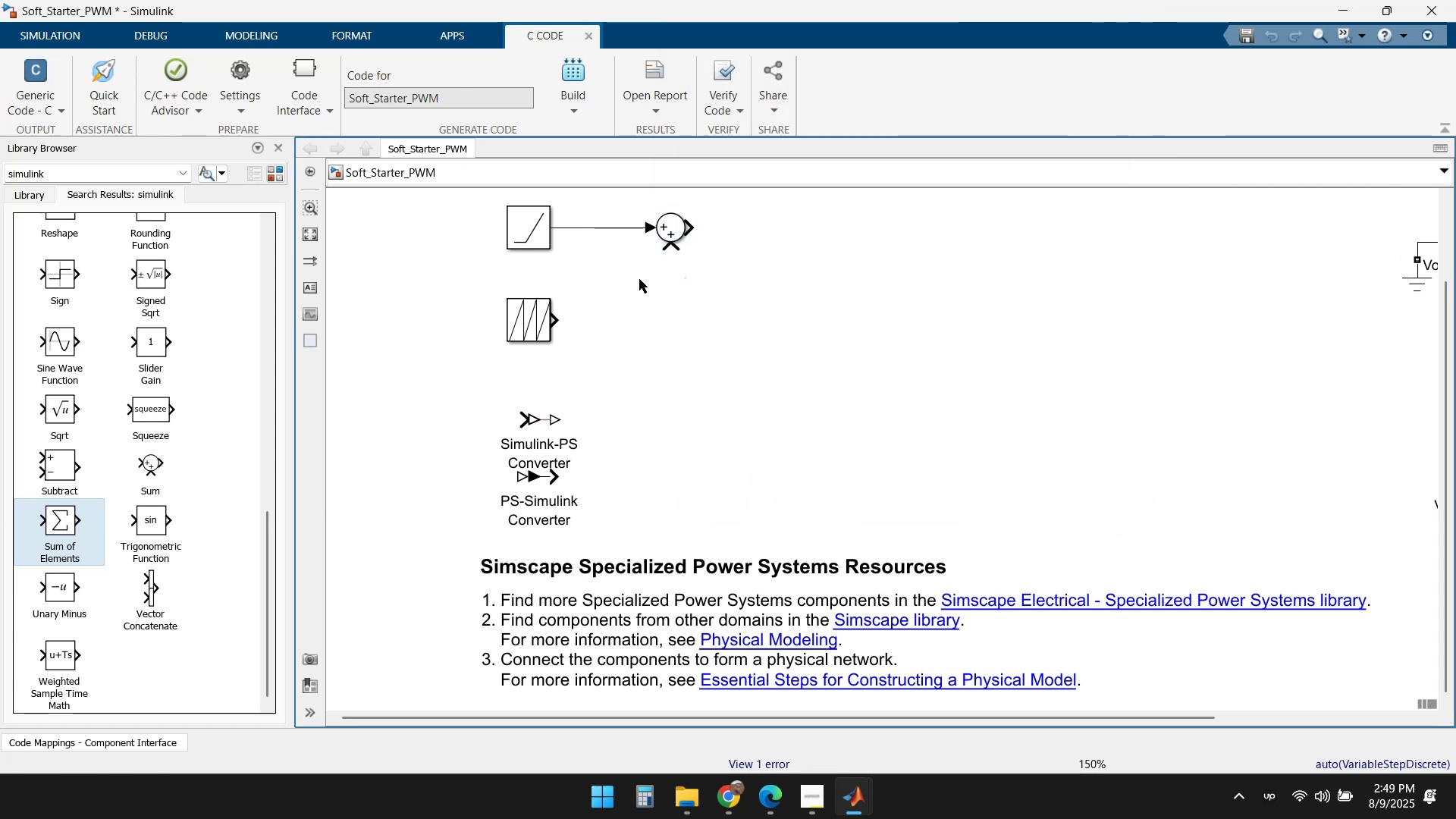 
double_click([918, 739])
 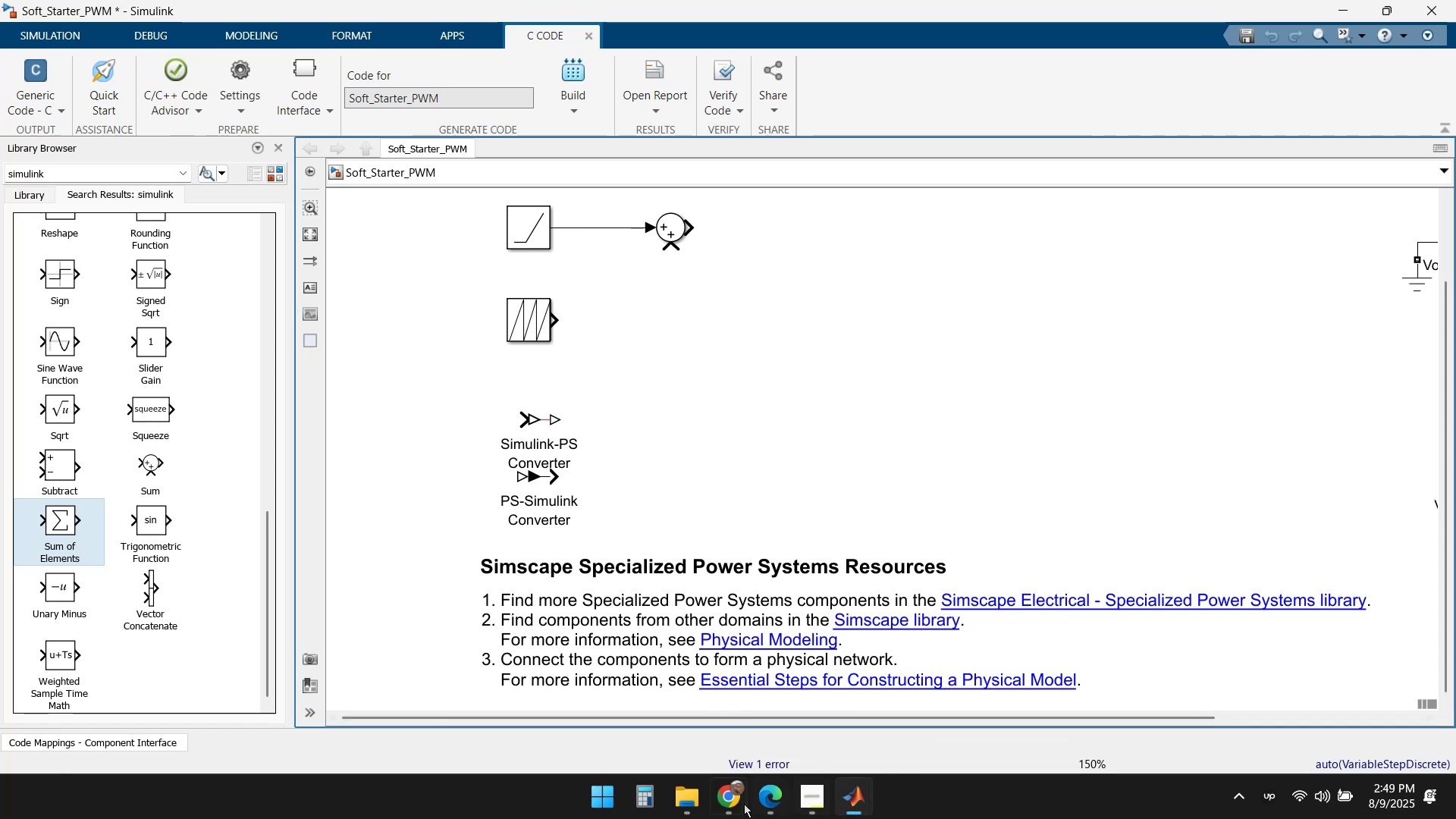 
left_click([738, 799])
 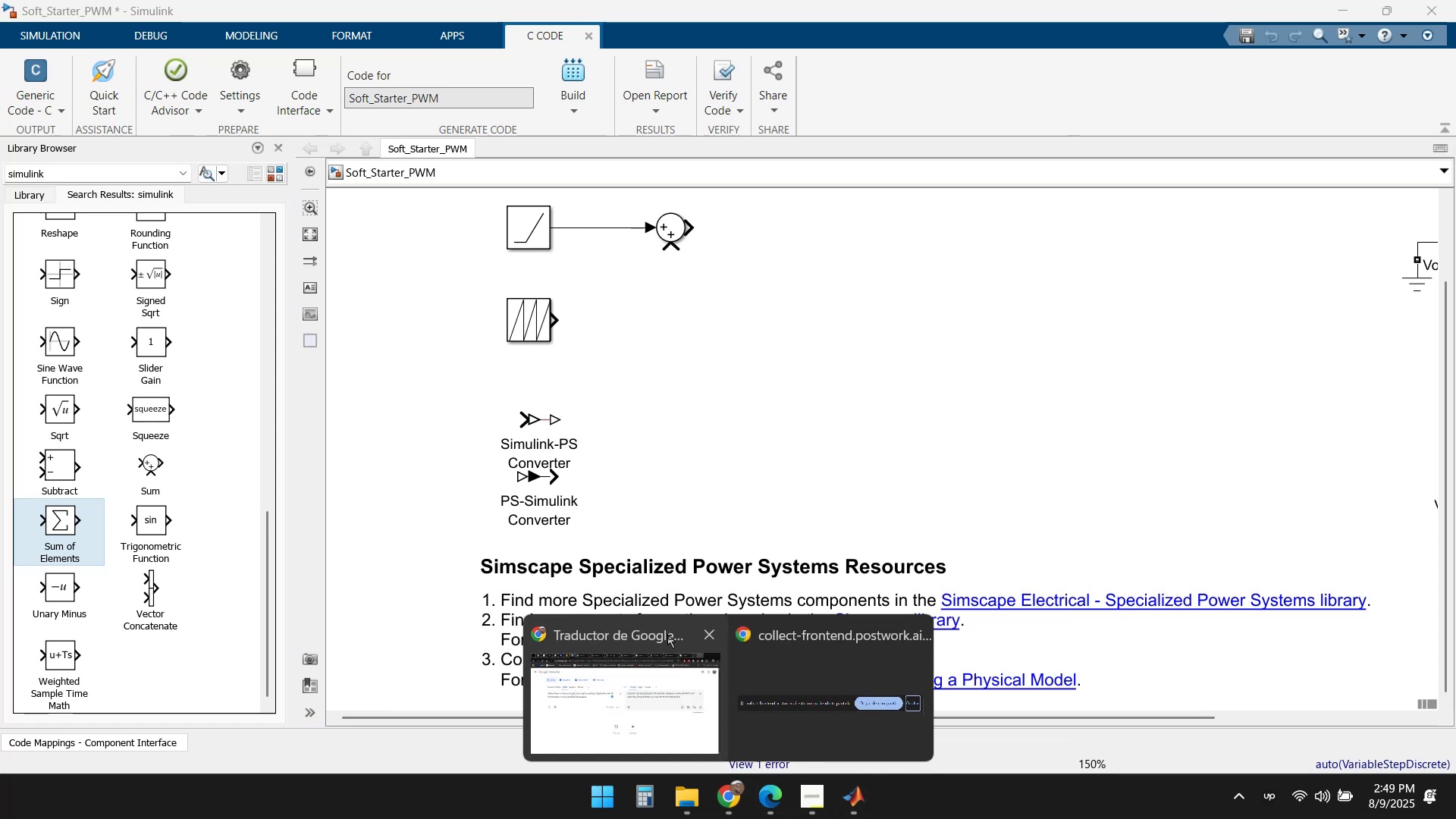 
left_click([620, 651])
 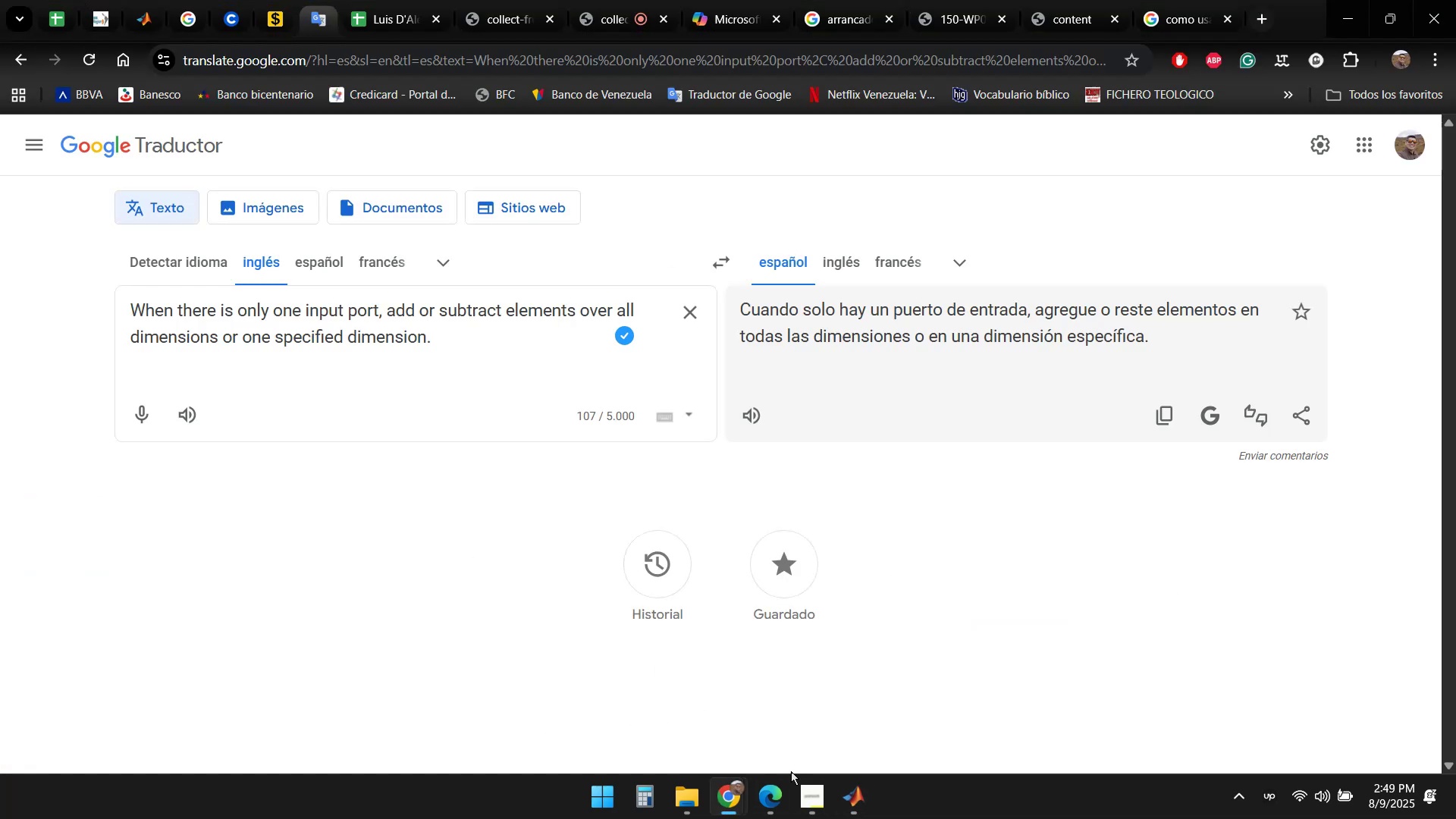 
left_click([852, 790])
 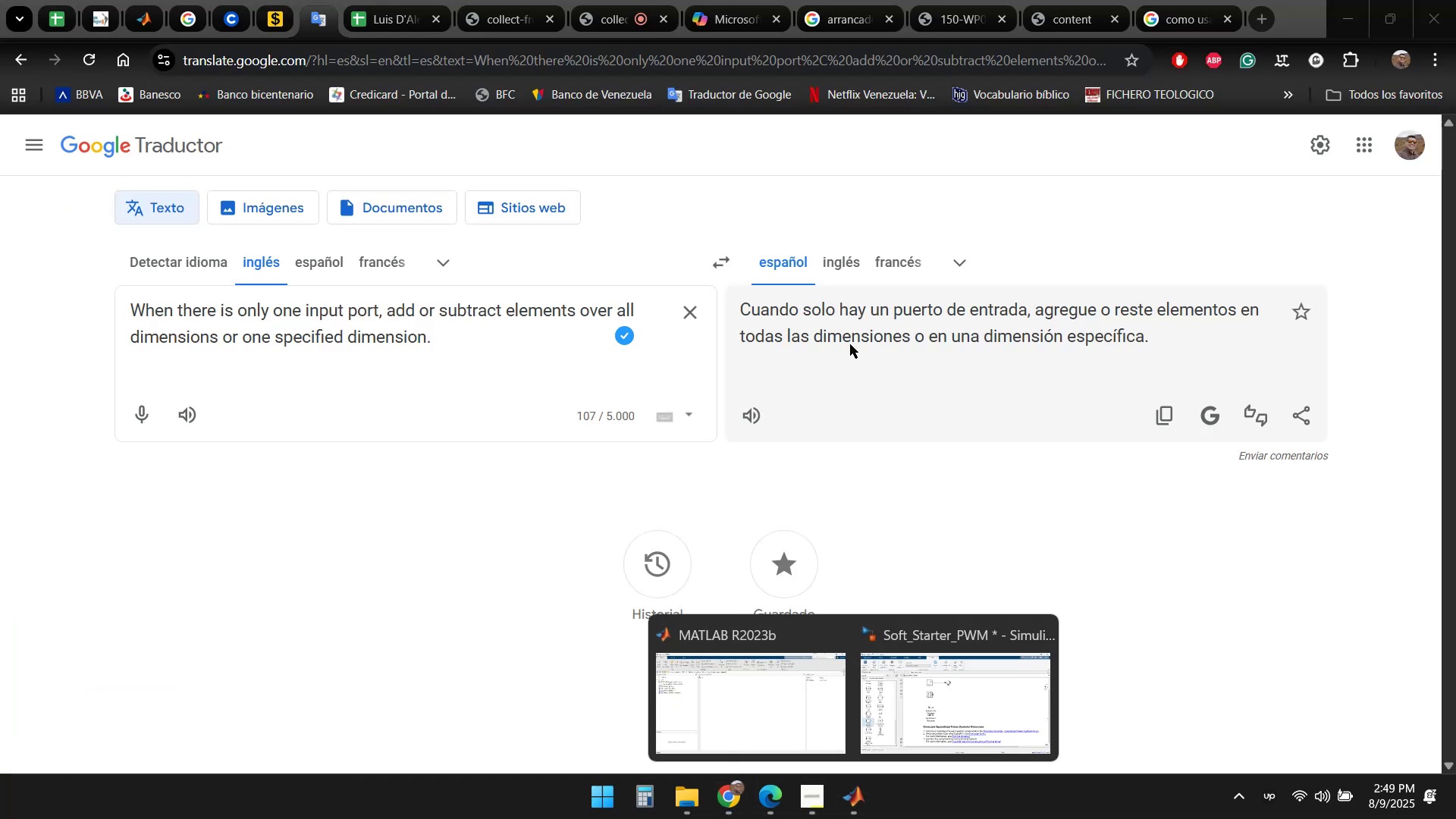 
left_click([1191, 8])
 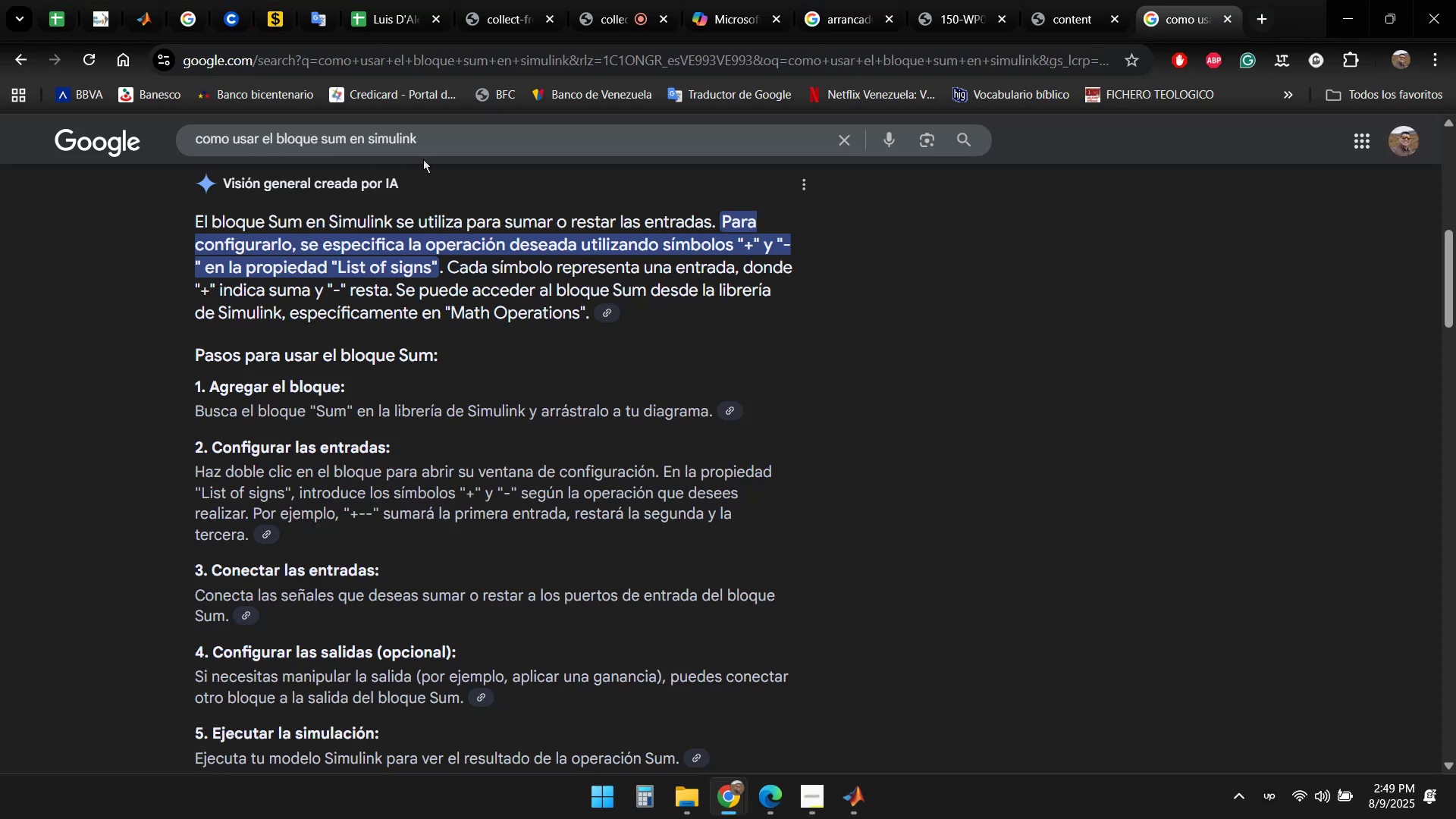 
left_click([474, 142])
 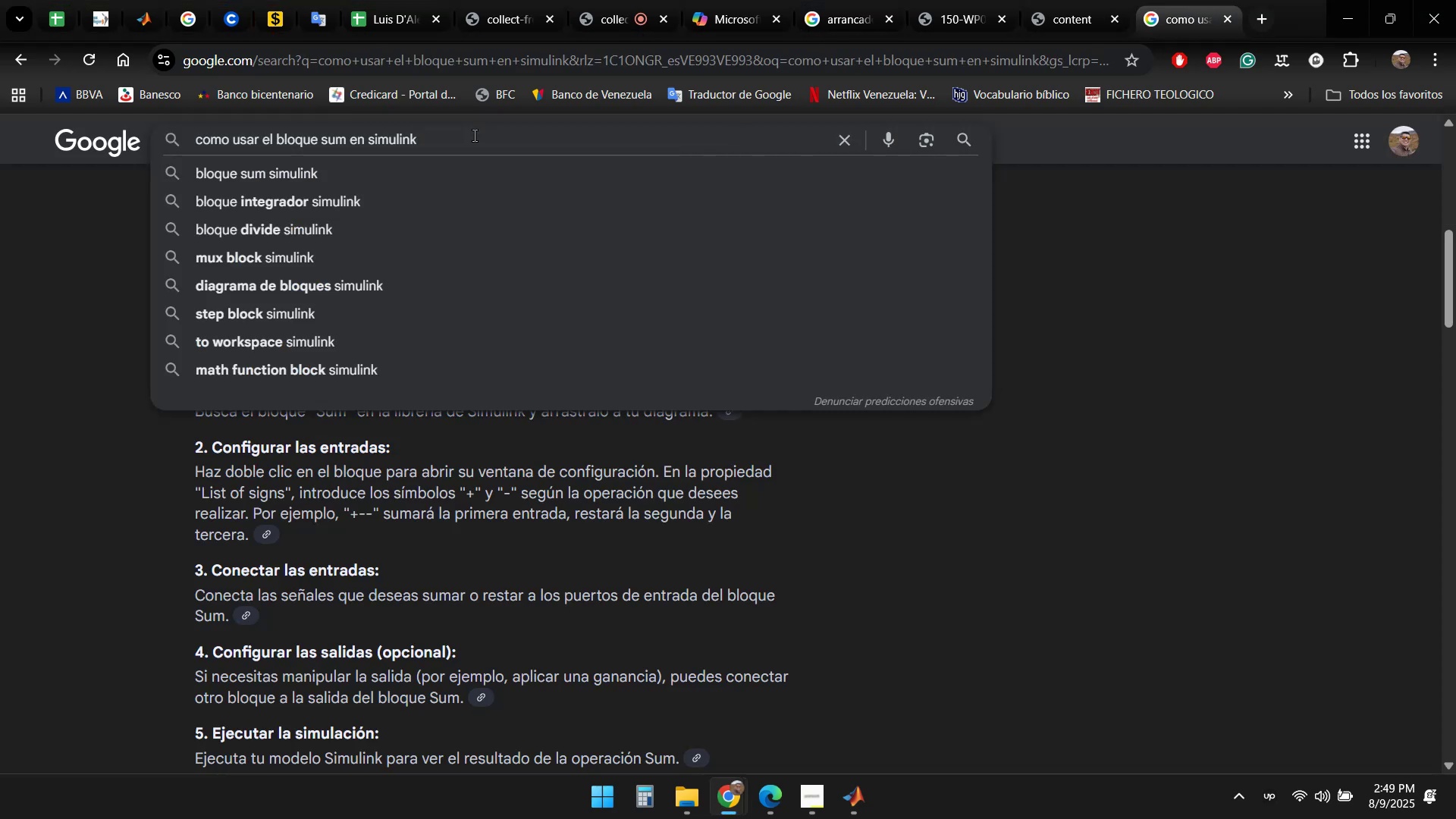 
key(Space)
 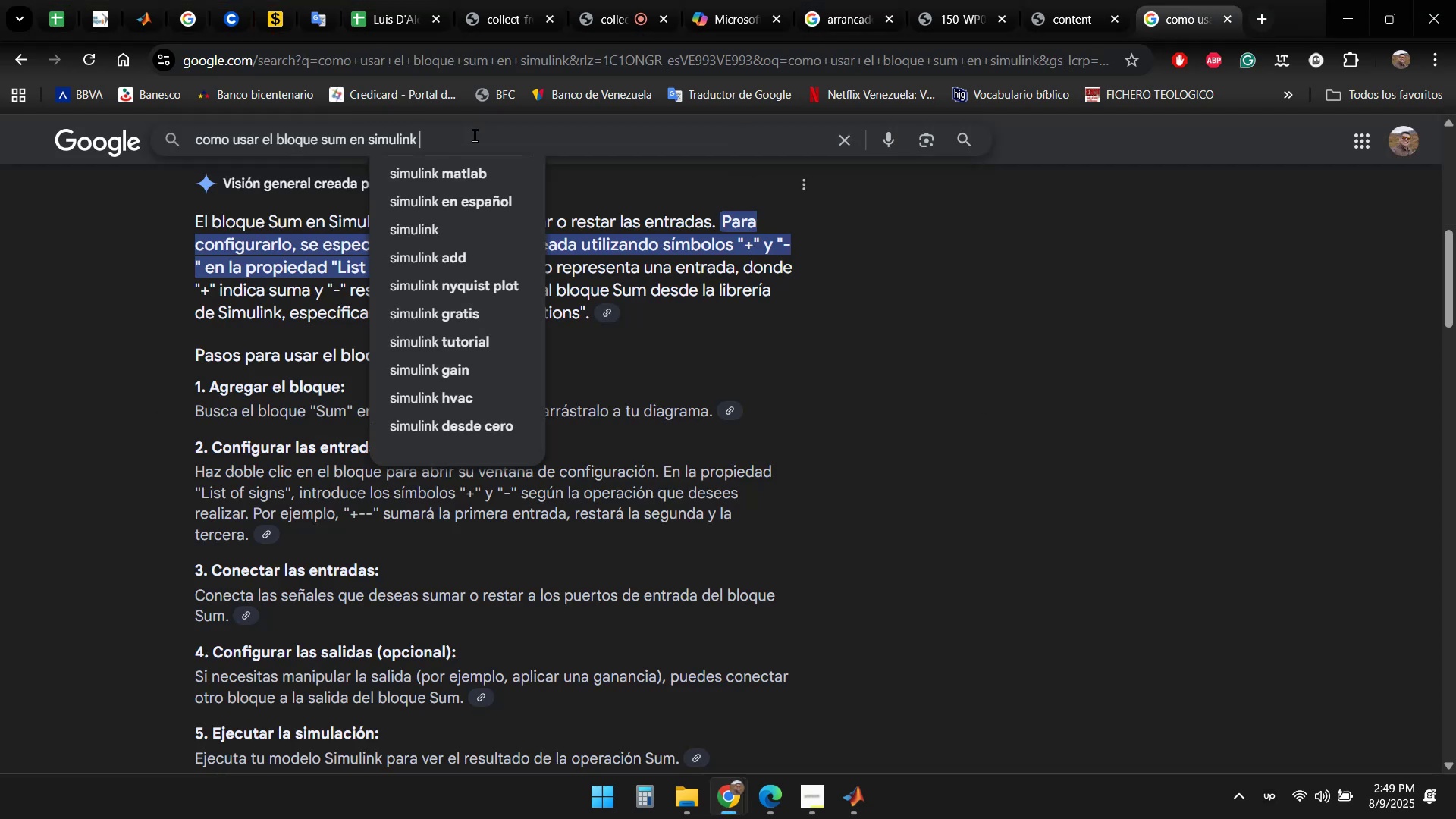 
hold_key(key=ArrowLeft, duration=1.32)
 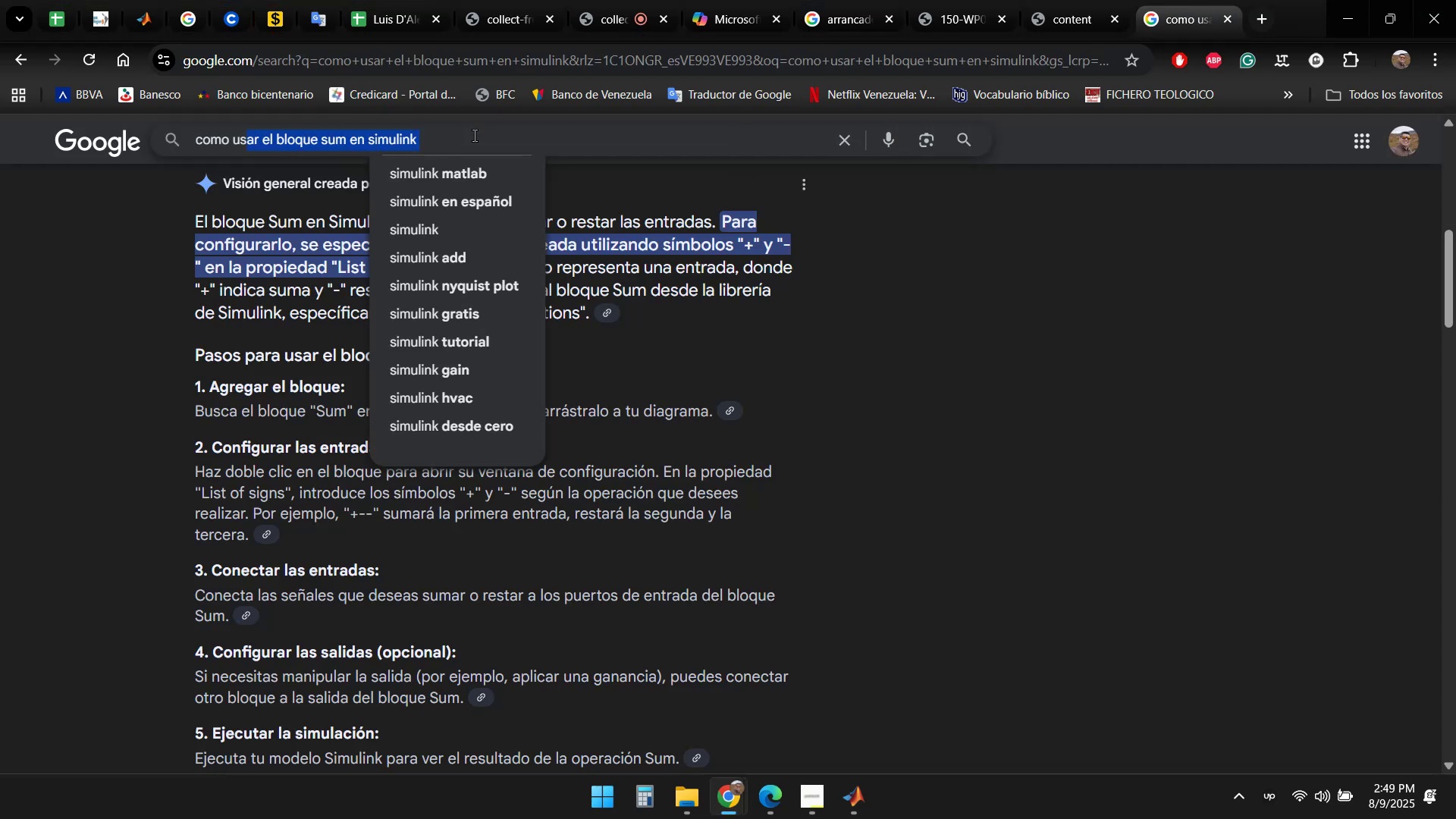 
key(Shift+ArrowLeft)
 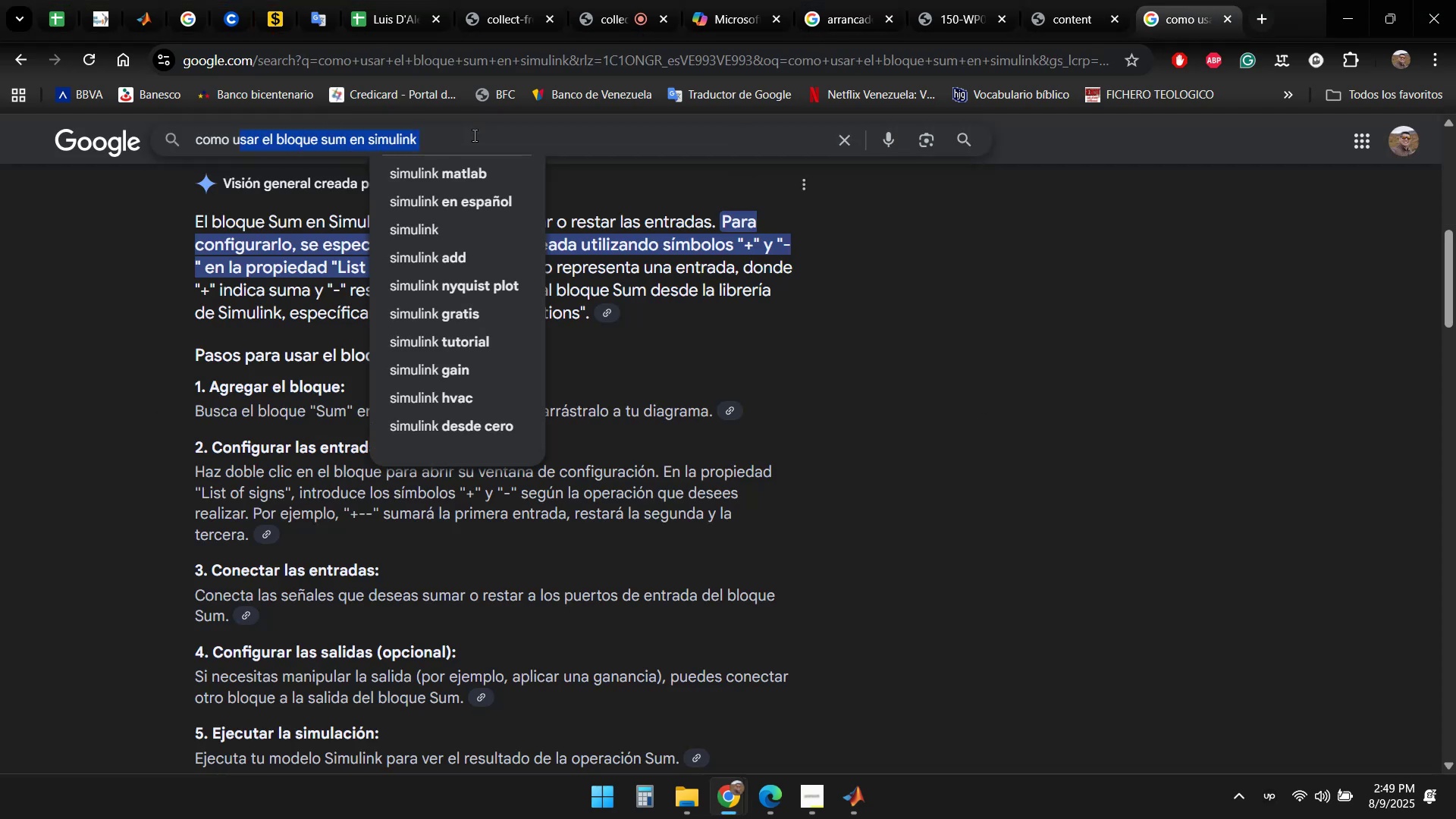 
key(Shift+ArrowLeft)
 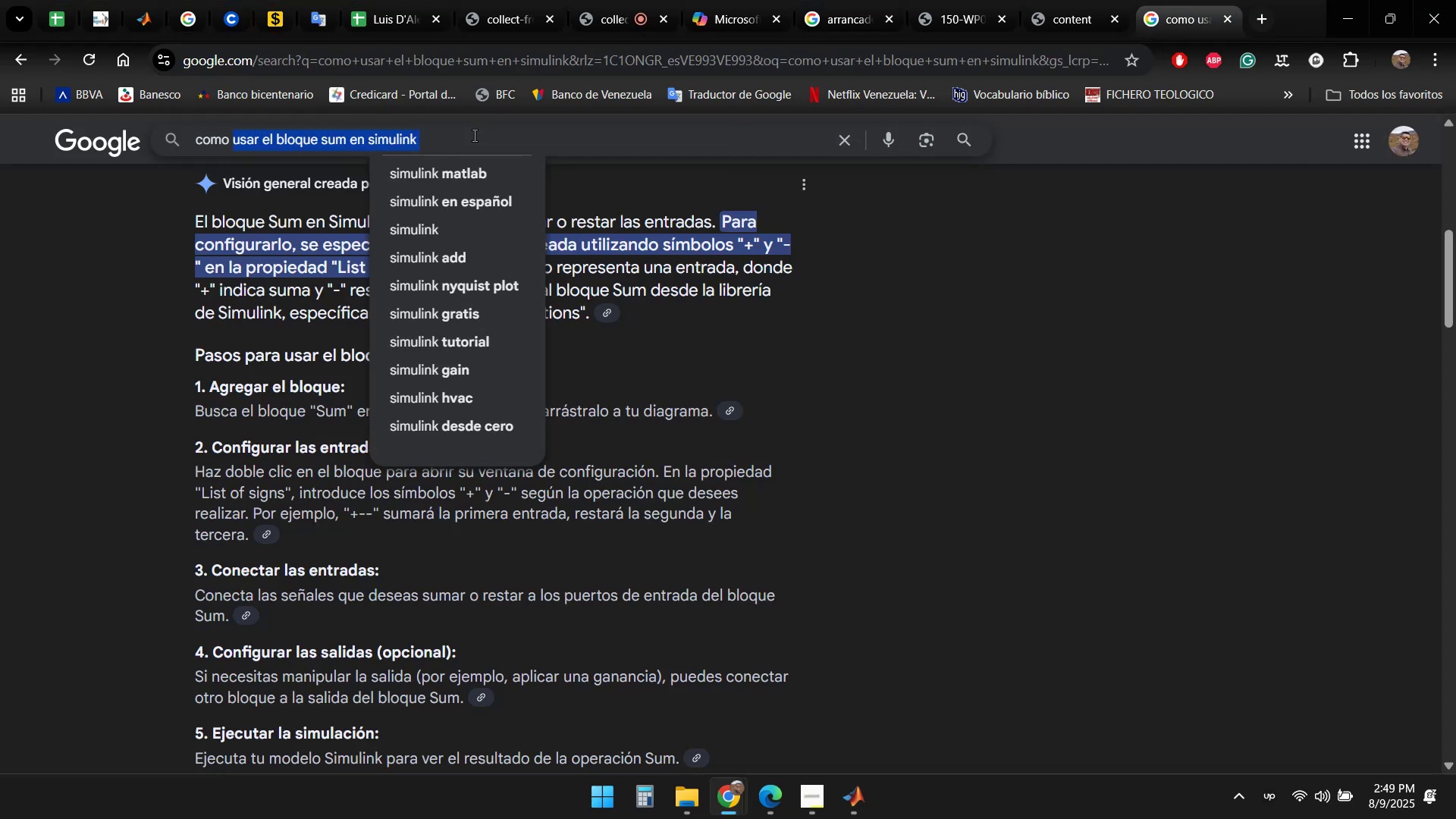 
type(sumar una)
key(Backspace)
type( escalar a una rampa )
 